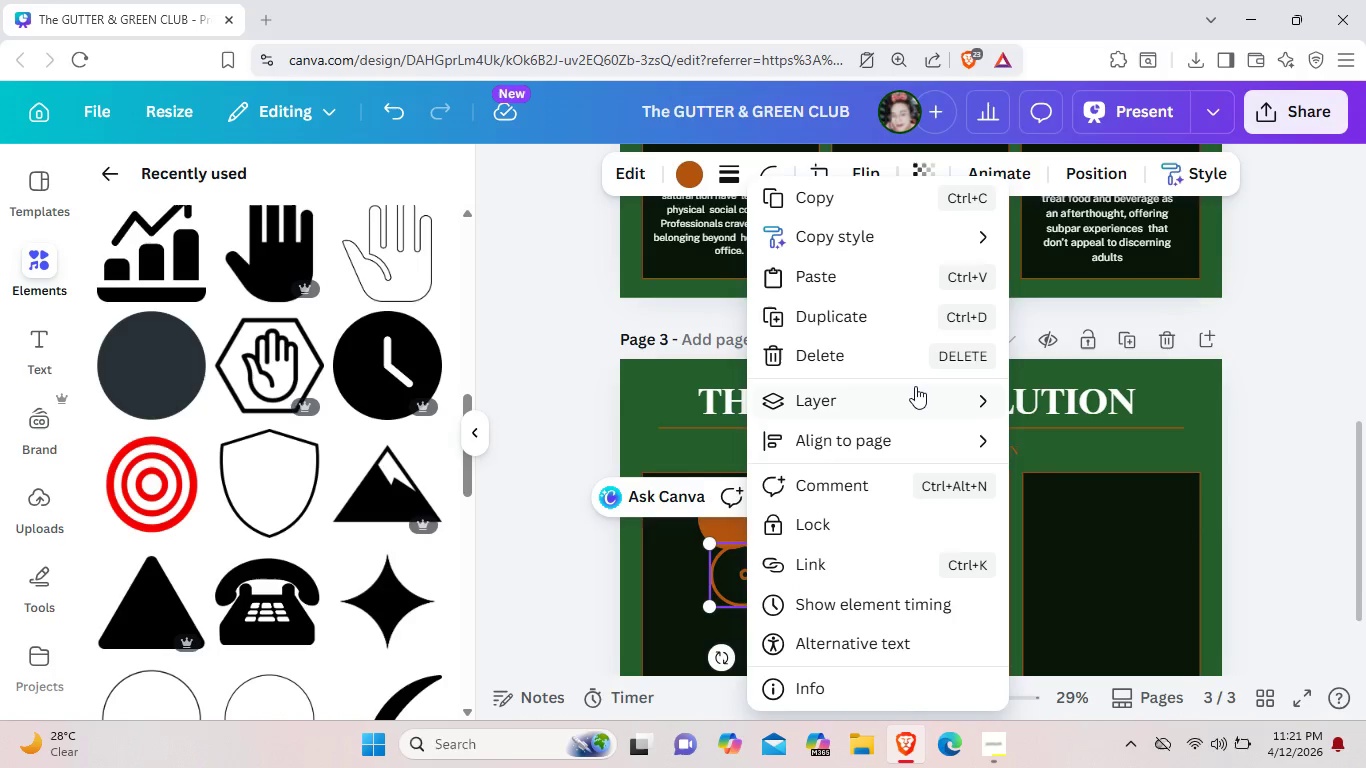 
mouse_move([940, 405])
 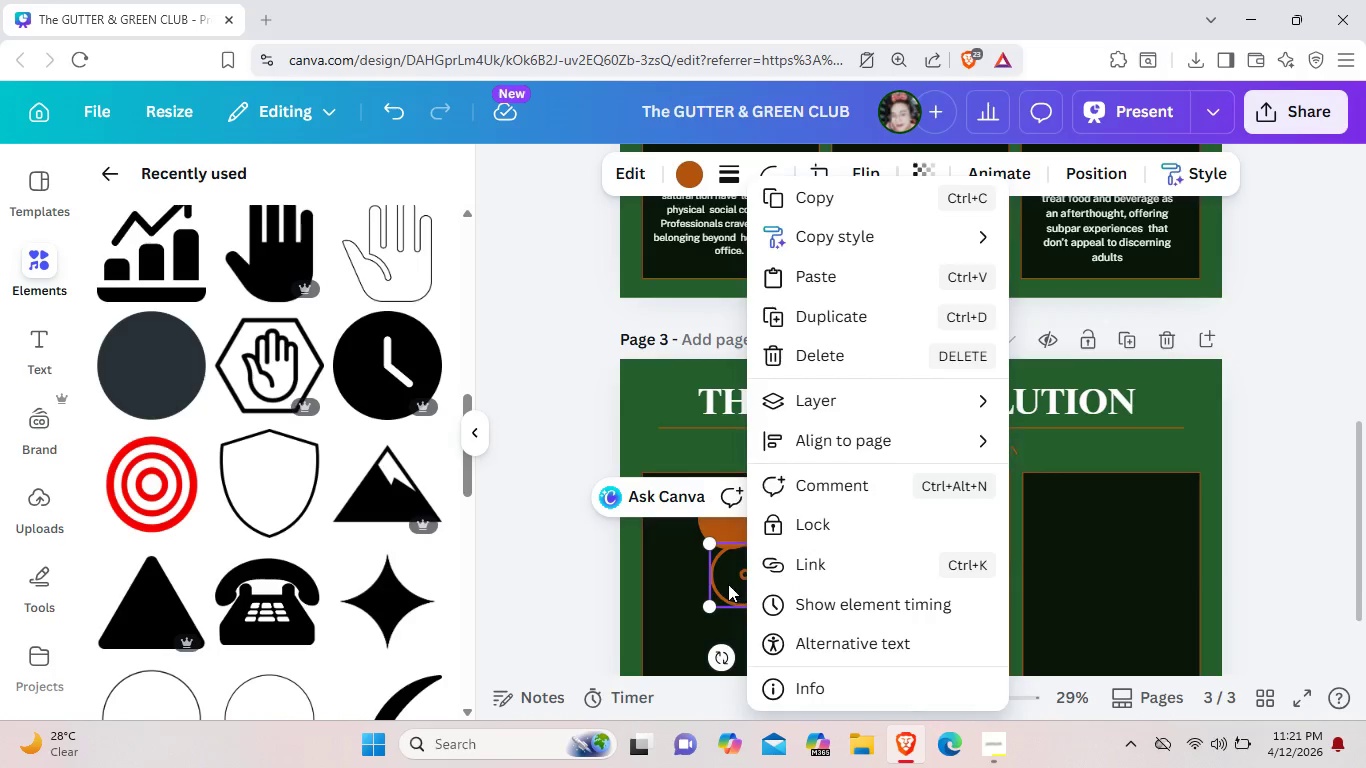 
left_click_drag(start_coordinate=[728, 584], to_coordinate=[726, 612])
 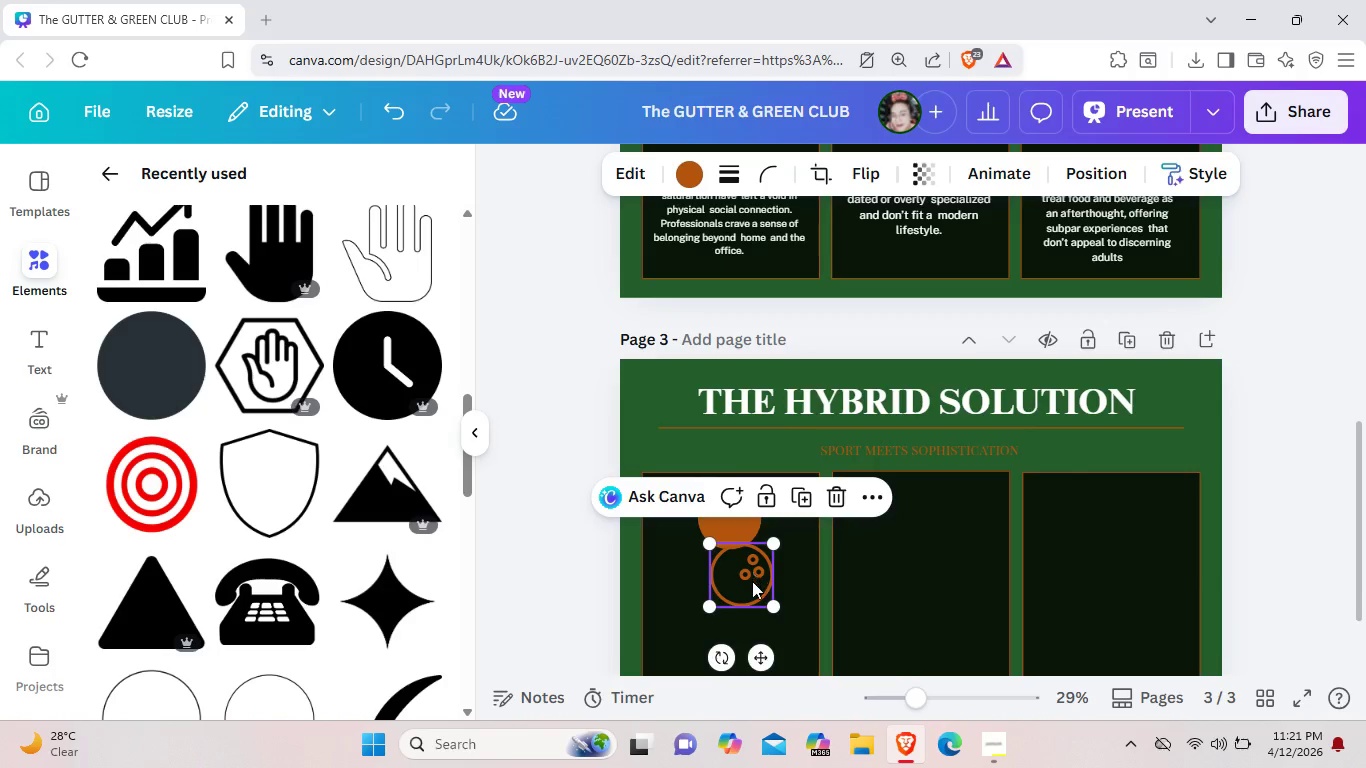 
left_click_drag(start_coordinate=[752, 569], to_coordinate=[752, 592])
 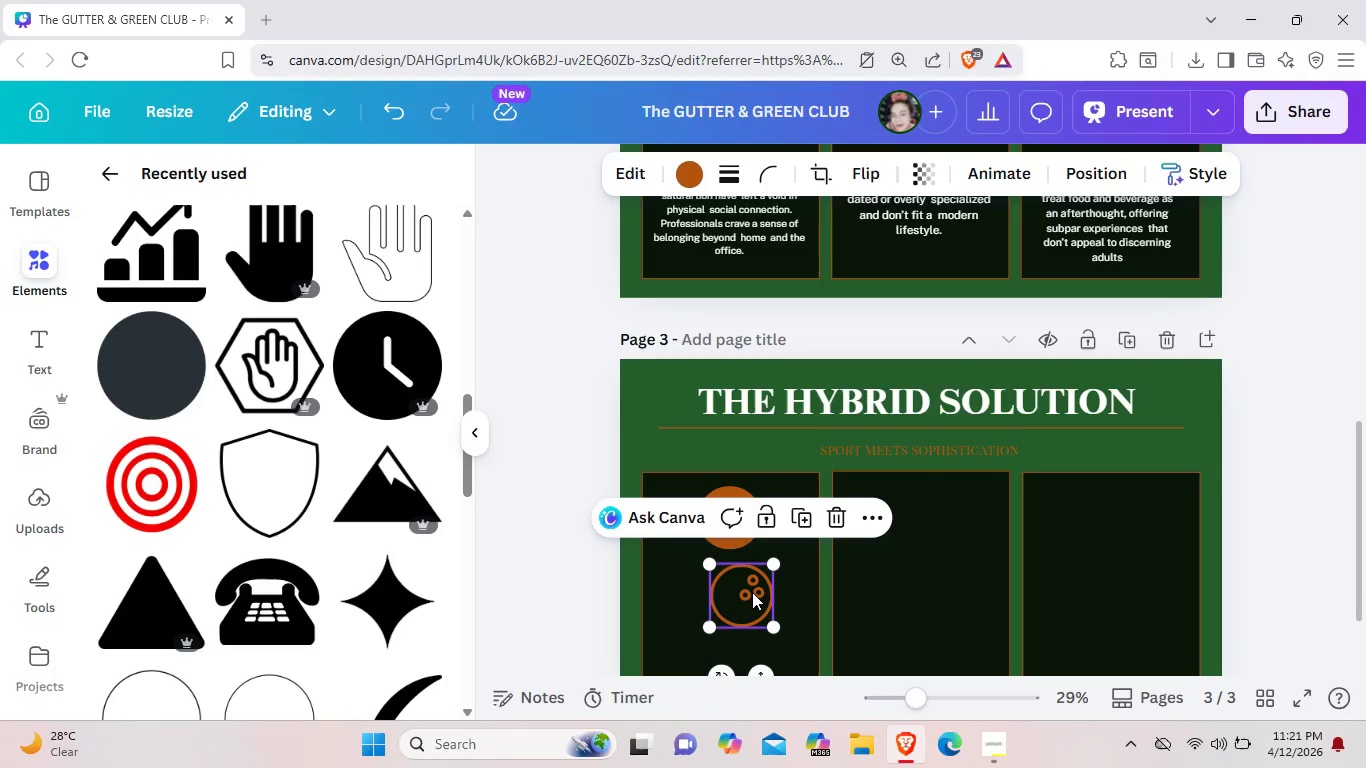 
right_click([752, 592])
 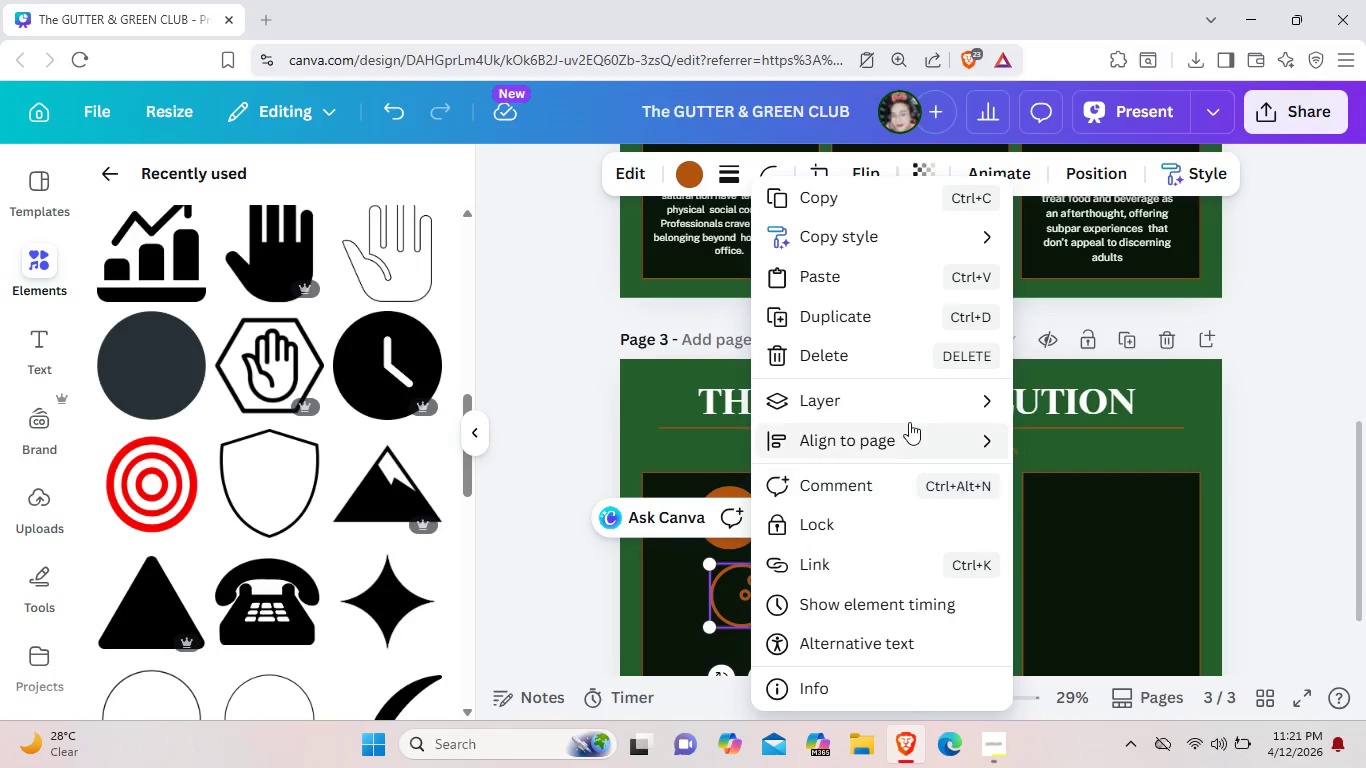 
mouse_move([930, 414])
 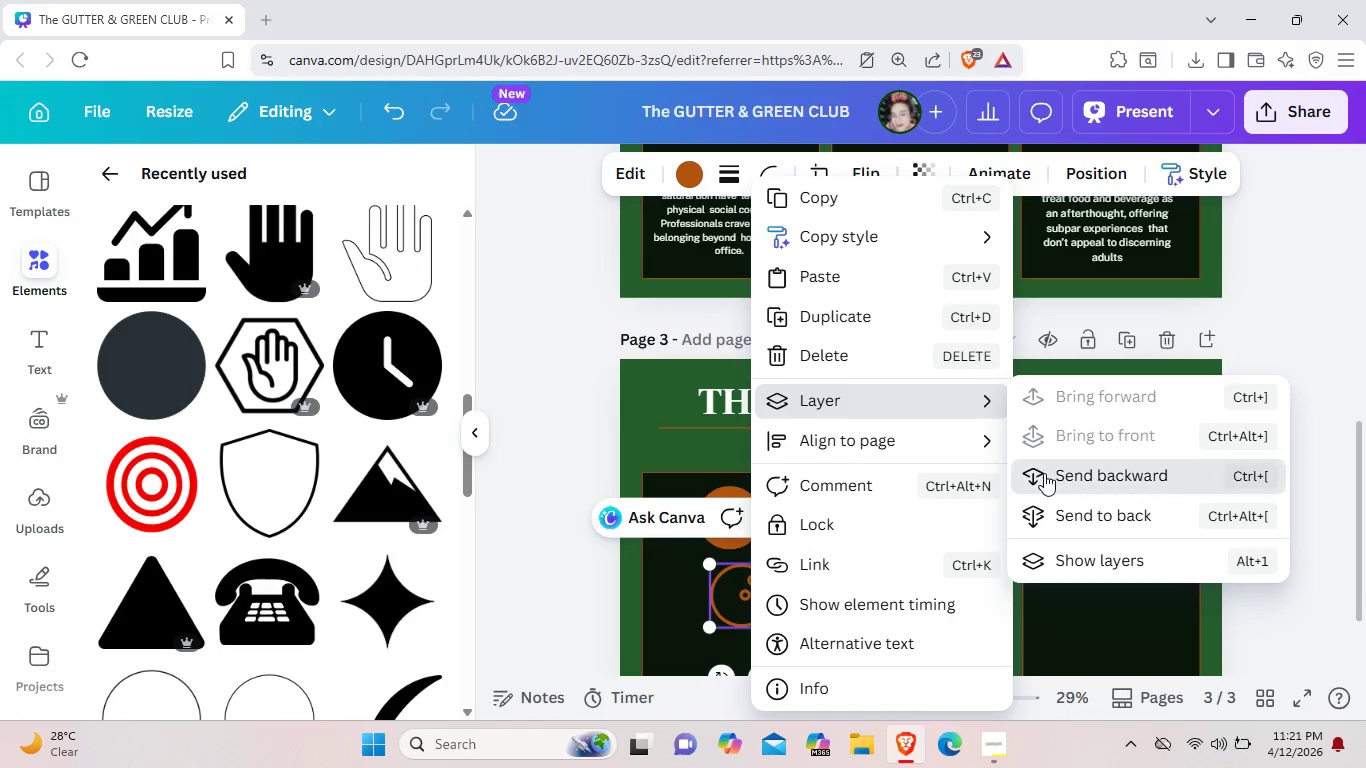 
left_click([1044, 473])
 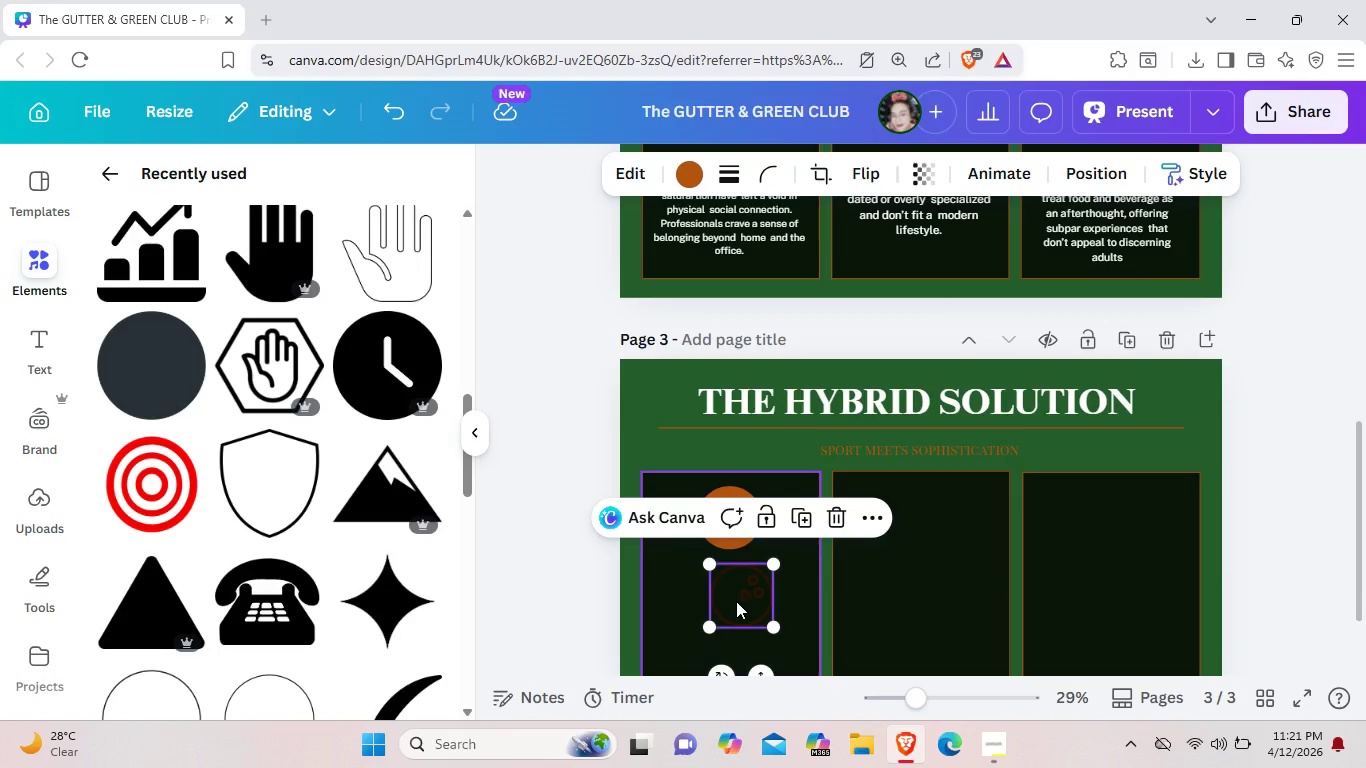 
right_click([736, 601])
 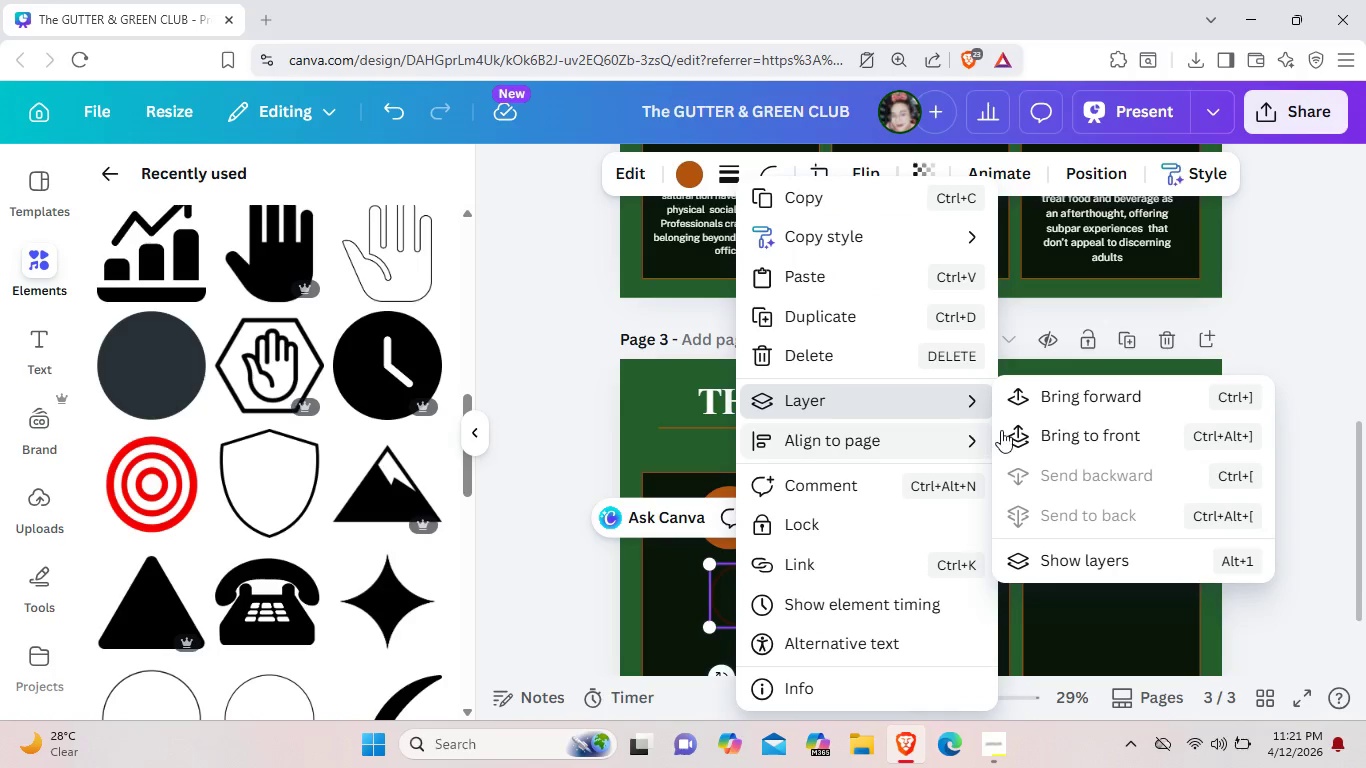 
left_click([1027, 431])
 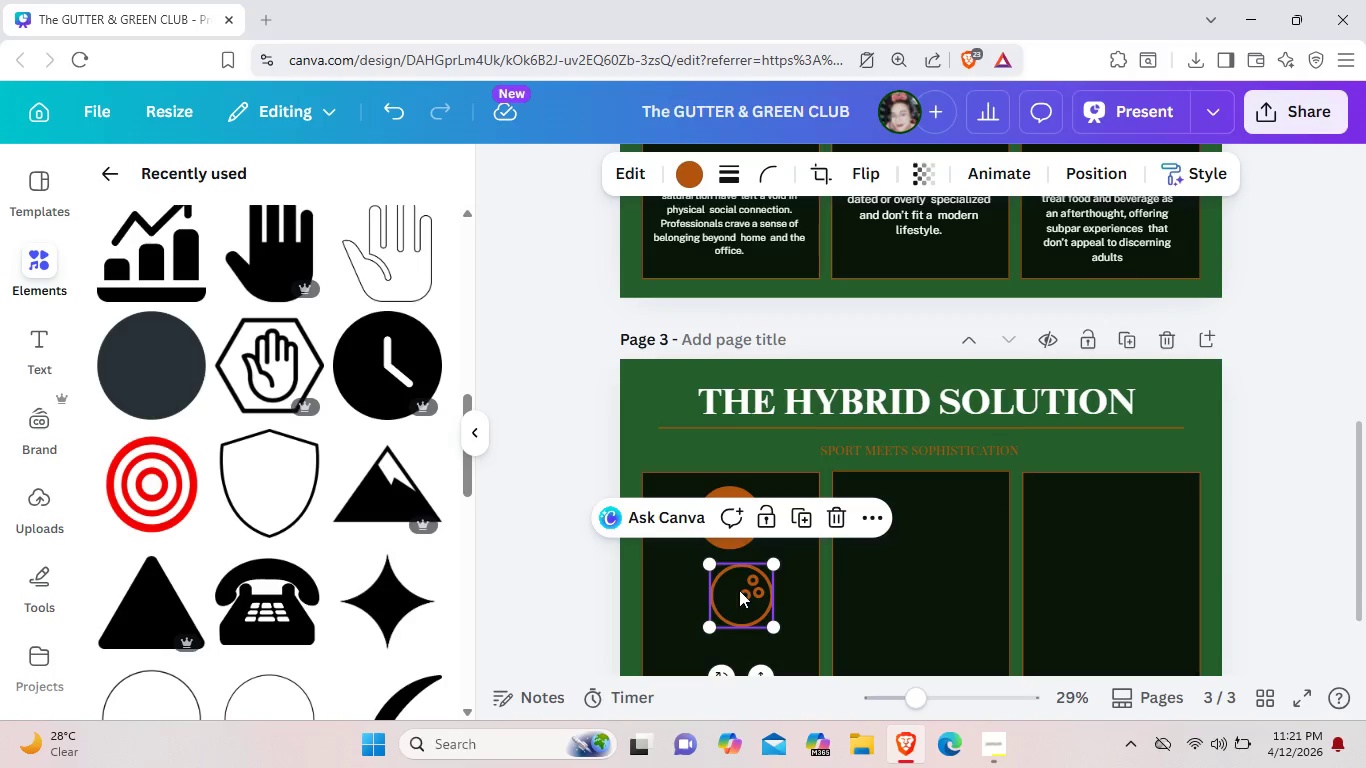 
left_click_drag(start_coordinate=[739, 593], to_coordinate=[727, 548])
 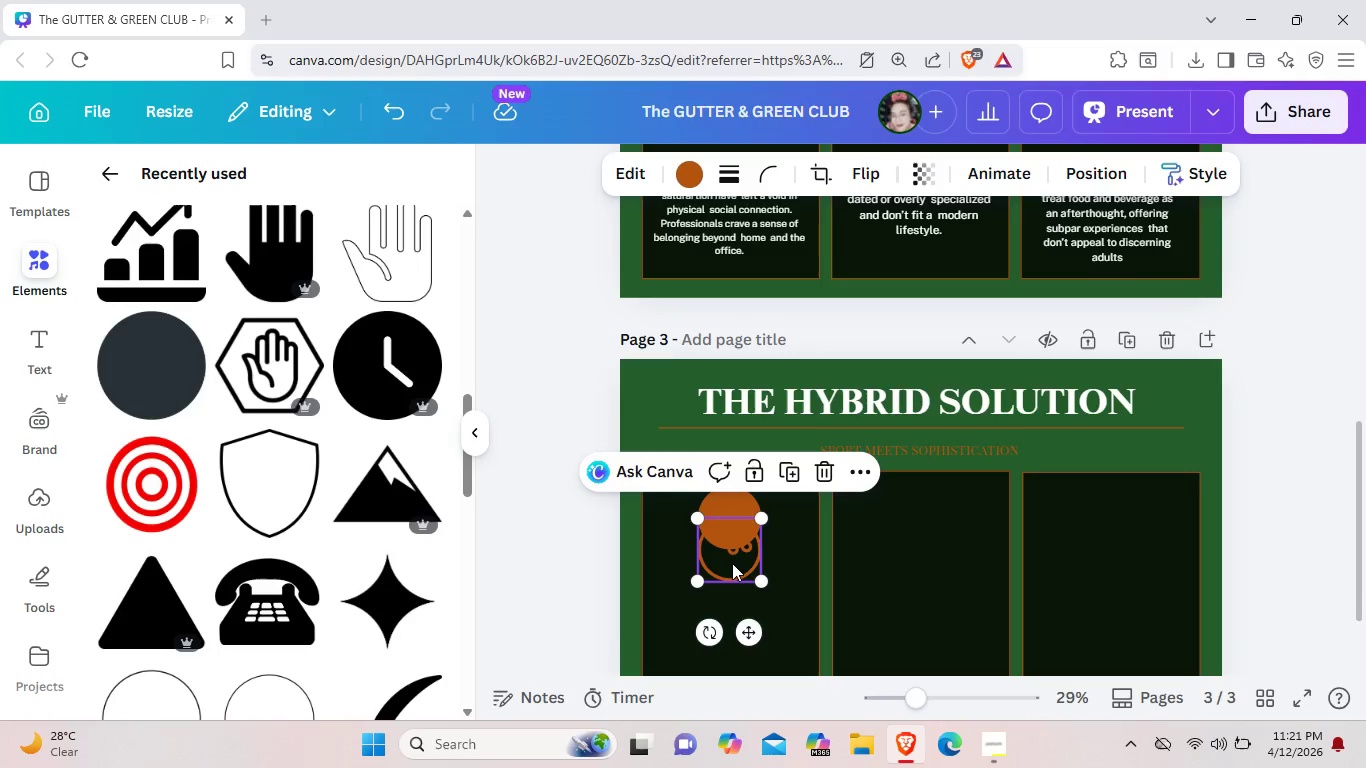 
left_click([732, 563])
 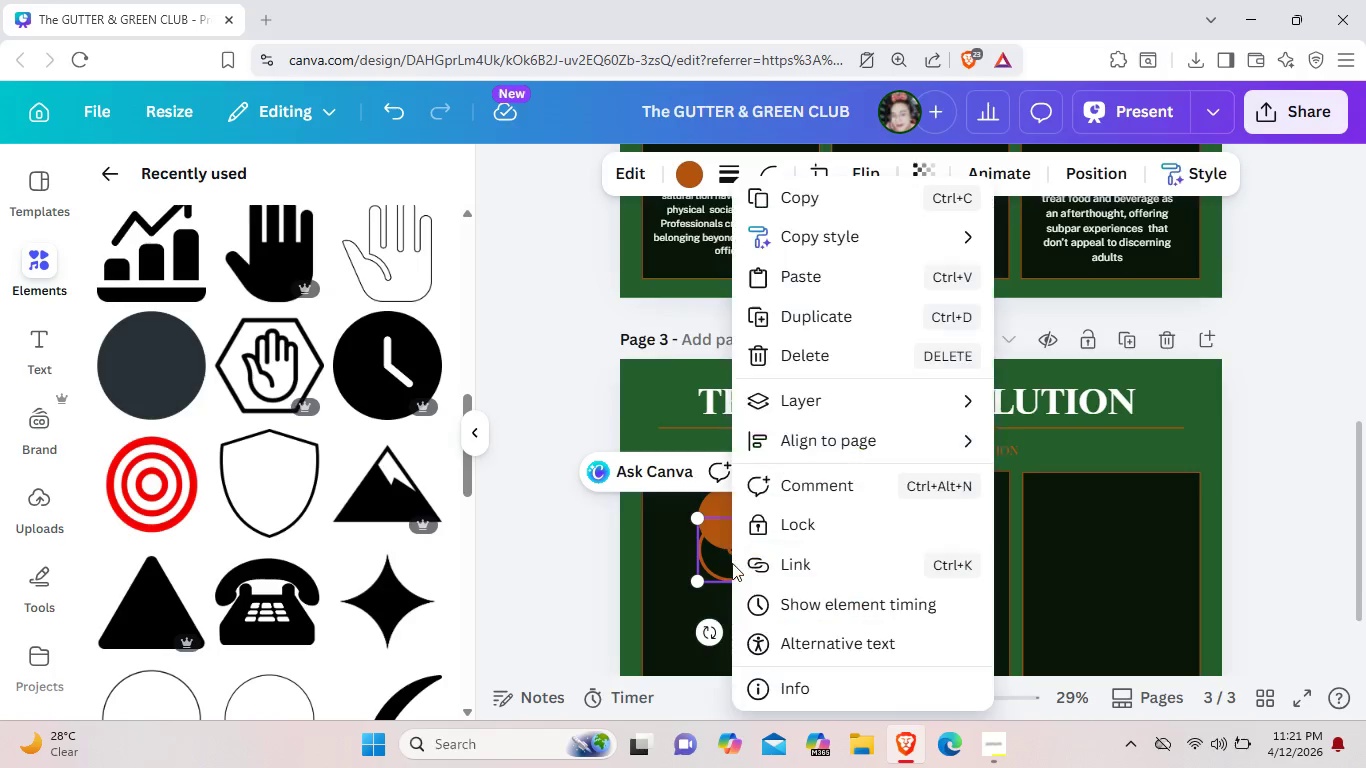 
right_click([732, 563])
 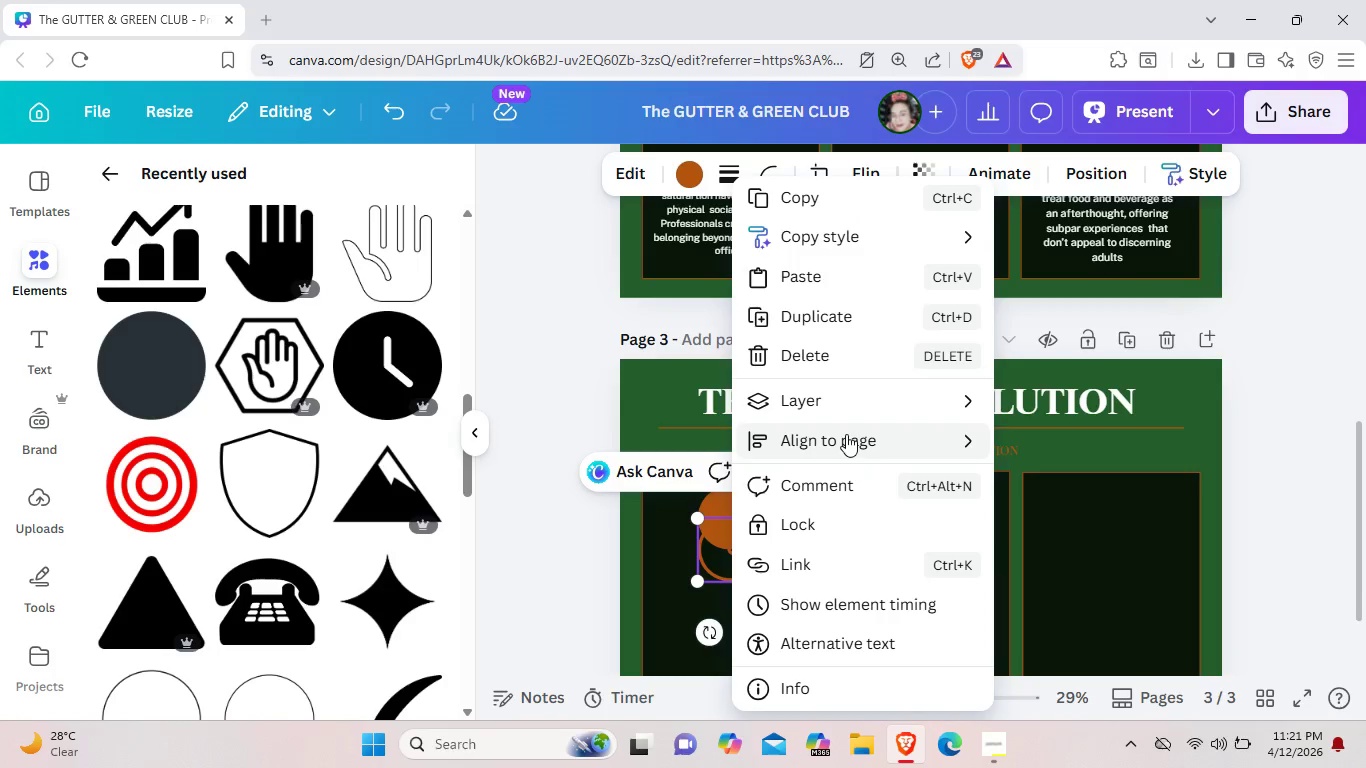 
mouse_move([886, 401])
 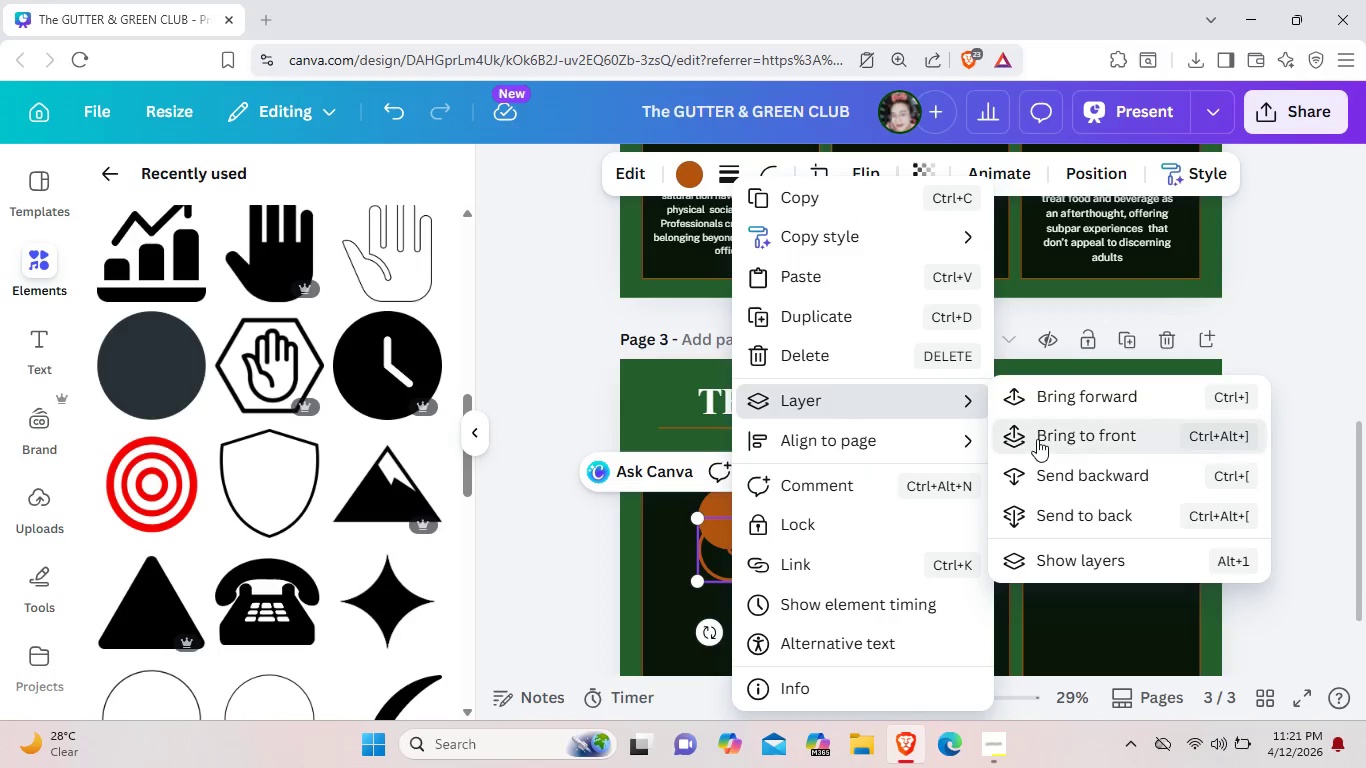 
left_click([1037, 439])
 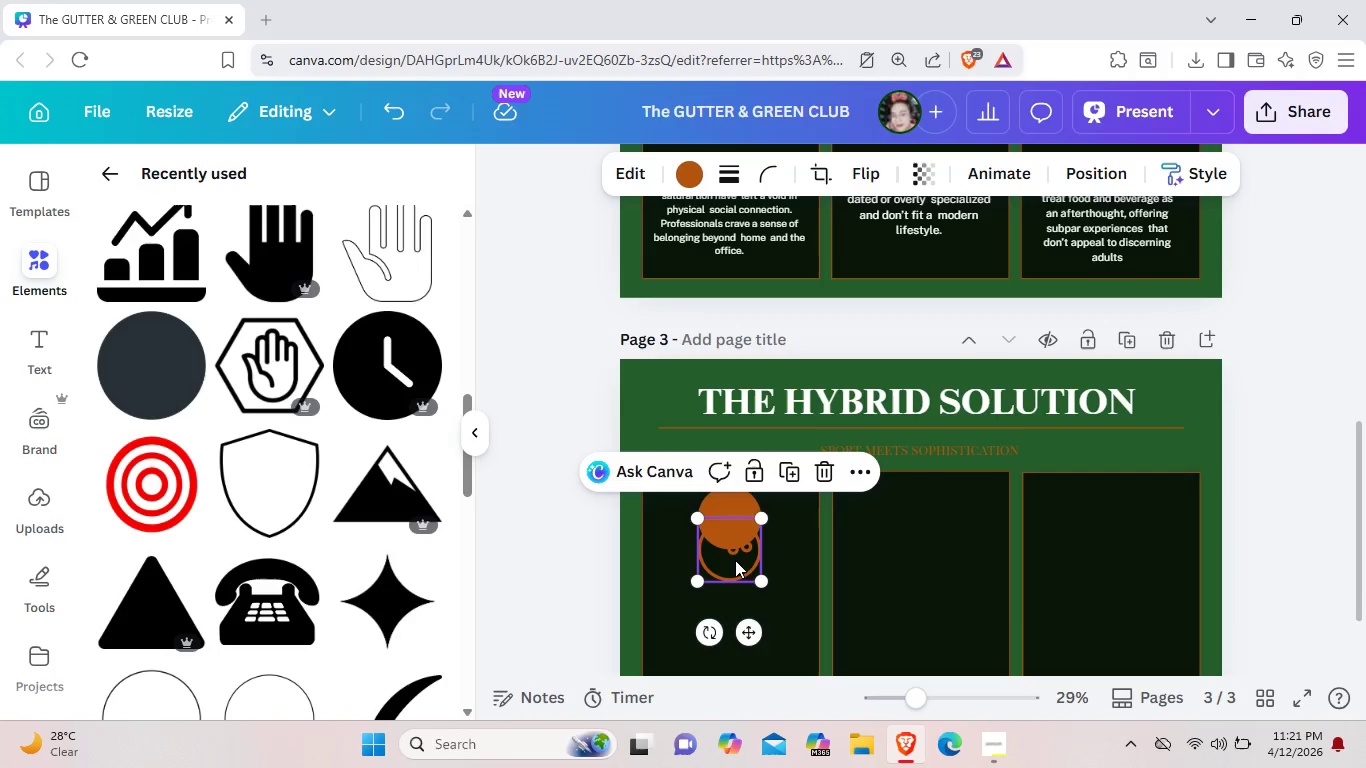 
left_click_drag(start_coordinate=[735, 560], to_coordinate=[758, 631])
 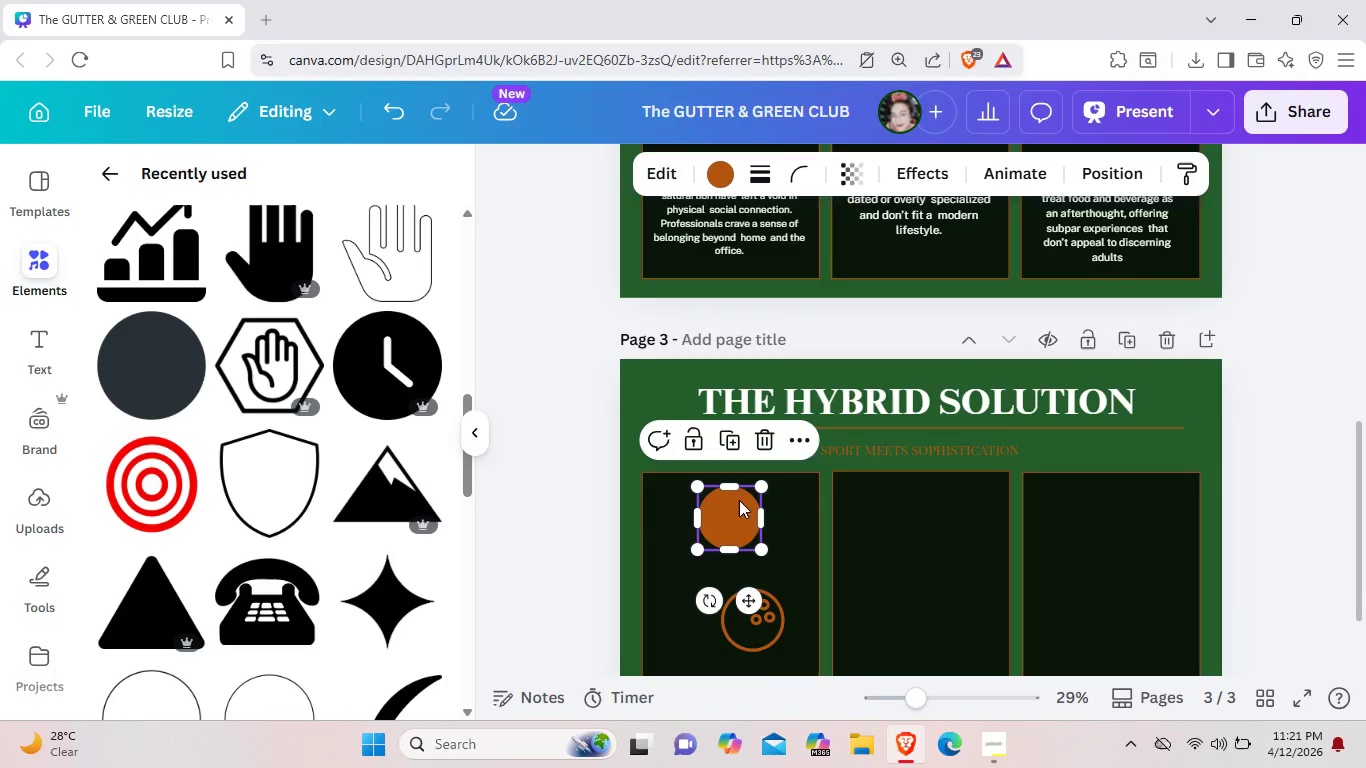 
right_click([739, 500])
 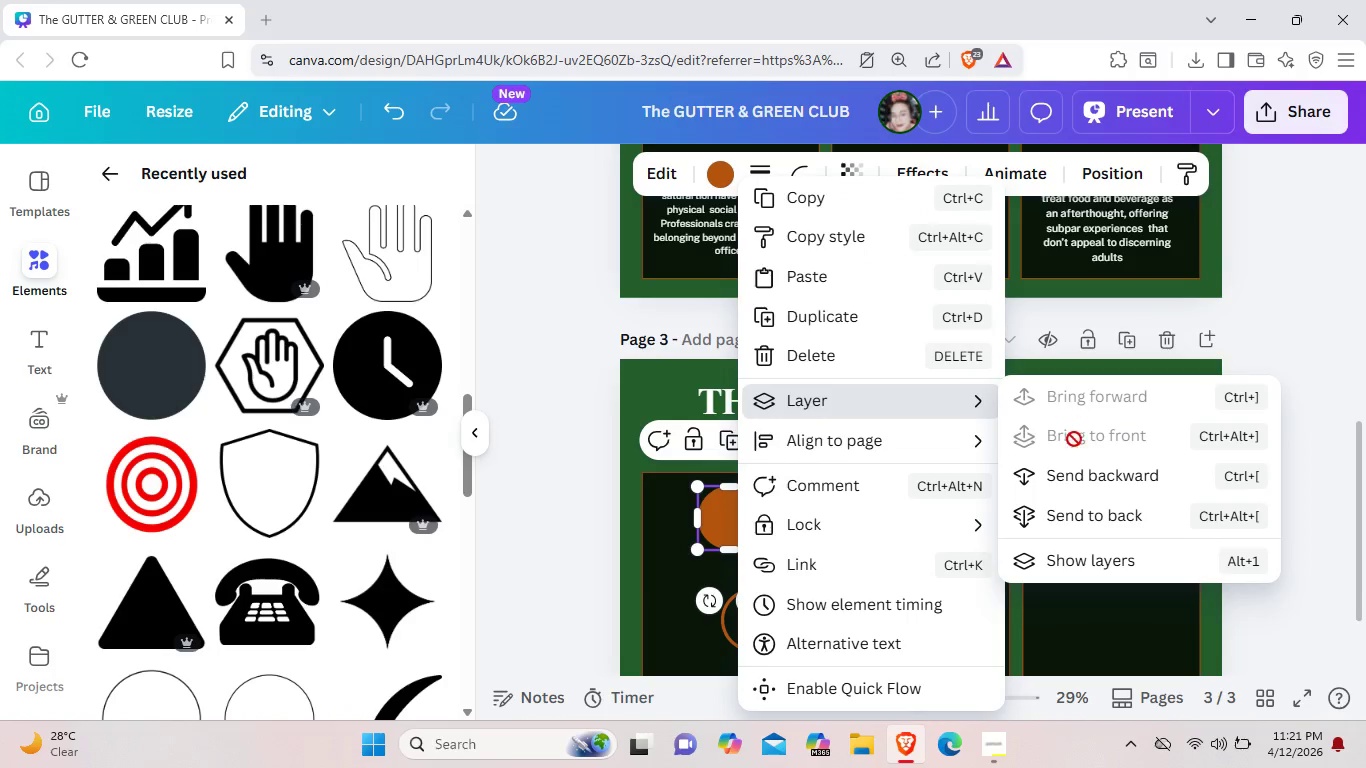 
left_click([1077, 480])
 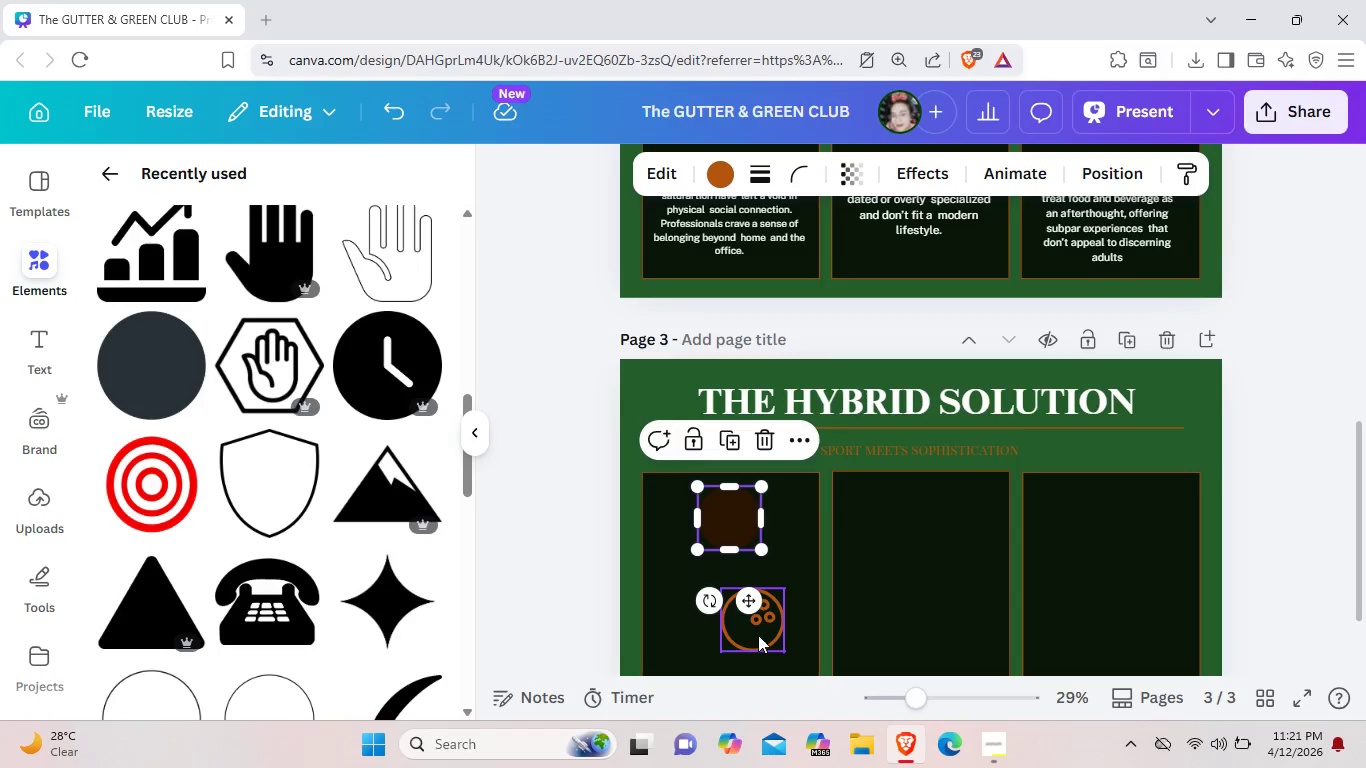 
left_click_drag(start_coordinate=[758, 635], to_coordinate=[734, 650])
 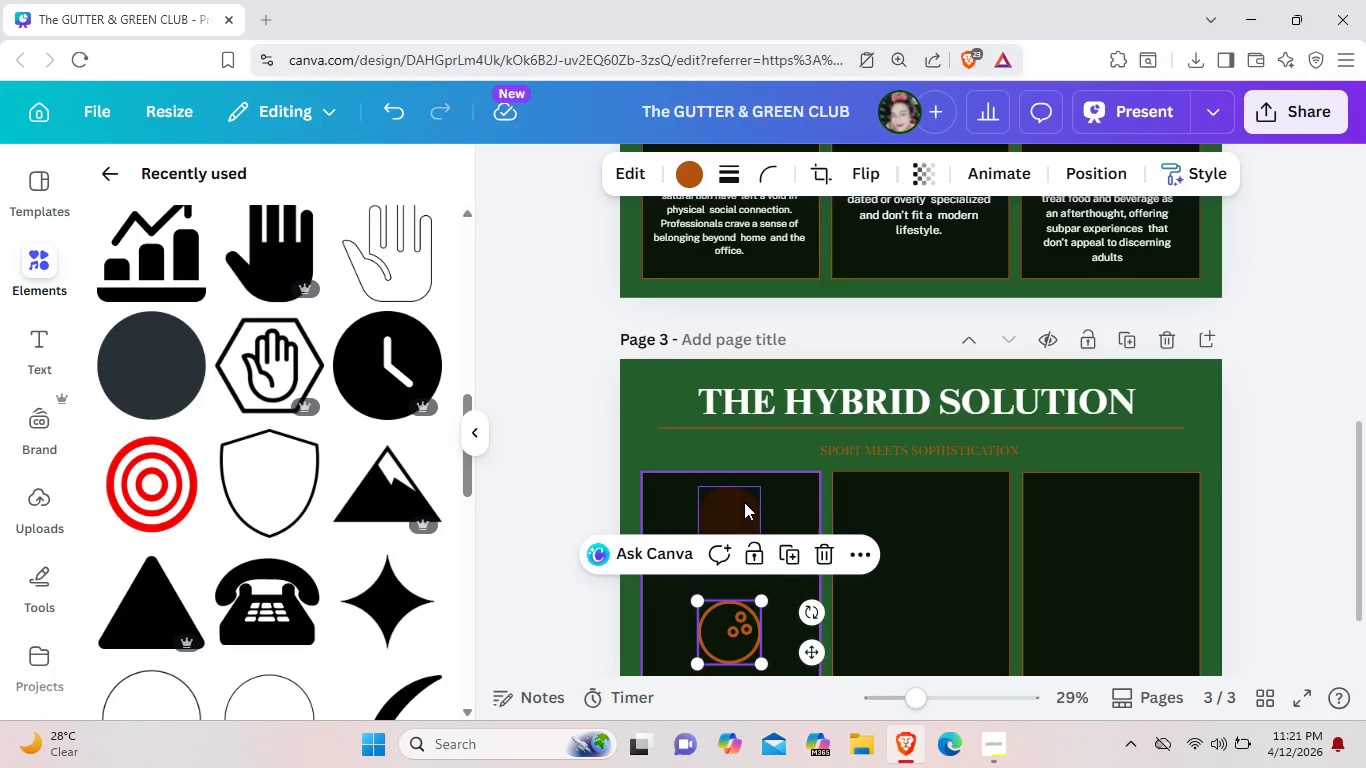 
left_click([744, 502])
 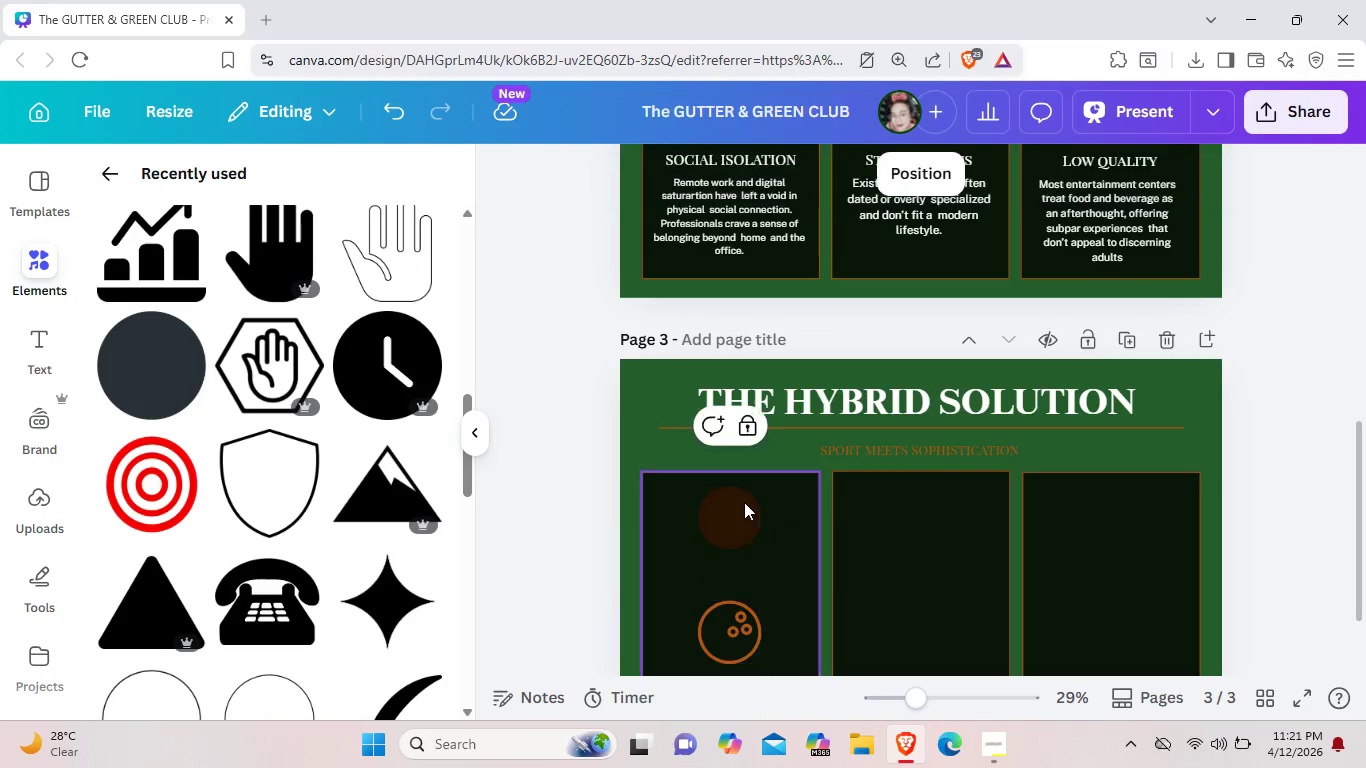 
left_click([744, 502])
 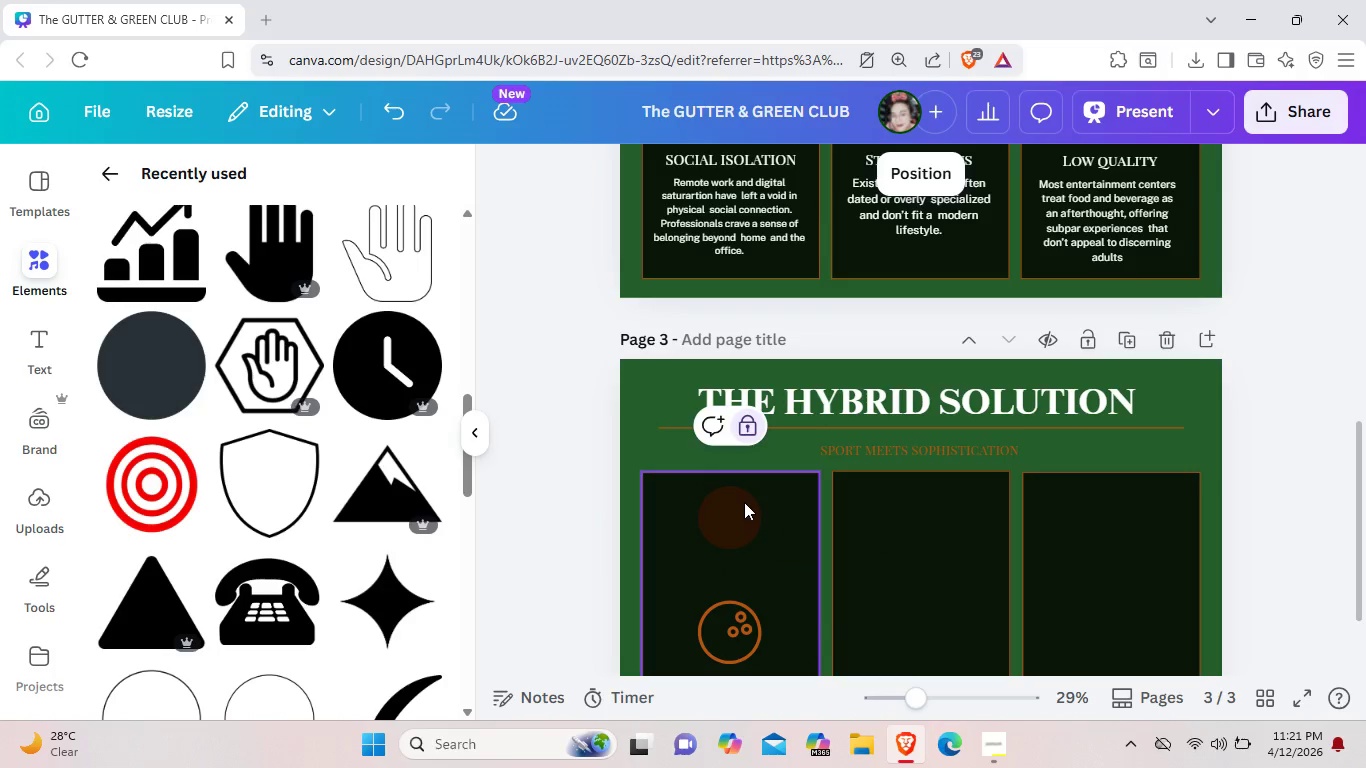 
right_click([744, 502])
 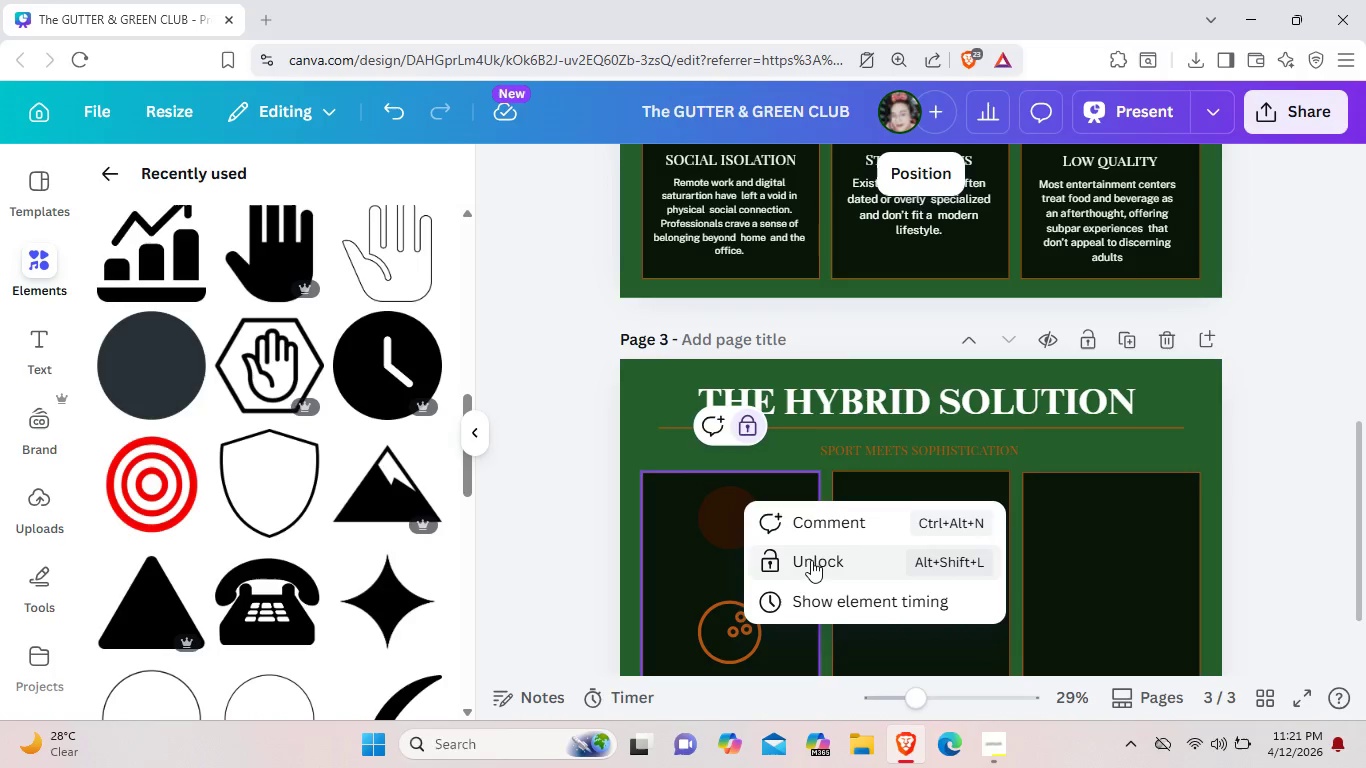 
left_click([813, 564])
 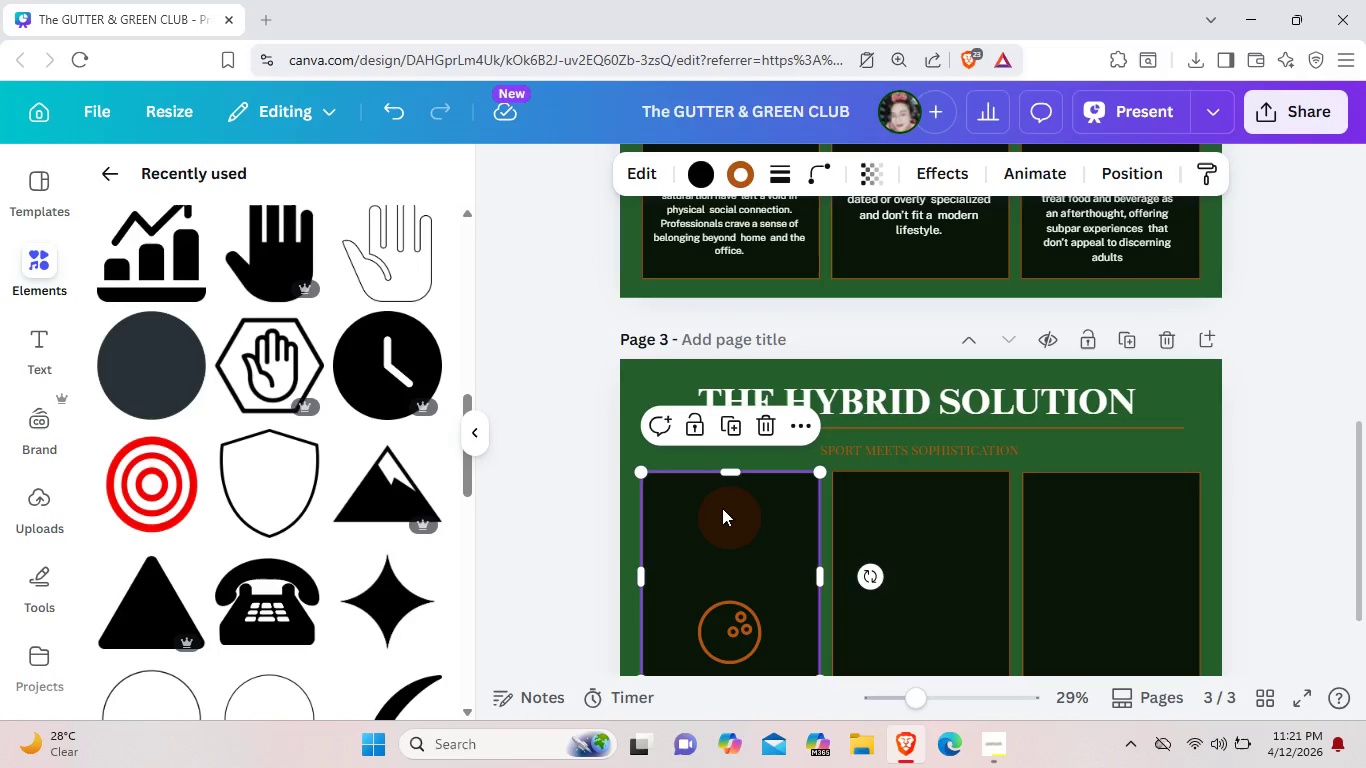 
left_click([722, 508])
 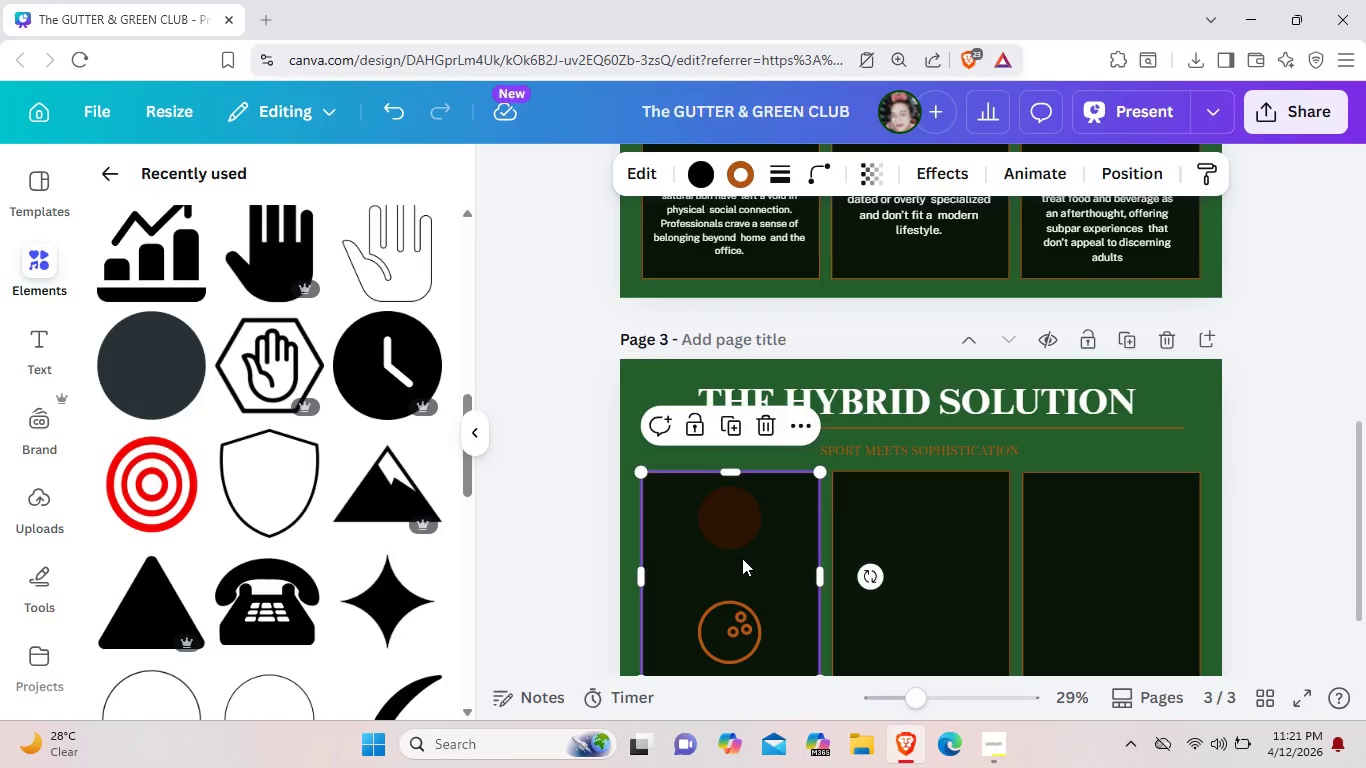 
left_click_drag(start_coordinate=[726, 515], to_coordinate=[780, 582])
 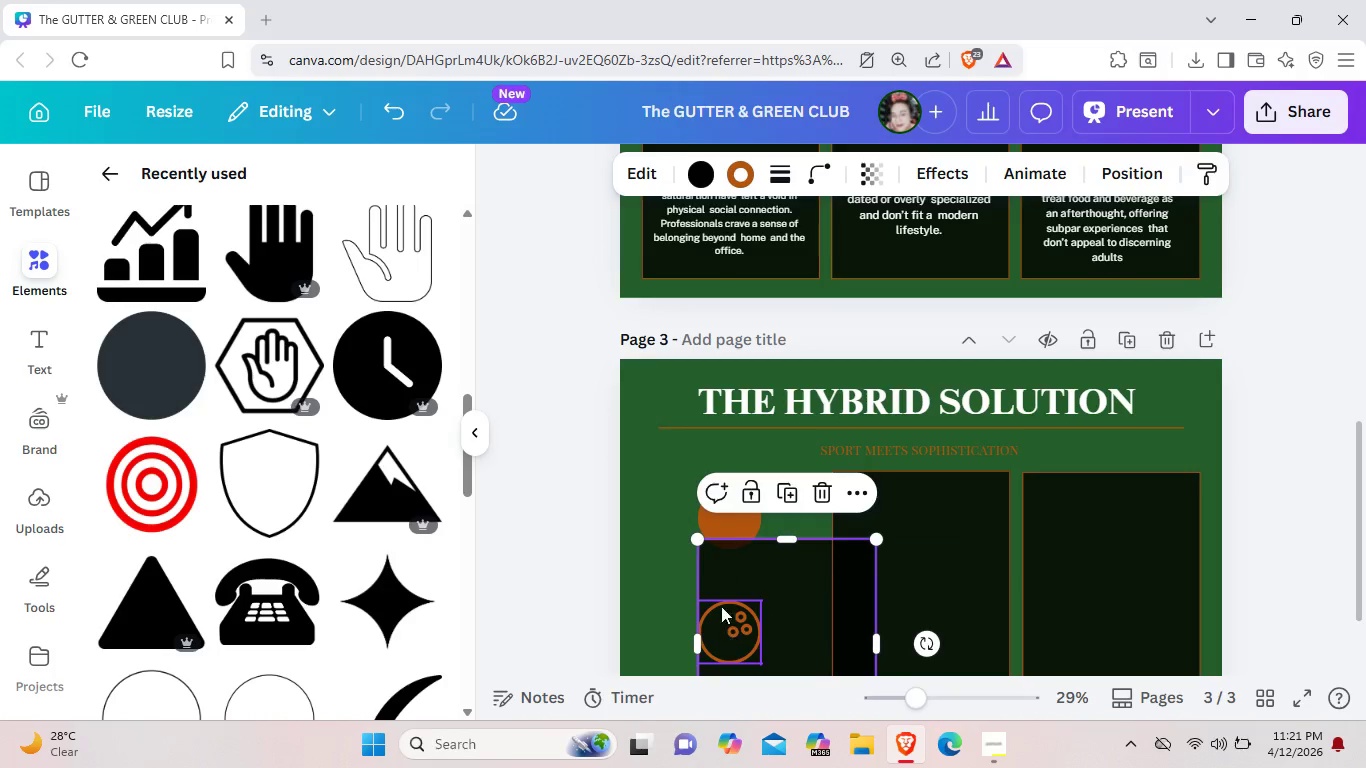 
left_click_drag(start_coordinate=[727, 630], to_coordinate=[679, 493])
 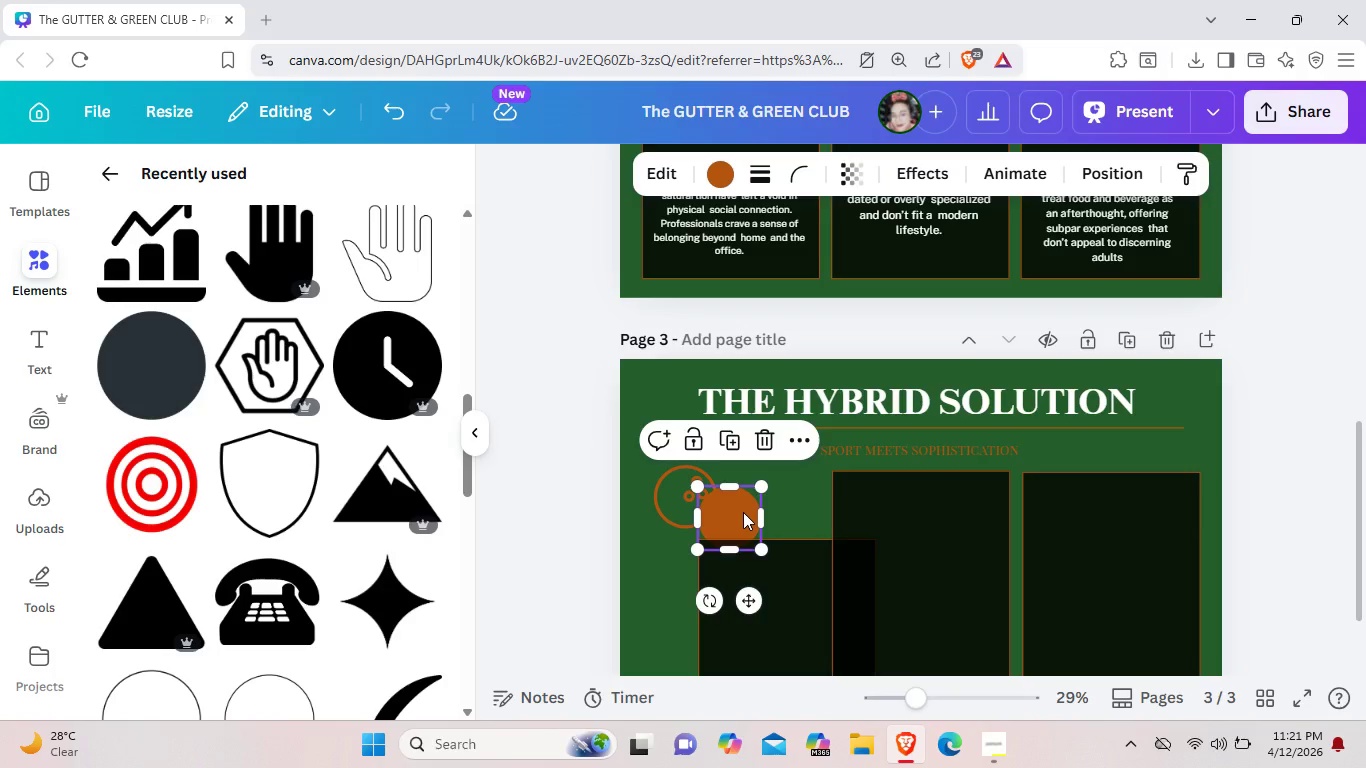 
left_click([743, 512])
 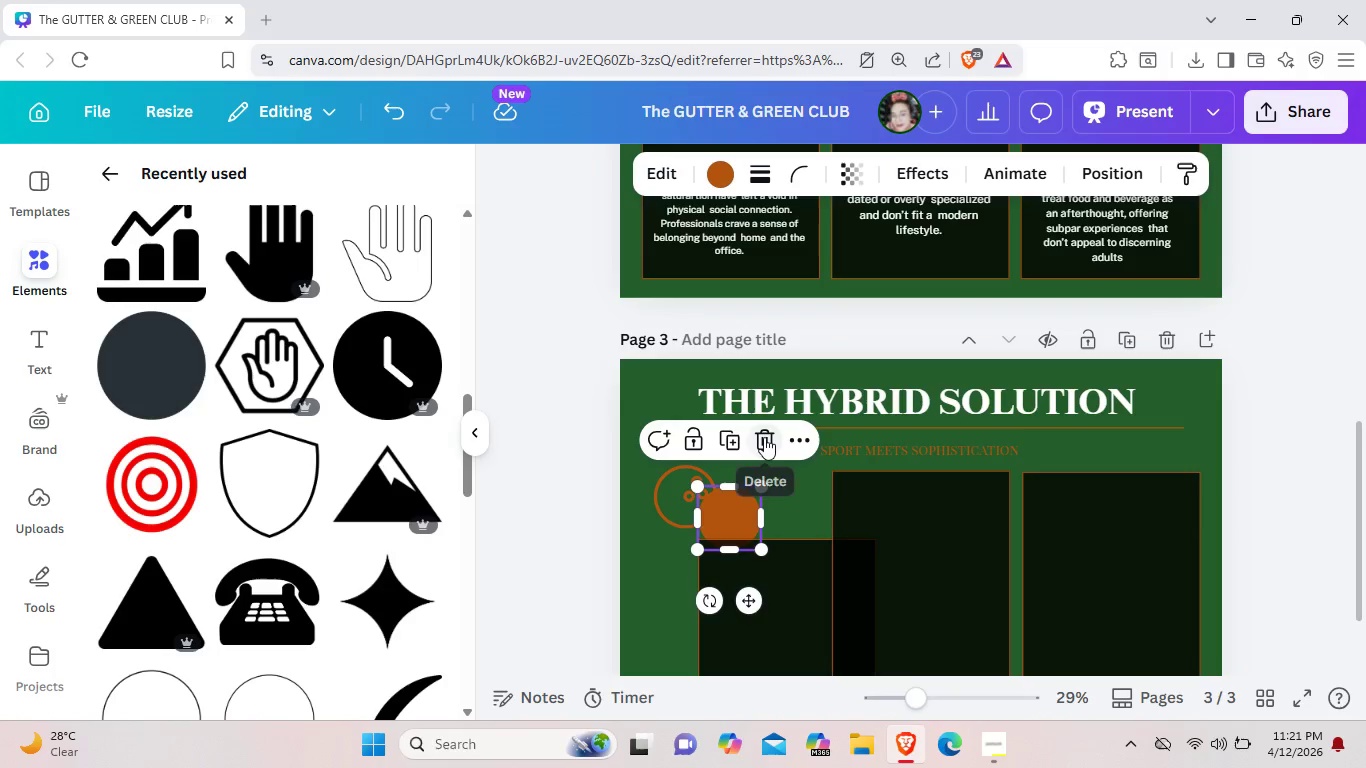 
left_click([764, 437])
 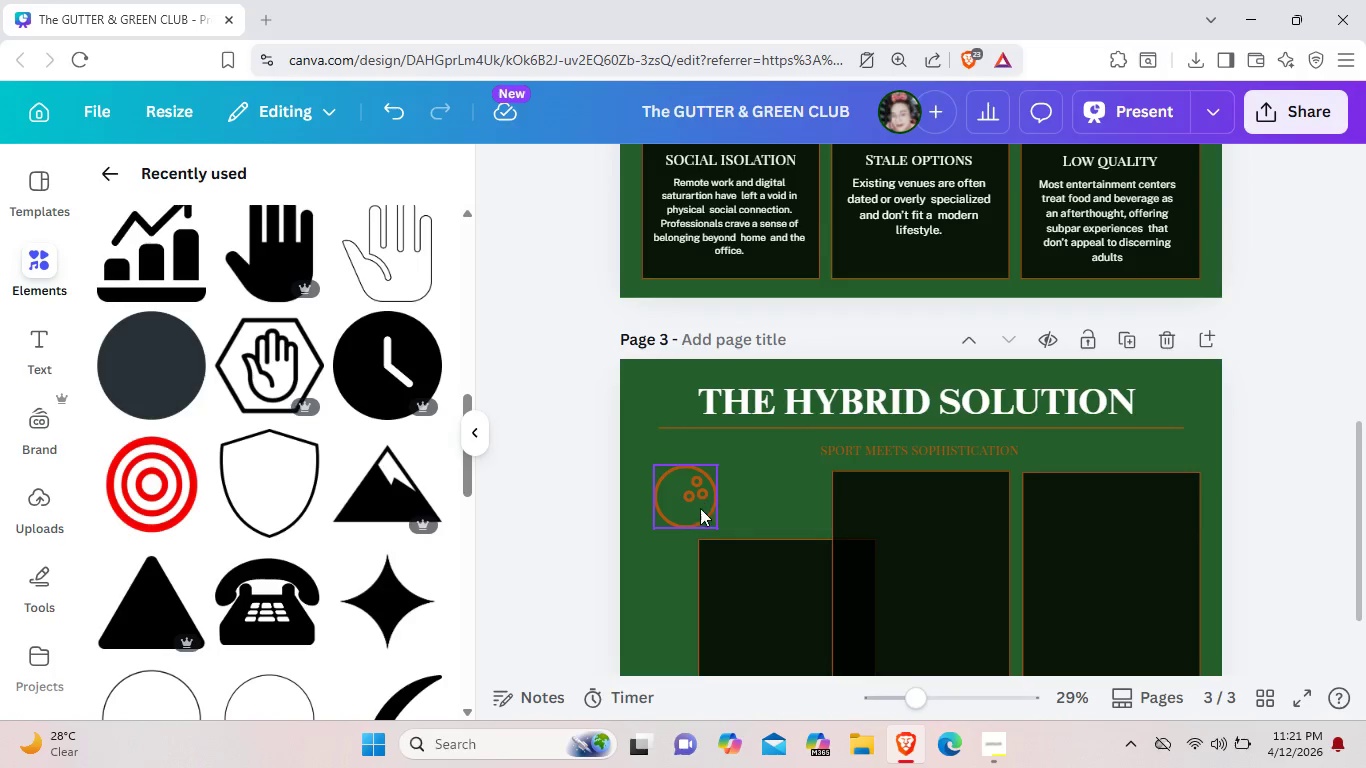 
left_click_drag(start_coordinate=[696, 497], to_coordinate=[828, 638])
 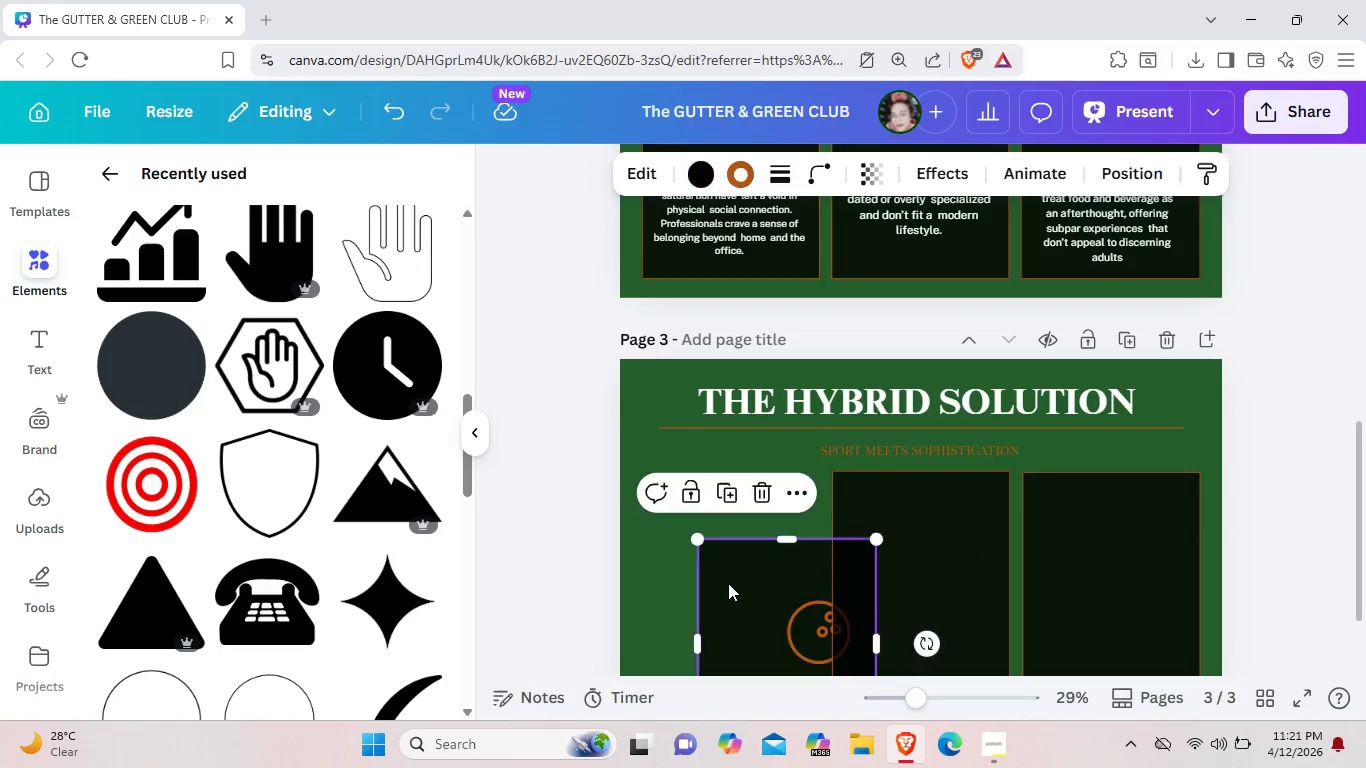 
left_click_drag(start_coordinate=[733, 587], to_coordinate=[675, 518])
 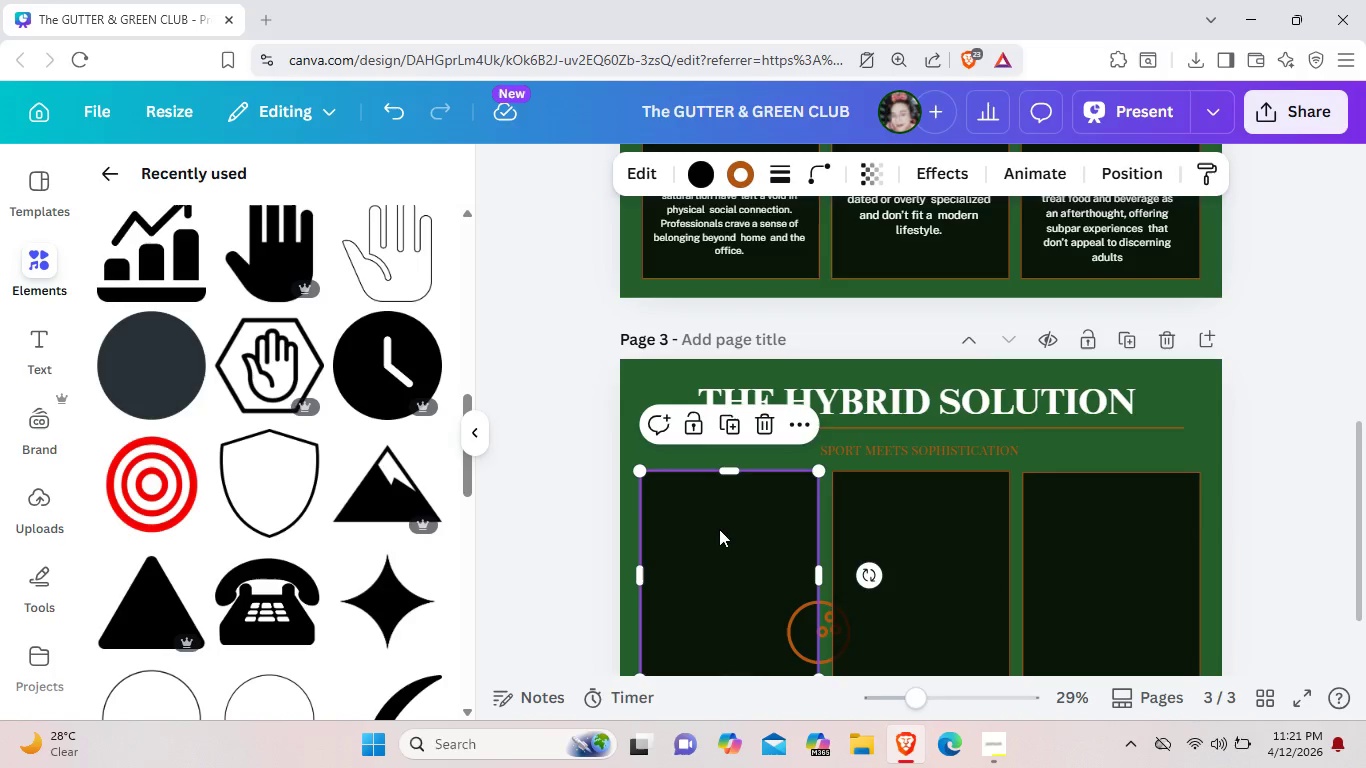 
right_click([719, 529])
 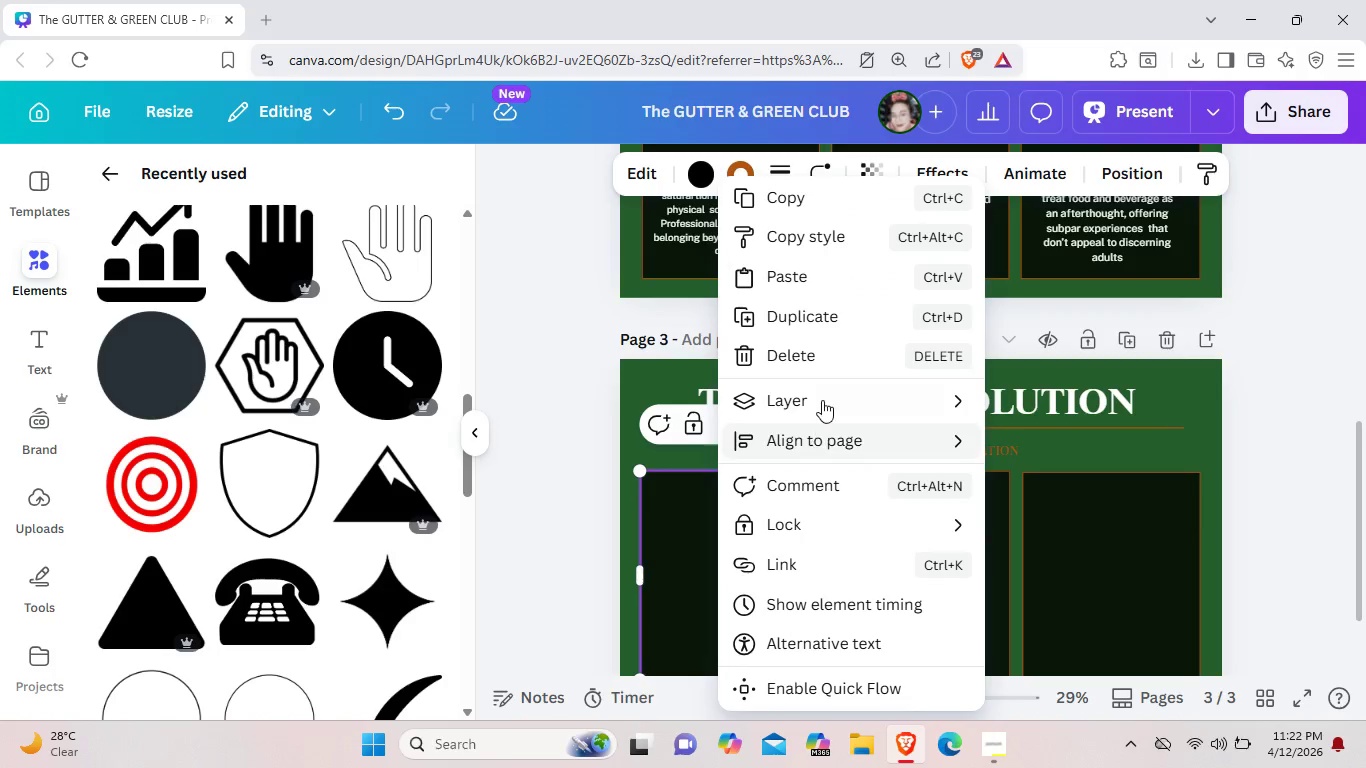 
mouse_move([801, 406])
 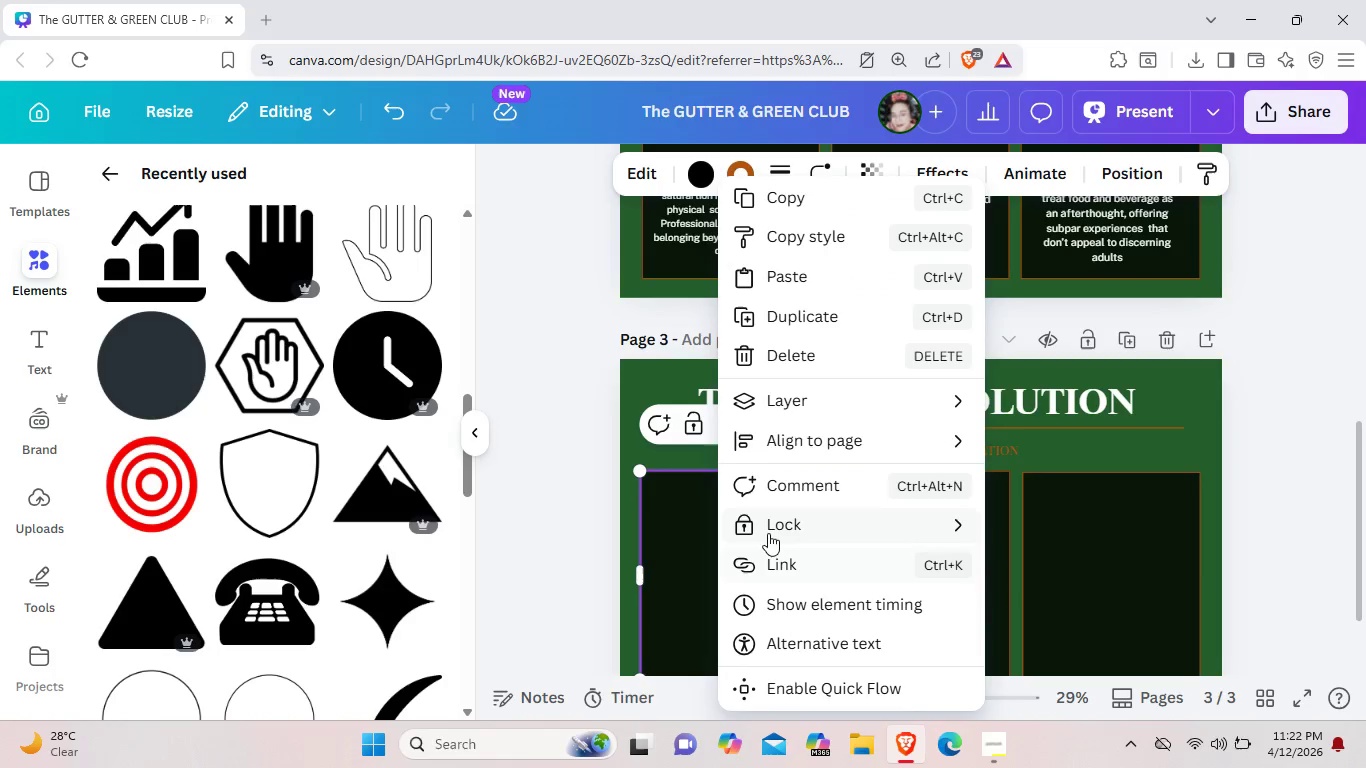 
left_click([769, 527])
 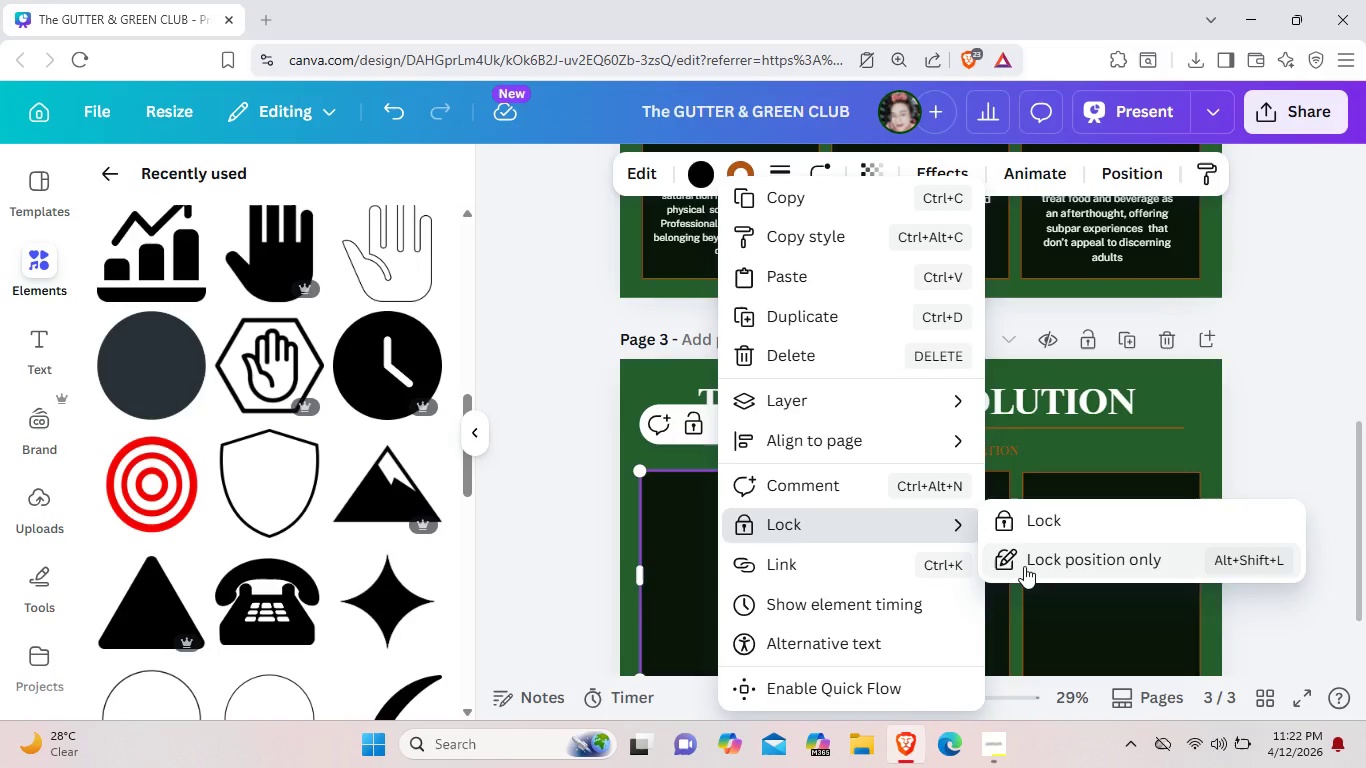 
left_click([1024, 566])
 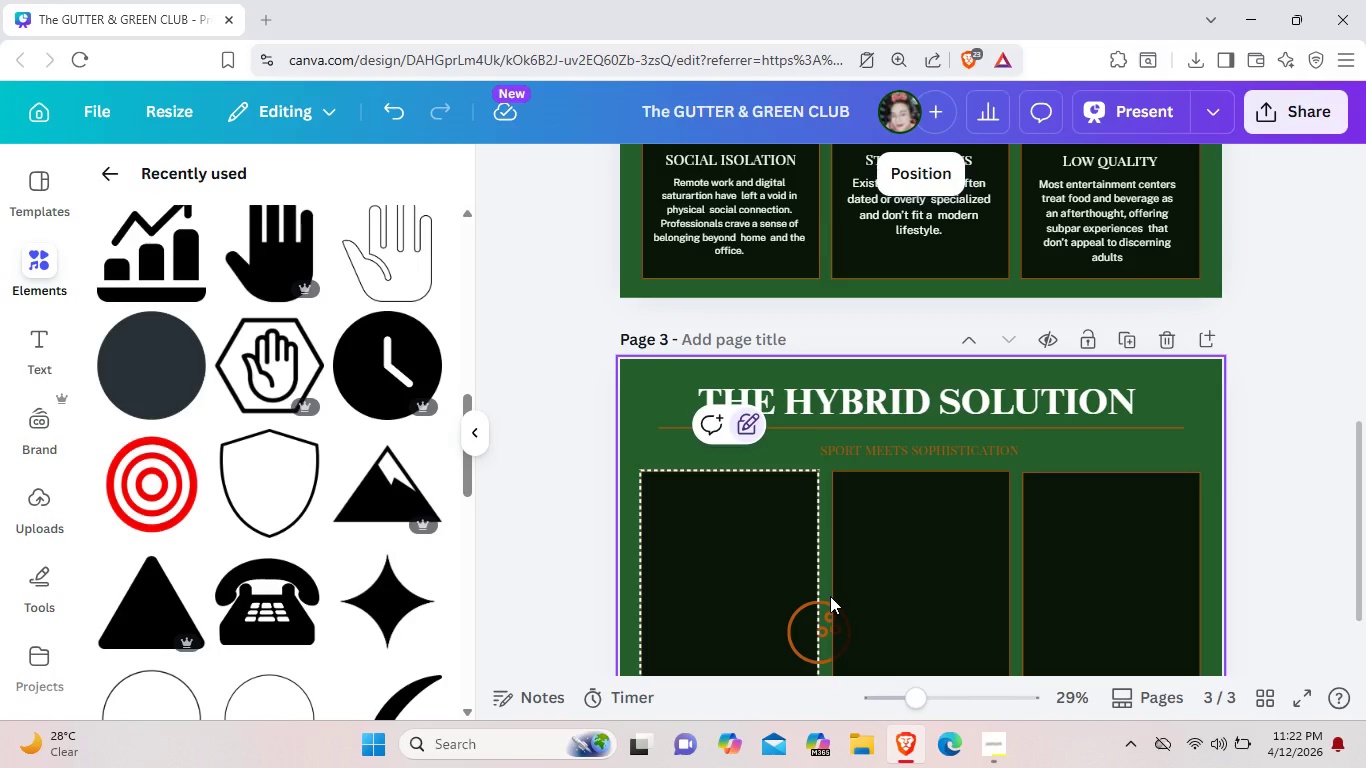 
wait(16.44)
 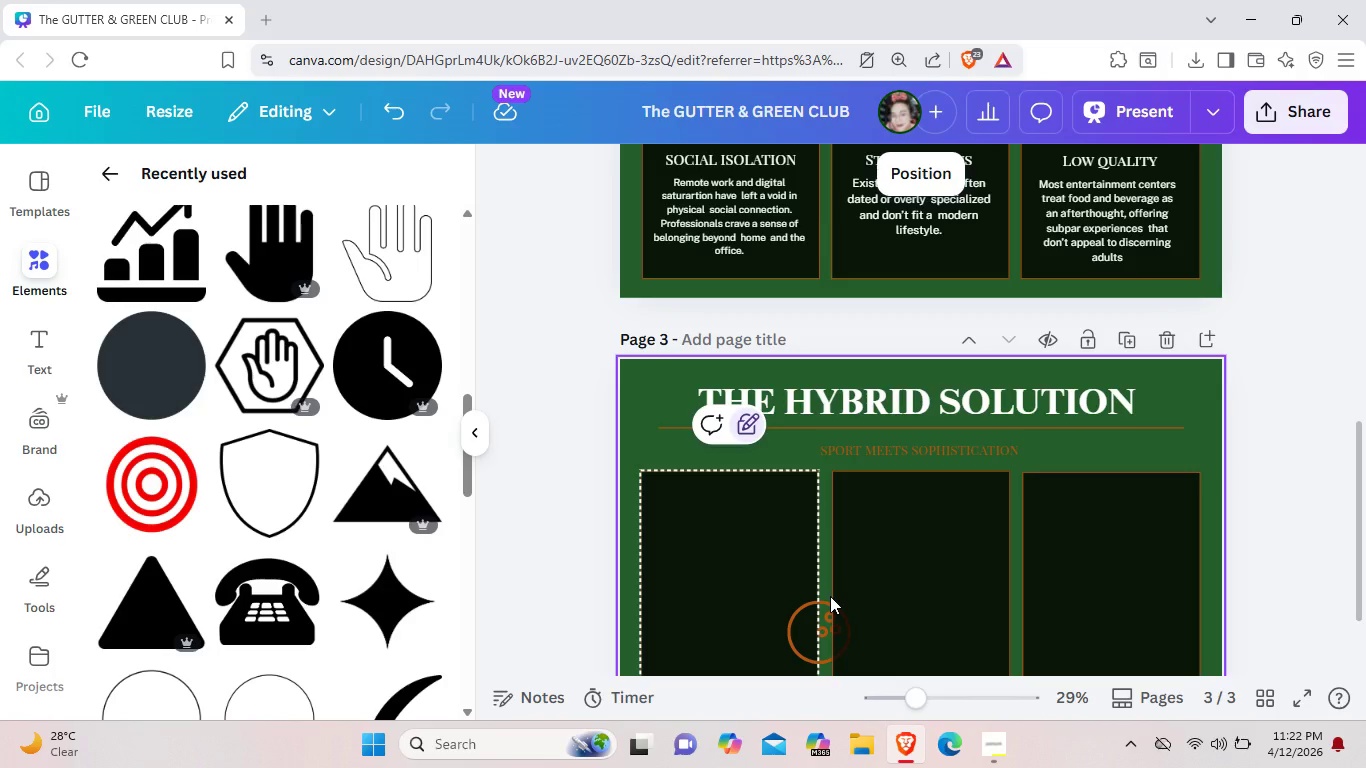 
left_click_drag(start_coordinate=[817, 630], to_coordinate=[731, 516])
 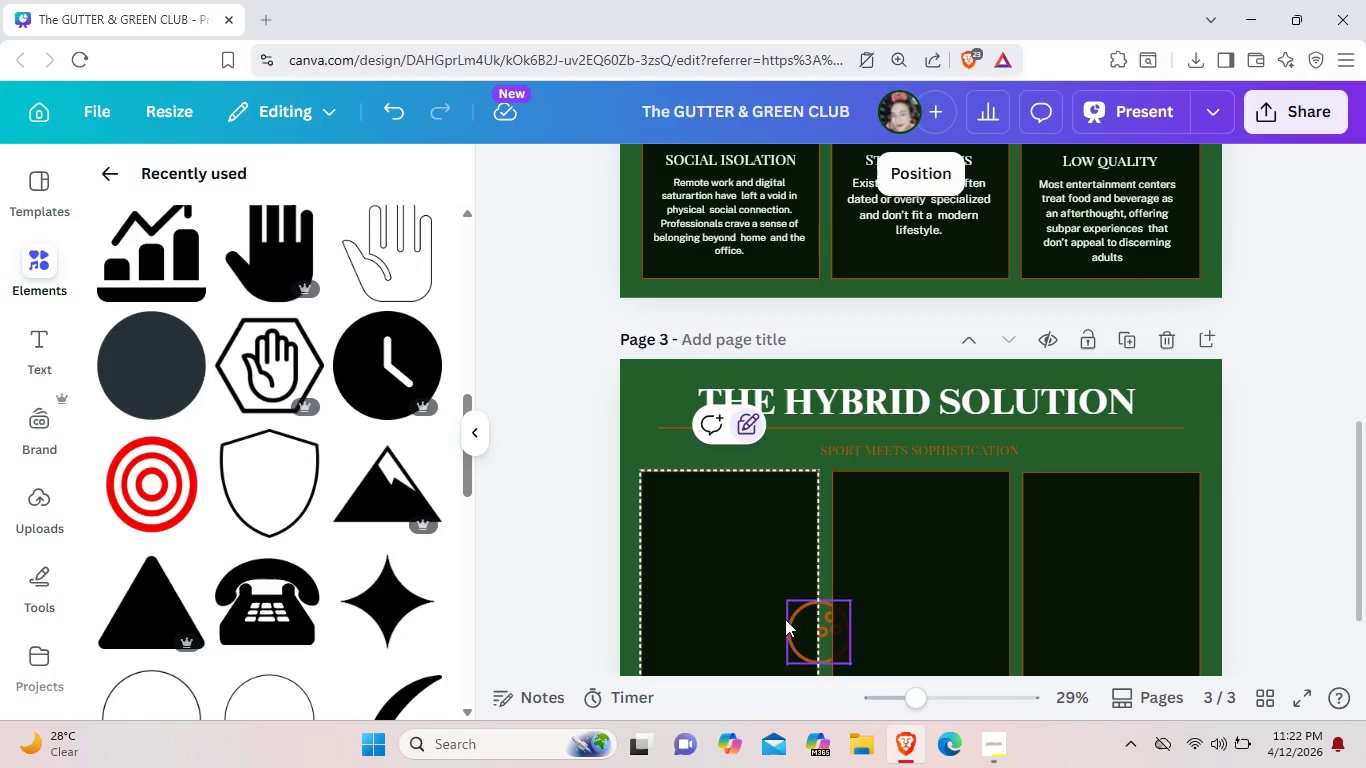 
left_click_drag(start_coordinate=[800, 624], to_coordinate=[754, 595])
 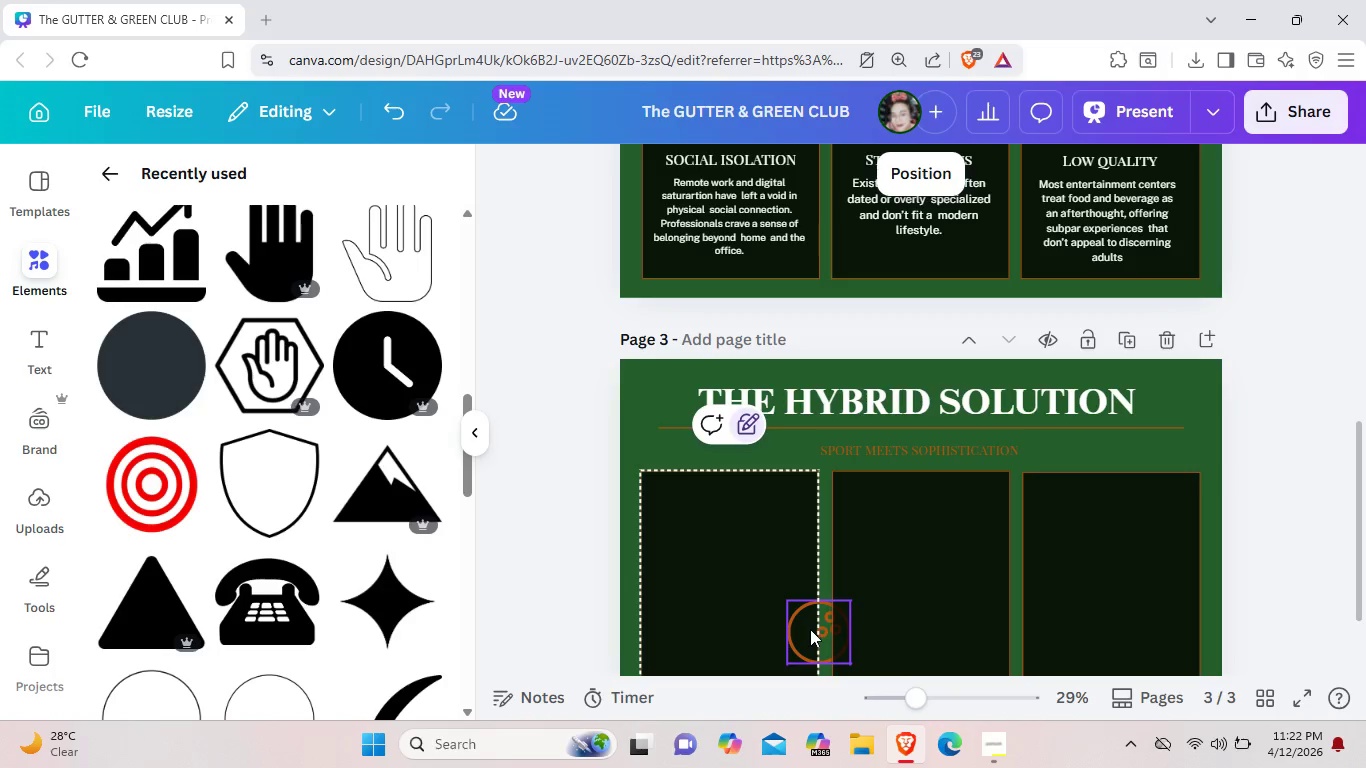 
left_click_drag(start_coordinate=[810, 629], to_coordinate=[755, 586])
 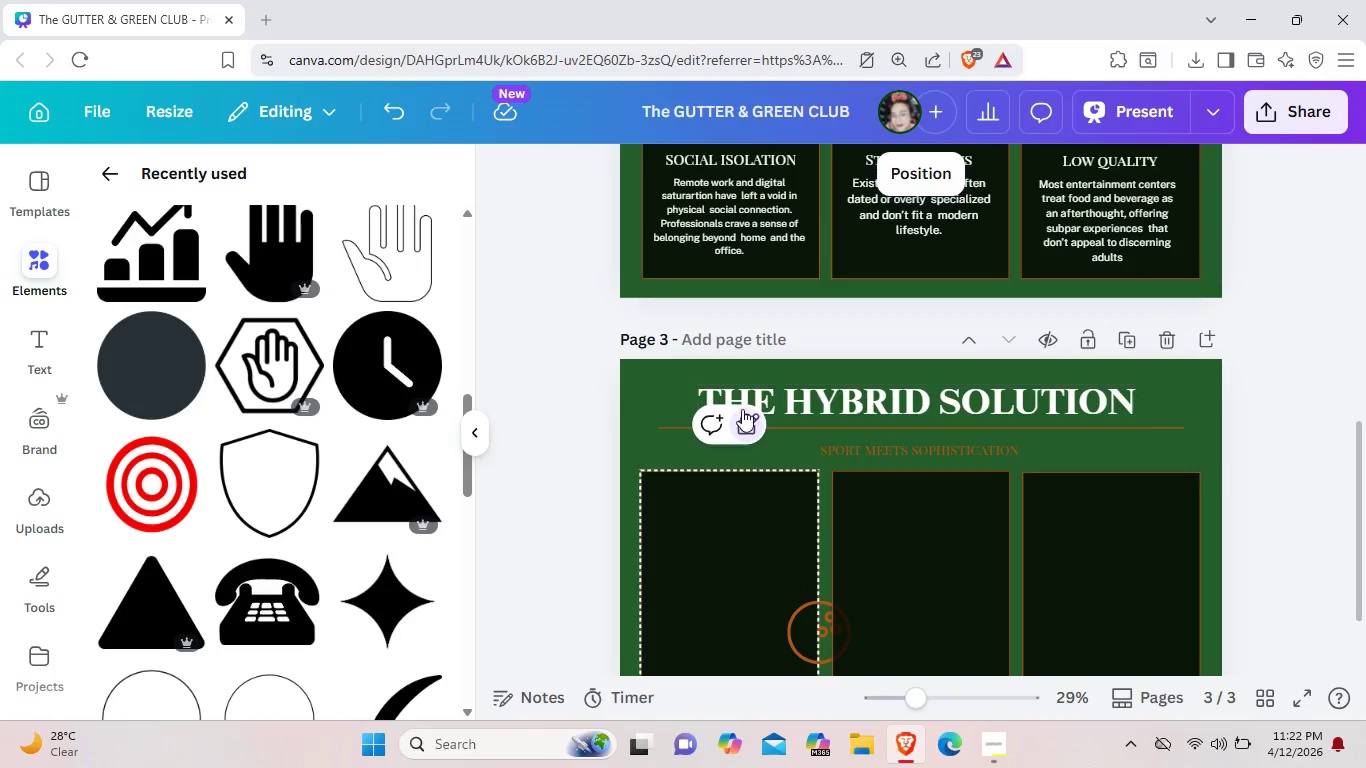 
double_click([745, 419])
 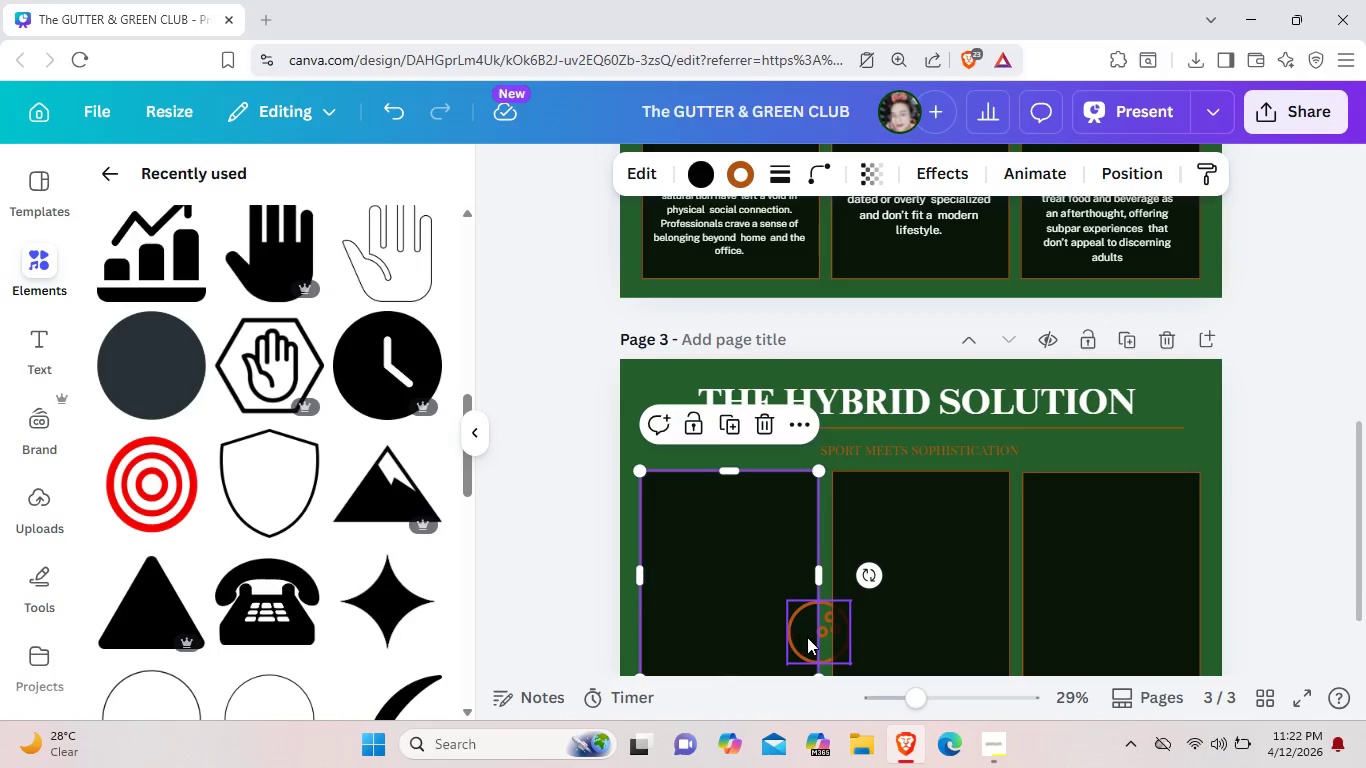 
left_click_drag(start_coordinate=[807, 637], to_coordinate=[802, 639])
 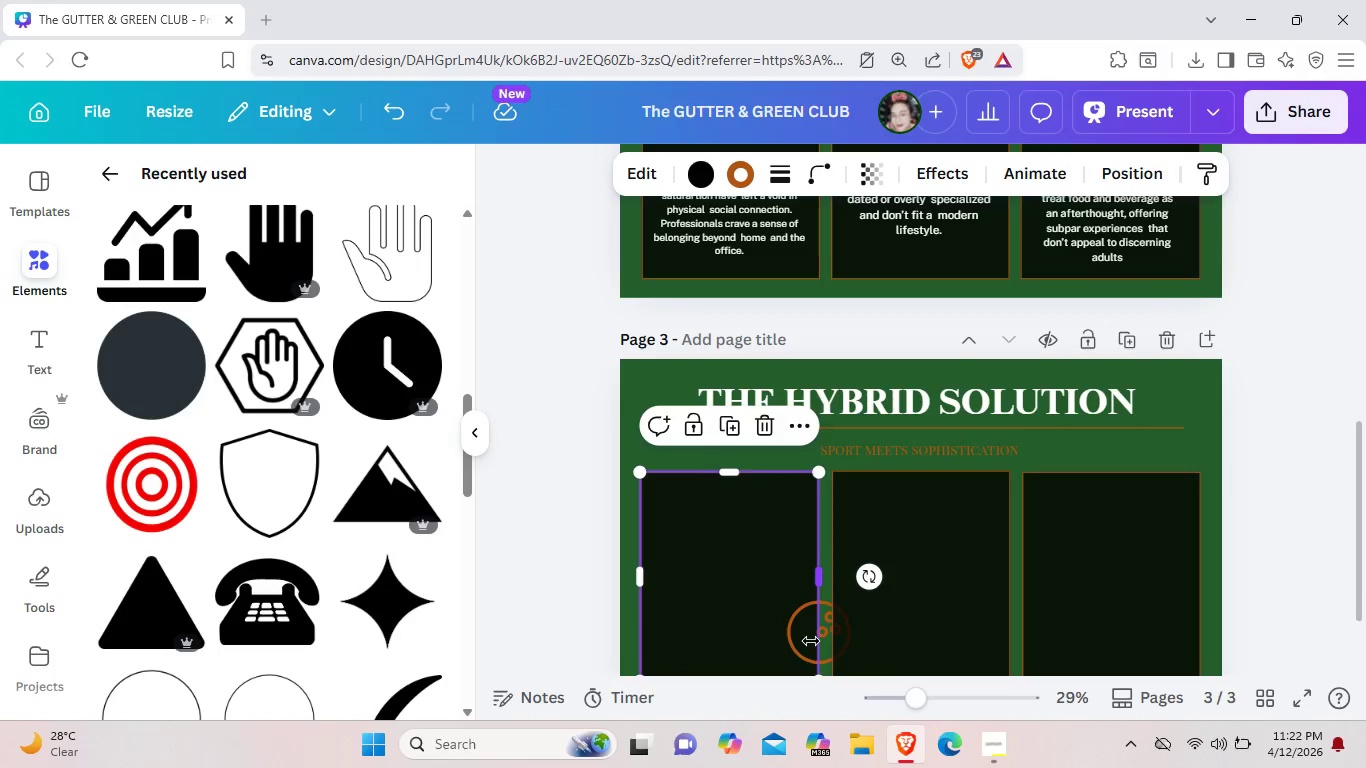 
left_click([811, 641])
 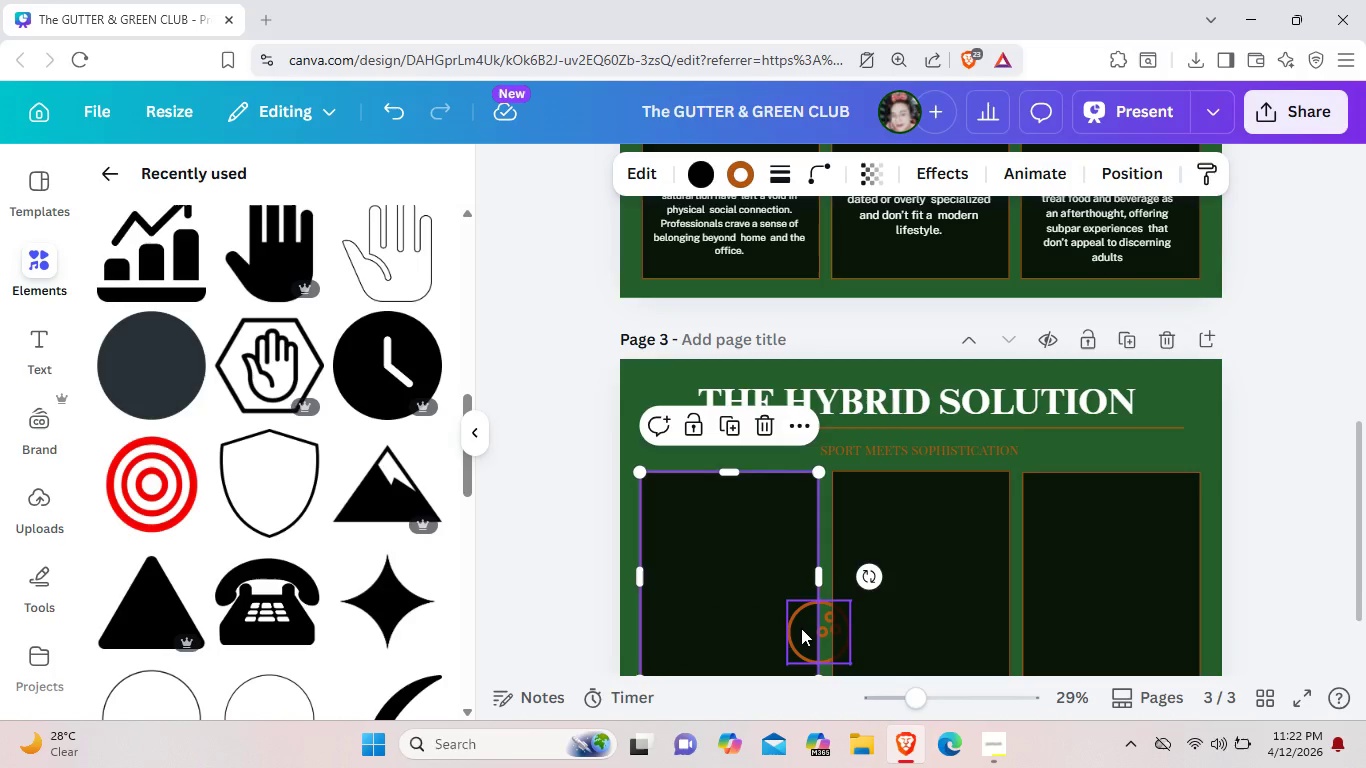 
left_click([801, 628])
 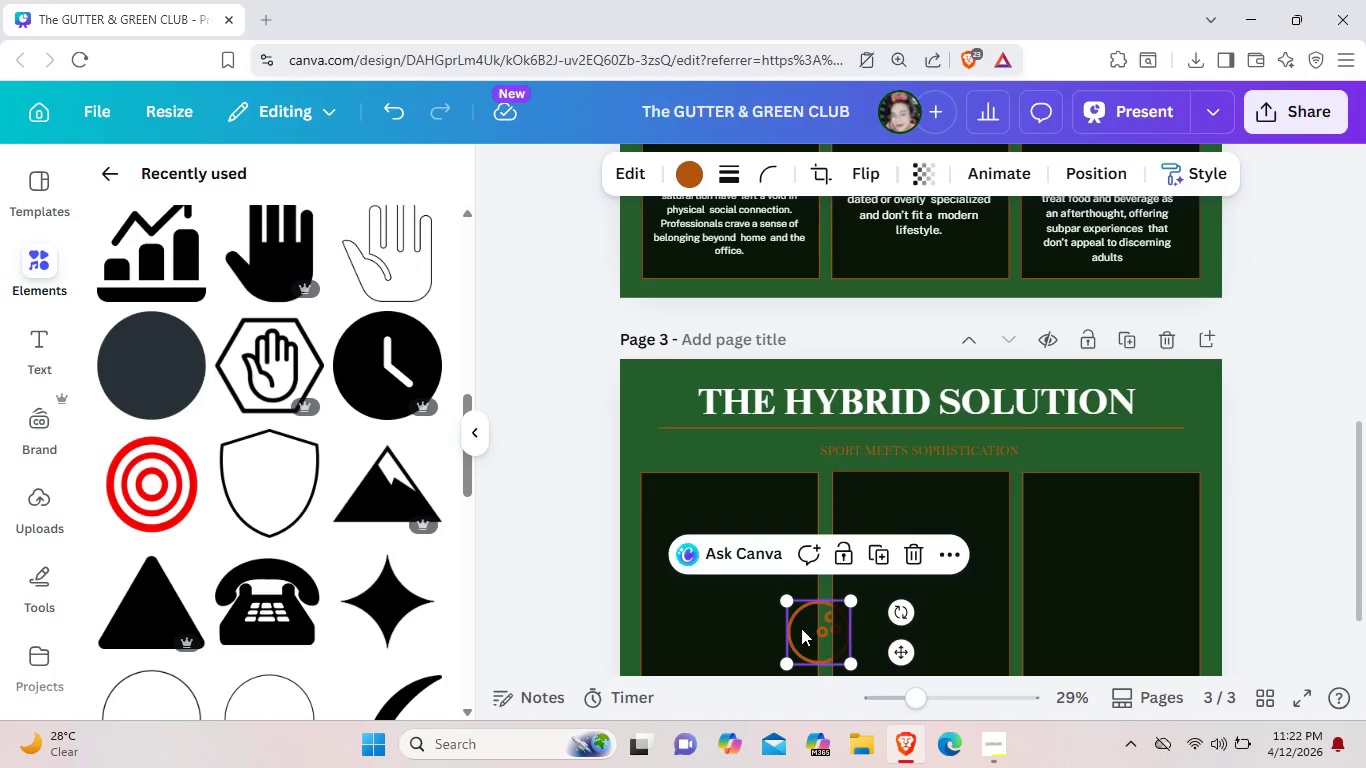 
left_click_drag(start_coordinate=[801, 628], to_coordinate=[721, 523])
 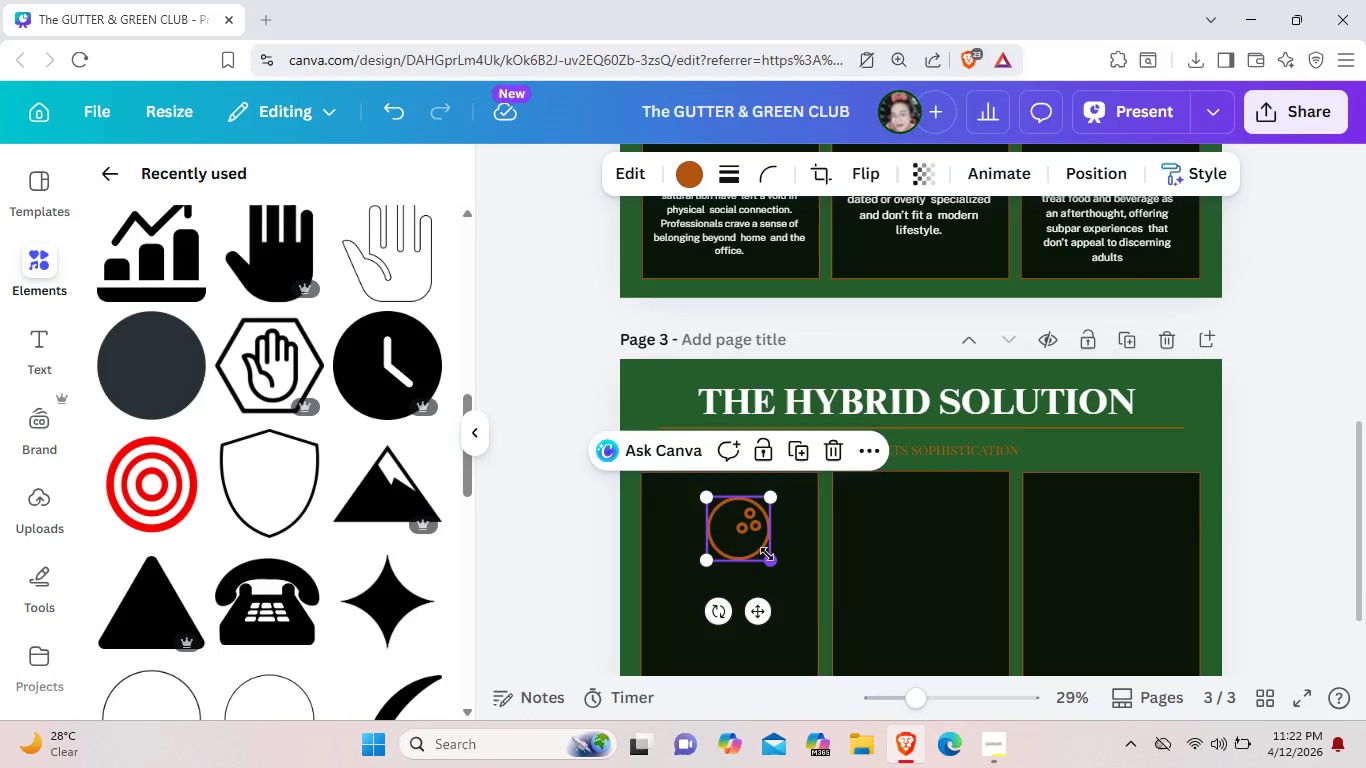 
left_click_drag(start_coordinate=[777, 560], to_coordinate=[762, 549])
 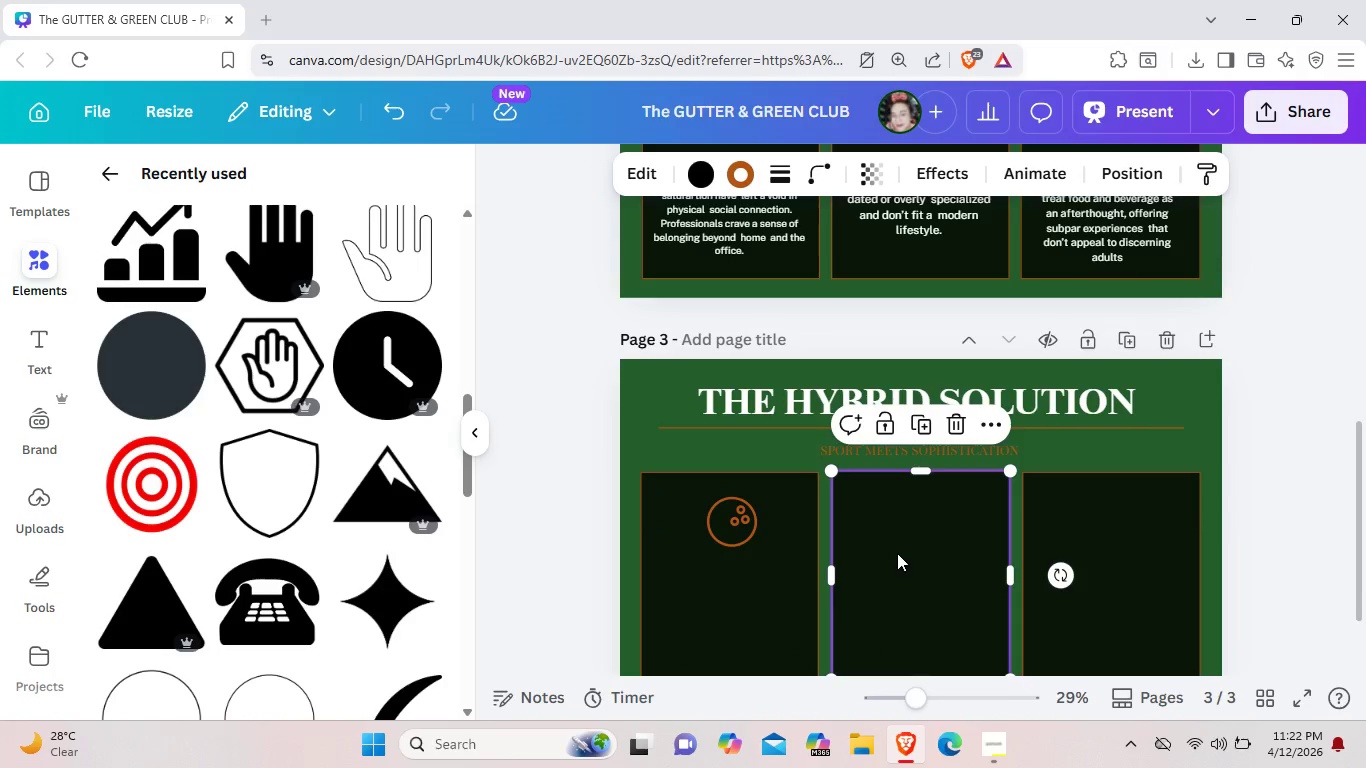 
left_click([897, 552])
 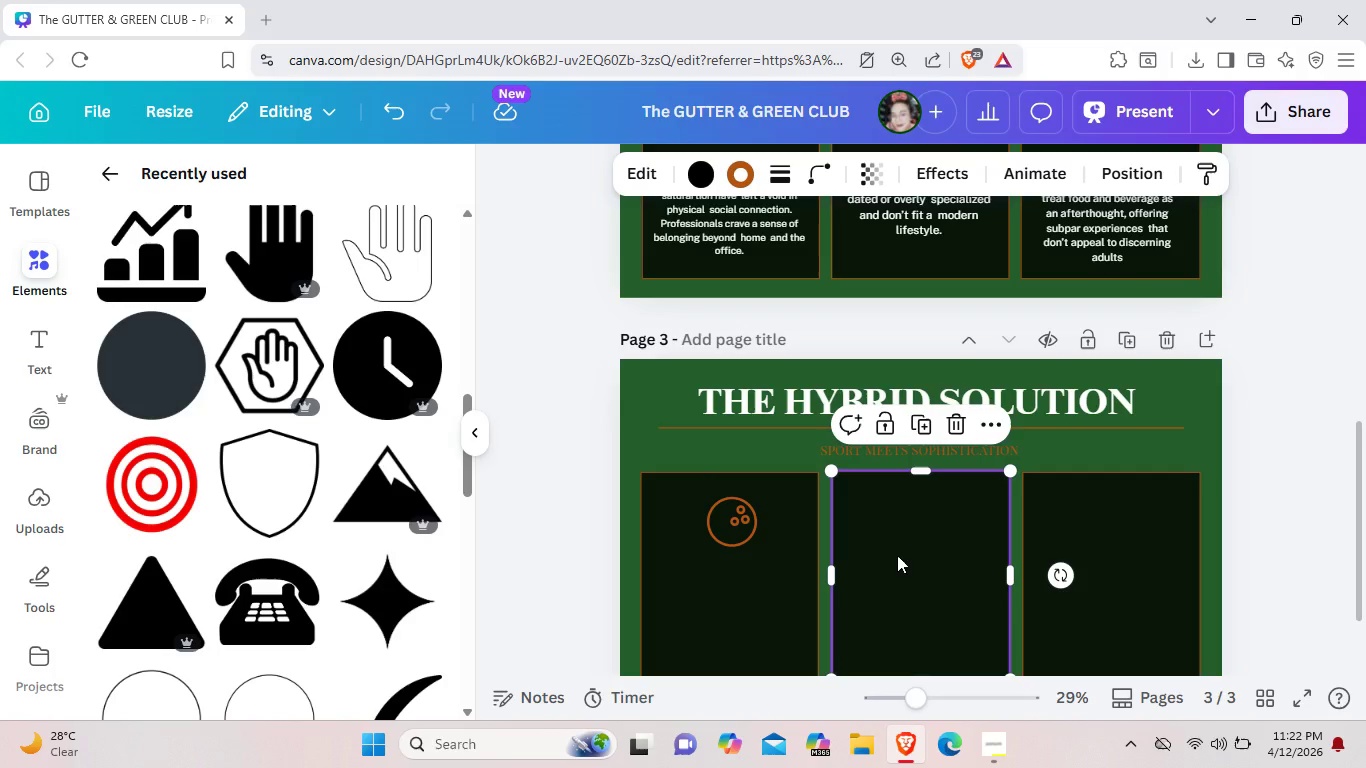 
wait(9.05)
 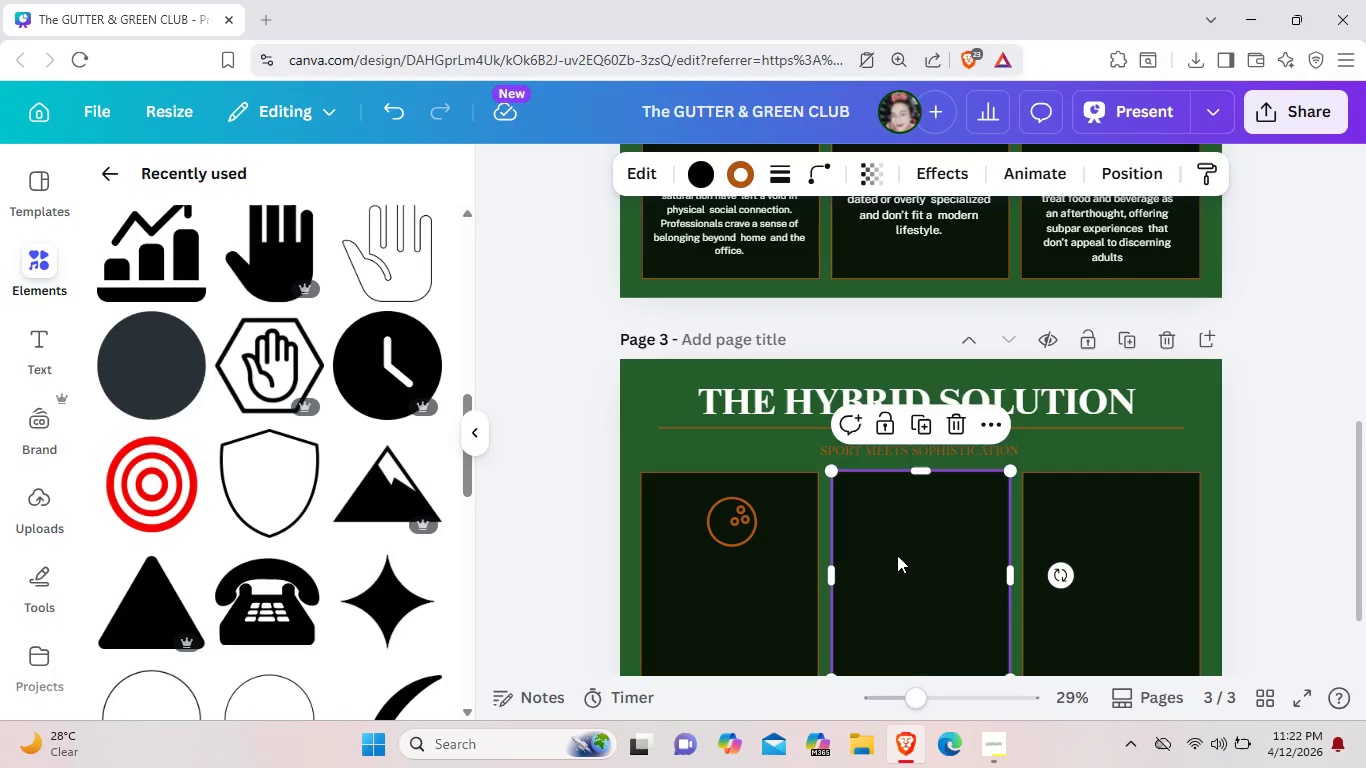 
right_click([731, 503])
 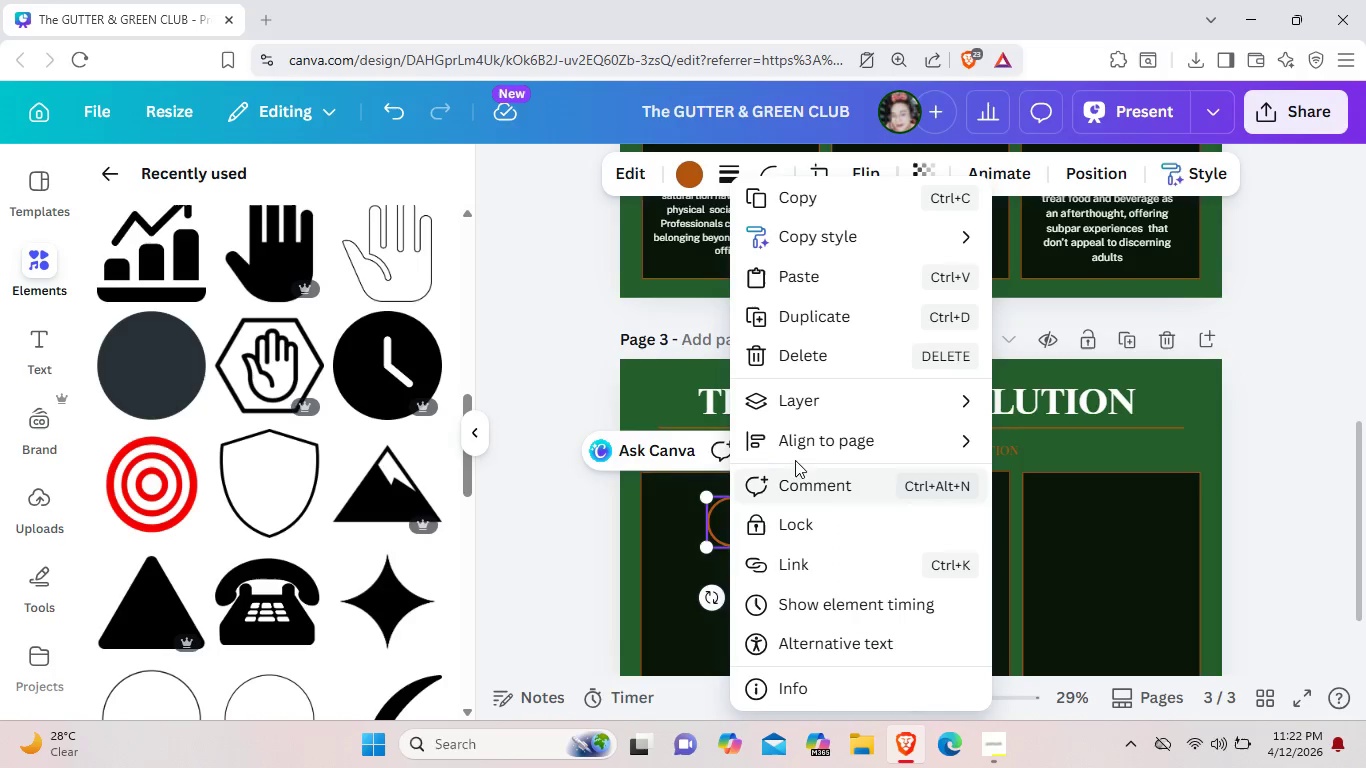 
mouse_move([845, 414])
 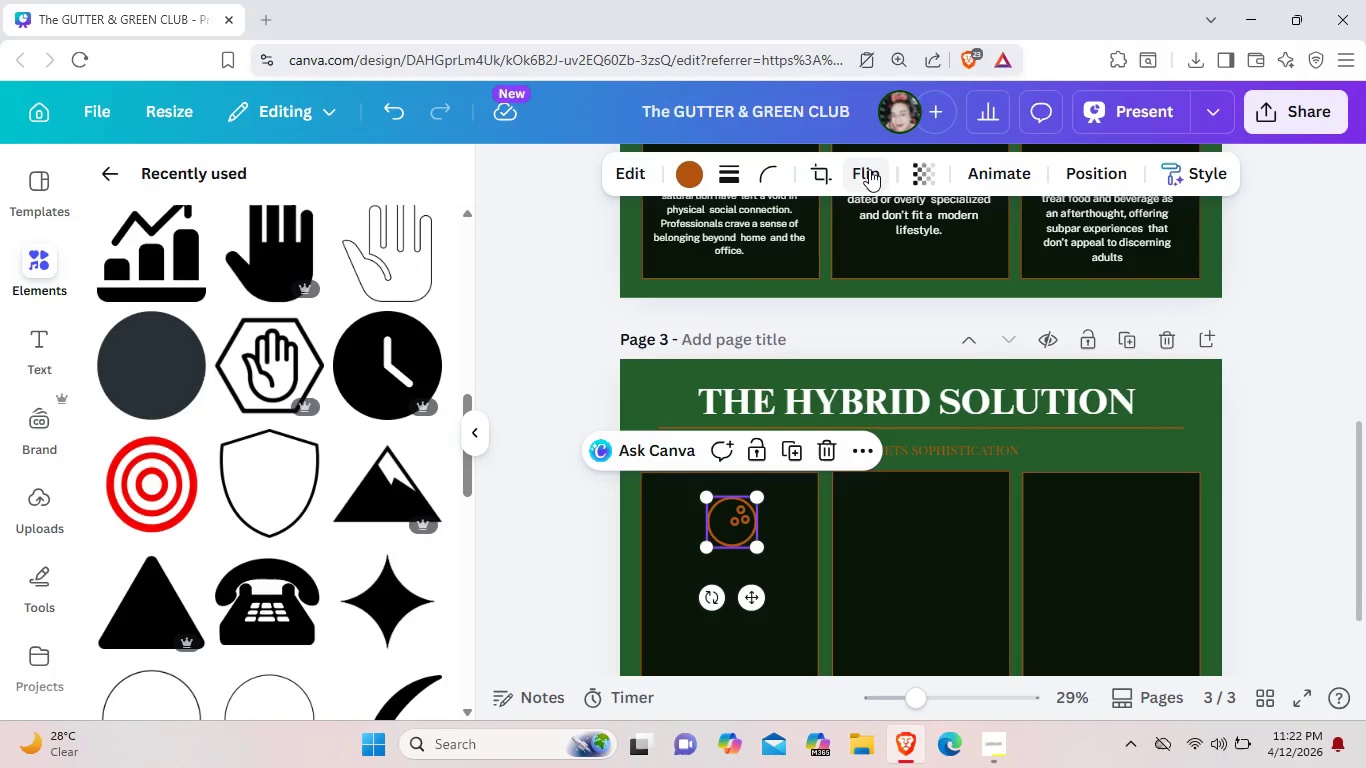 
left_click([869, 169])
 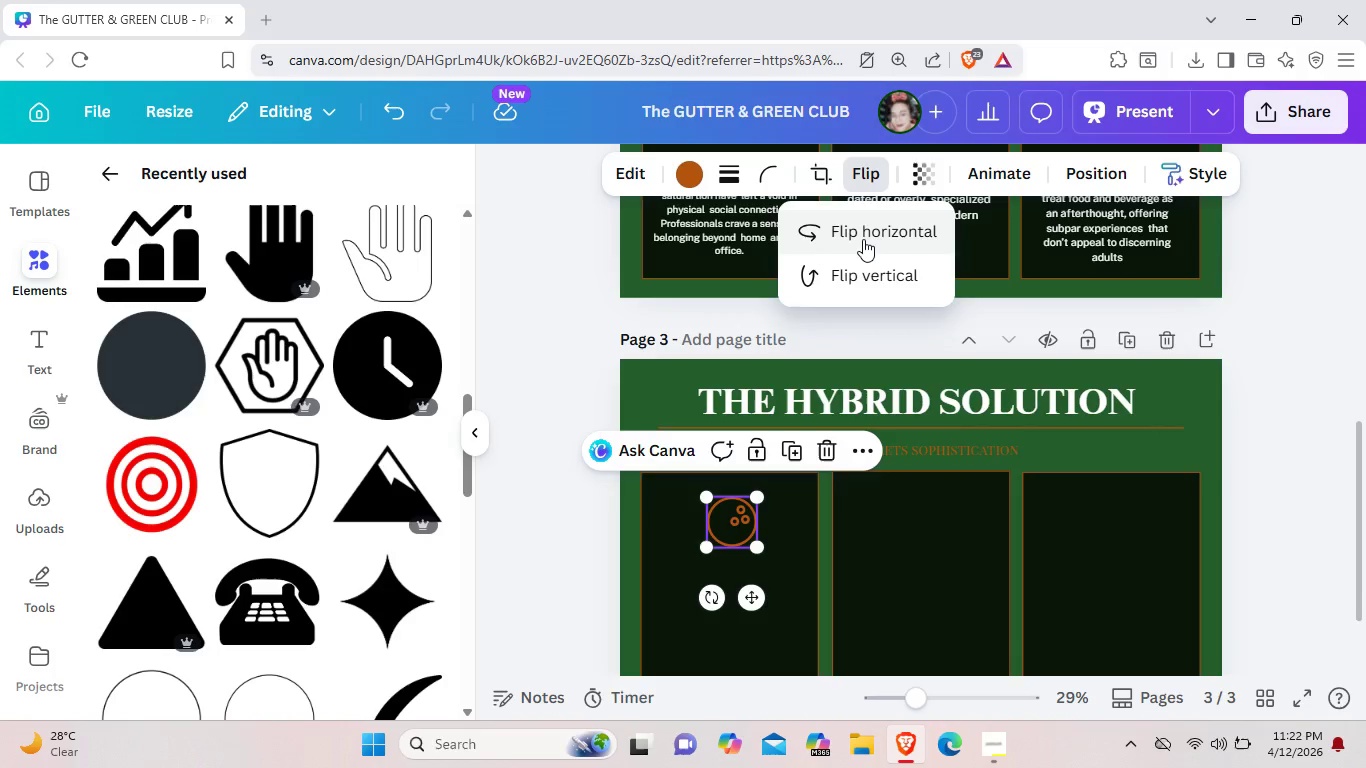 
left_click([863, 239])
 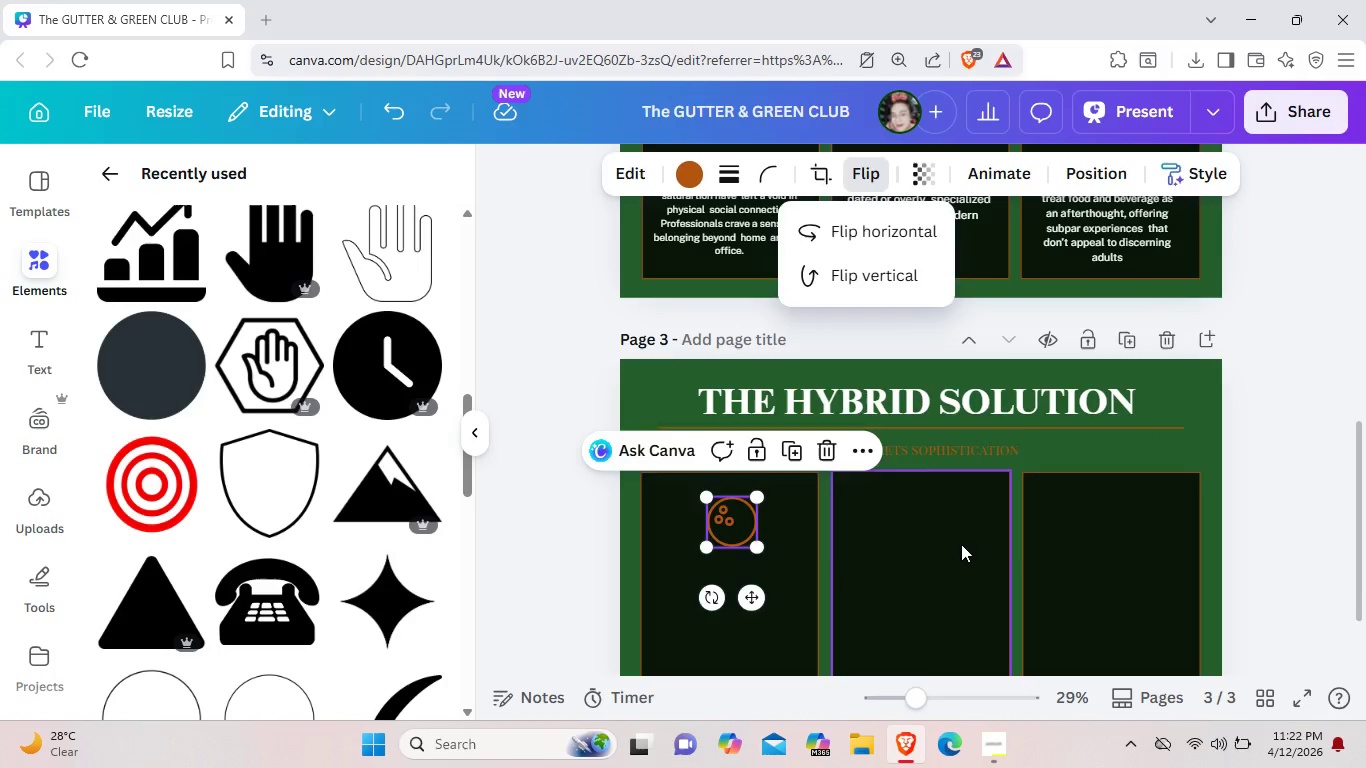 
left_click([961, 544])
 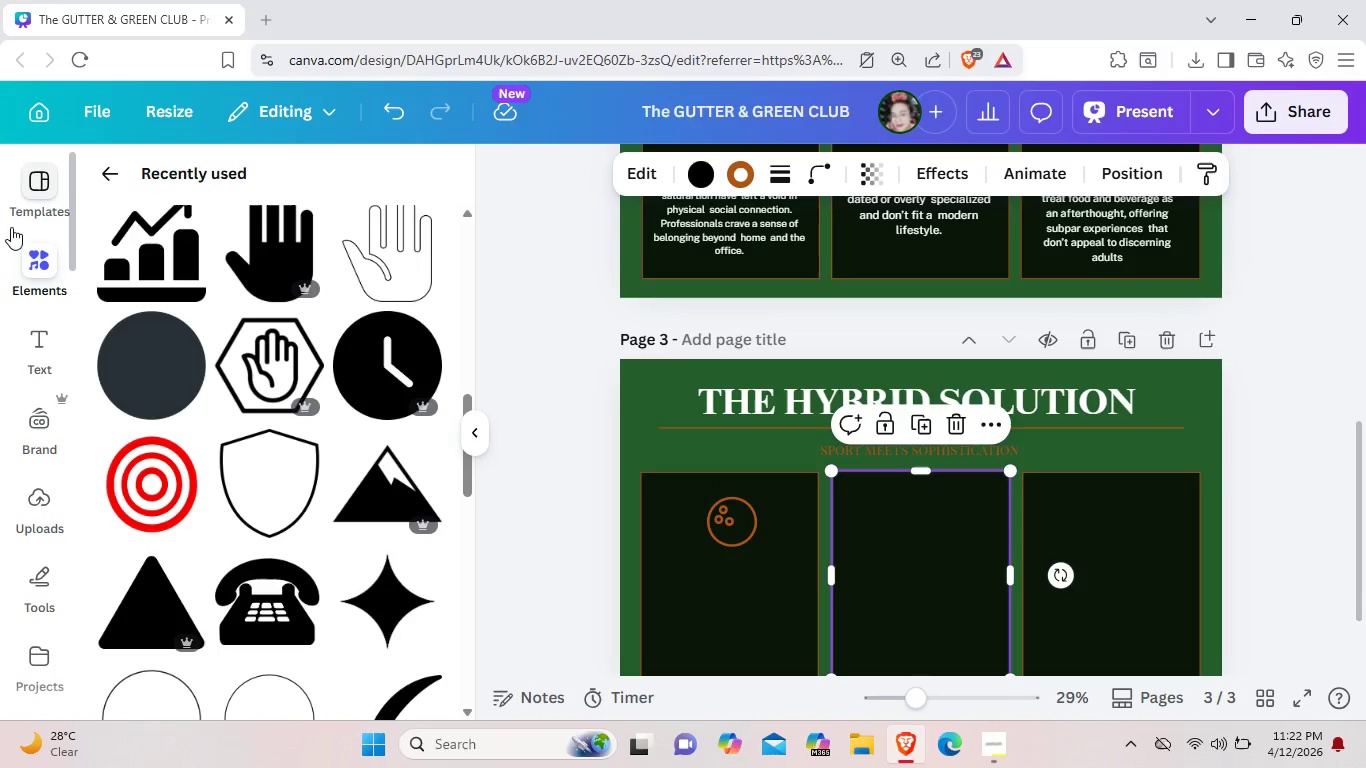 
left_click([121, 172])
 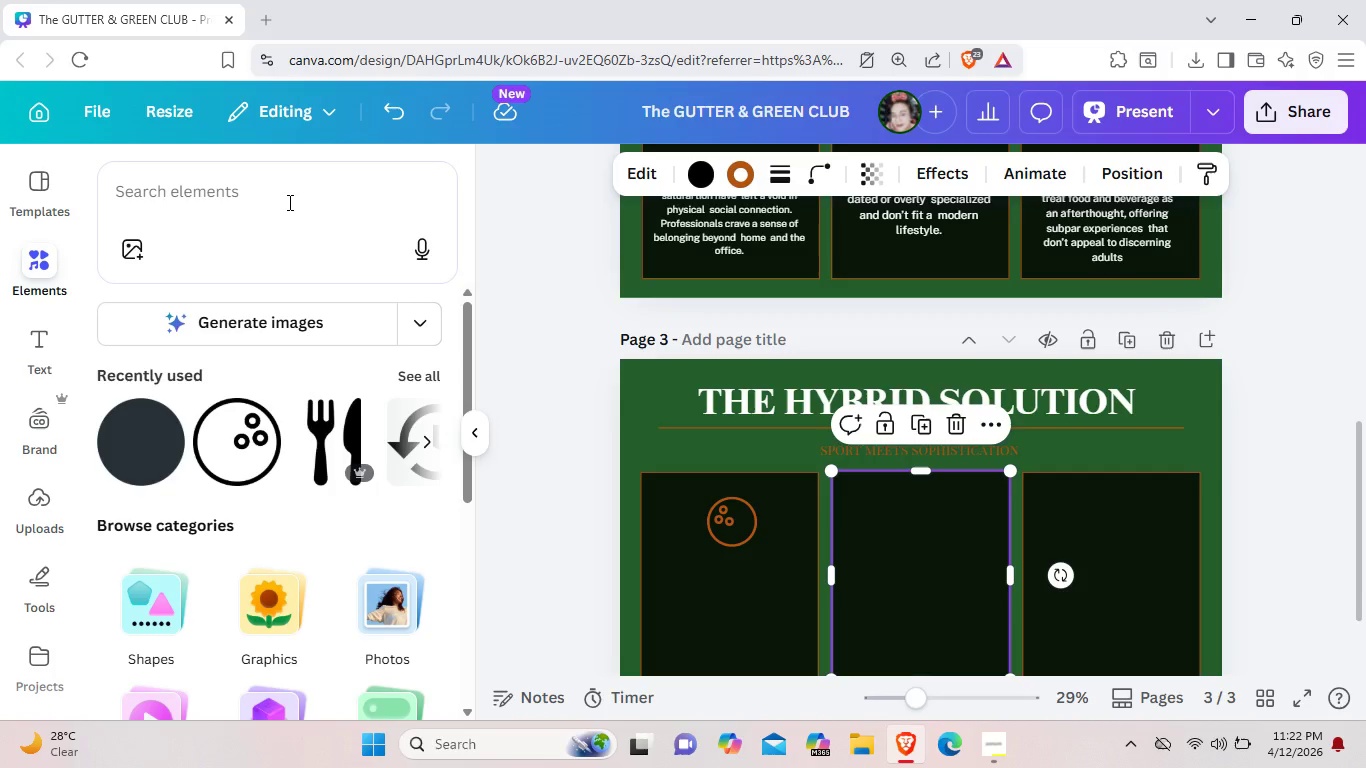 
left_click([288, 202])
 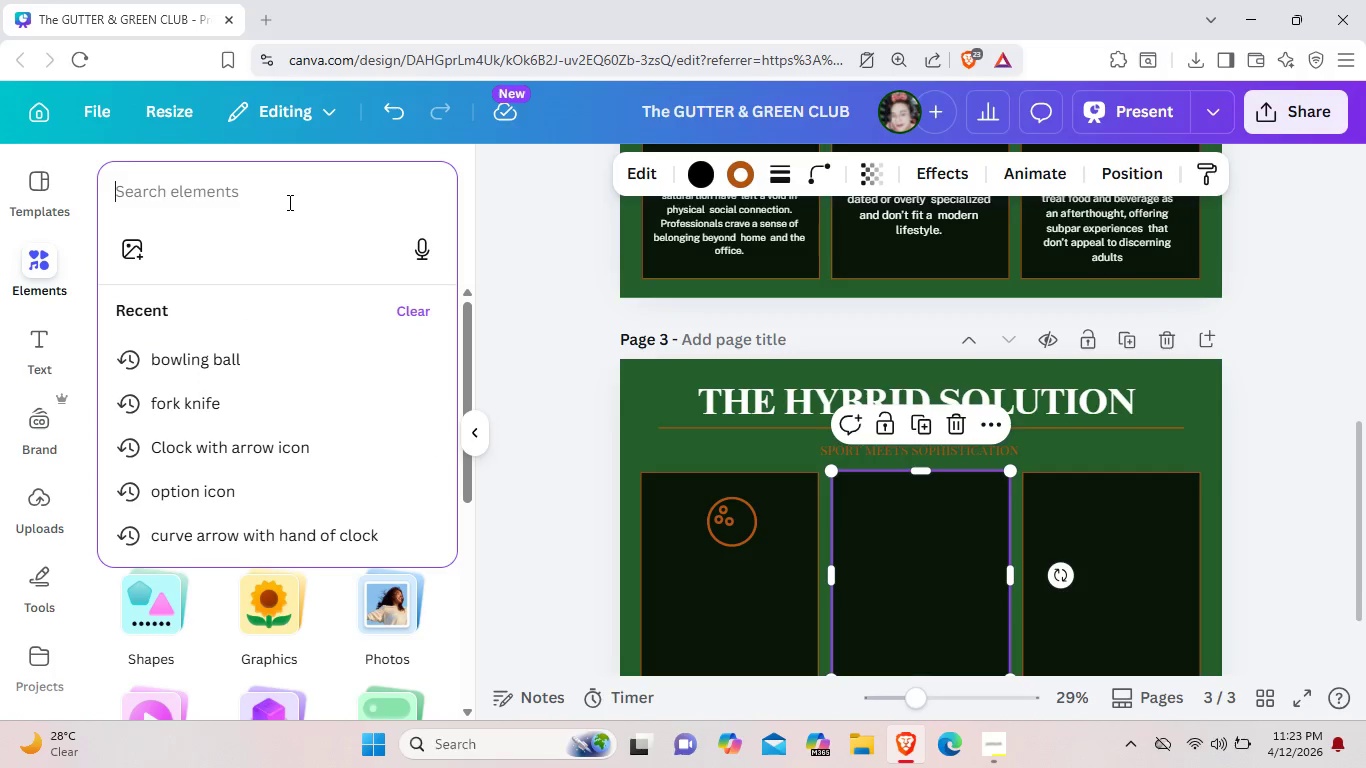 
type(GOLF)
 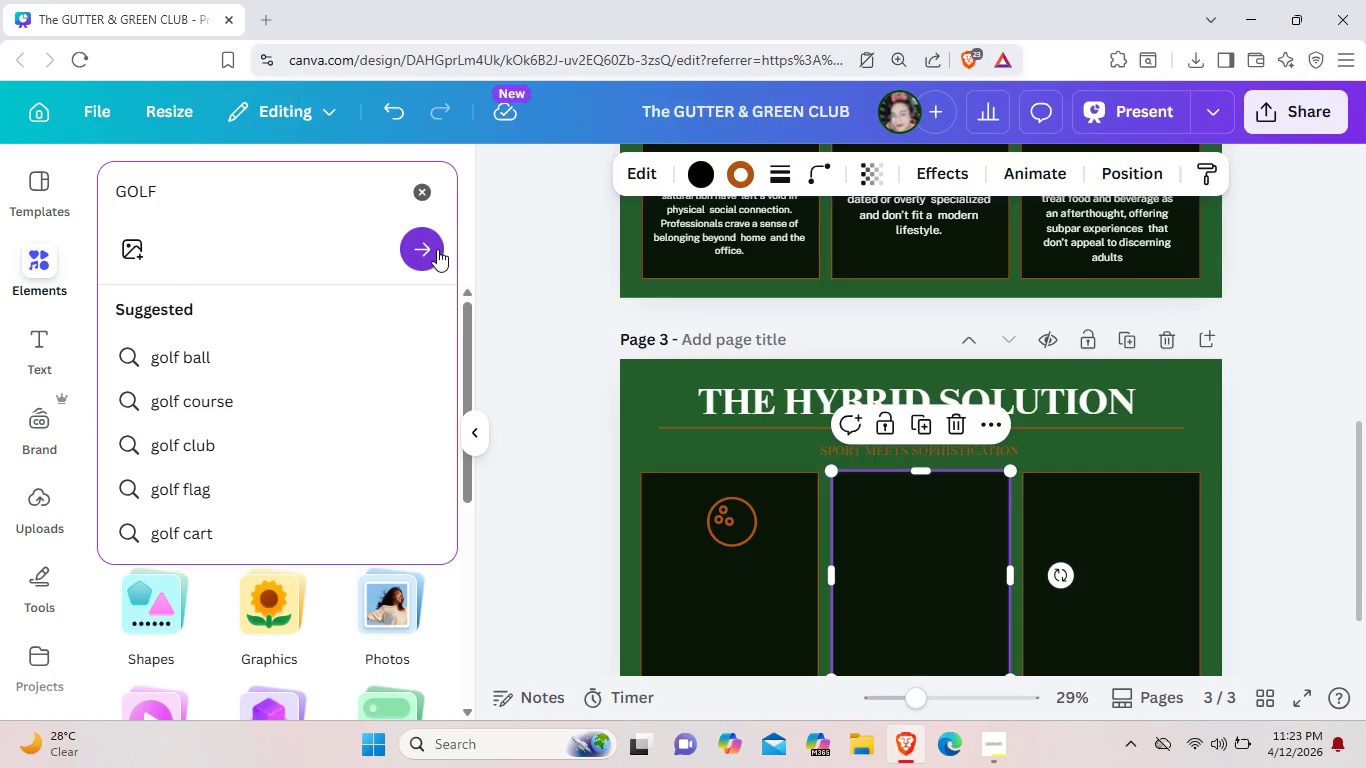 
left_click([437, 249])
 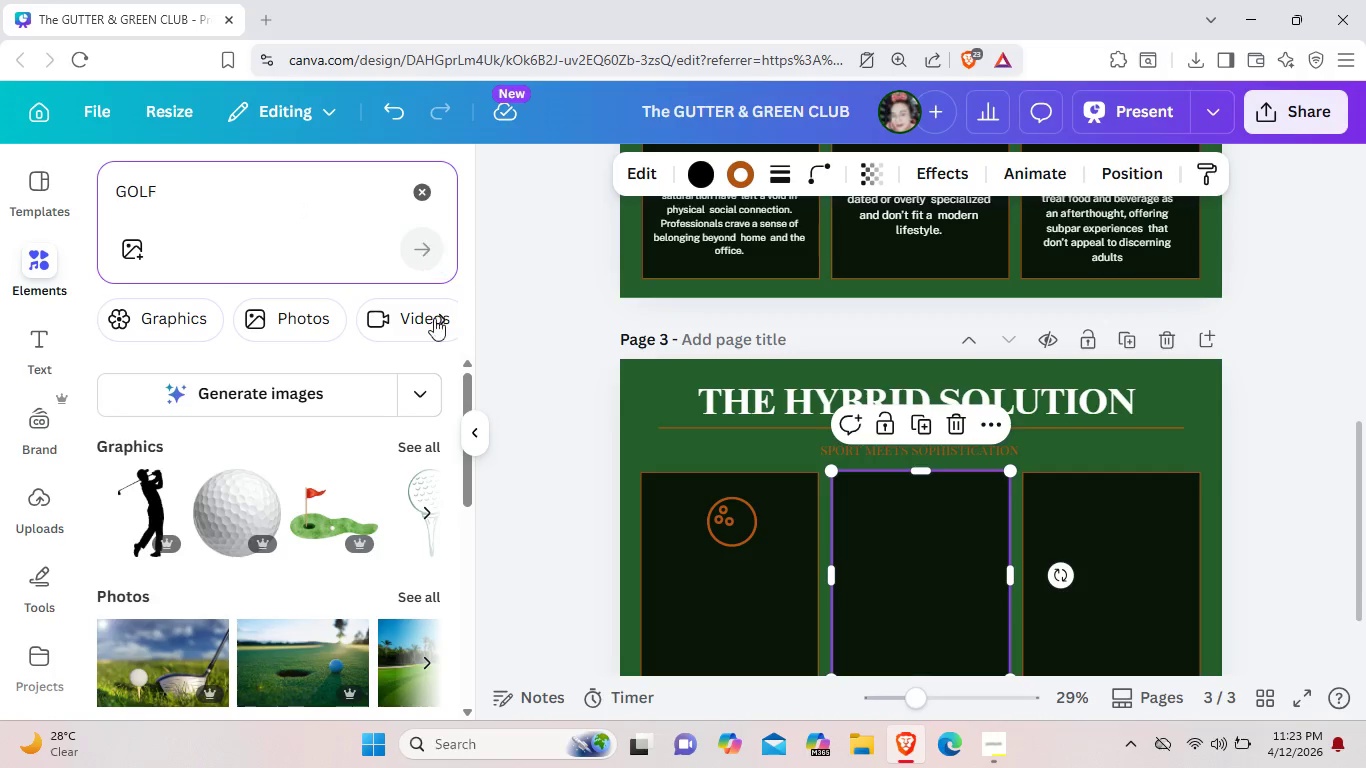 
left_click([412, 444])
 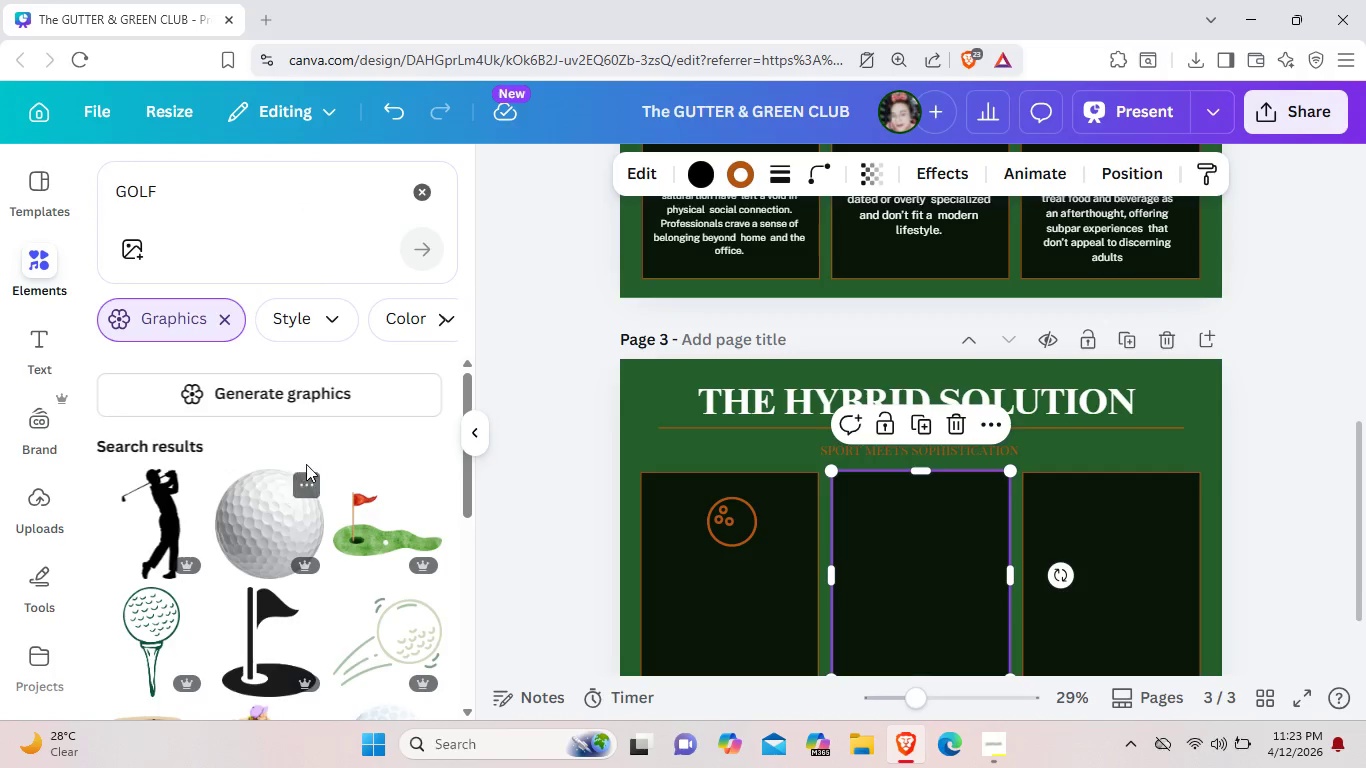 
scroll: coordinate [306, 464], scroll_direction: down, amount: 4.0
 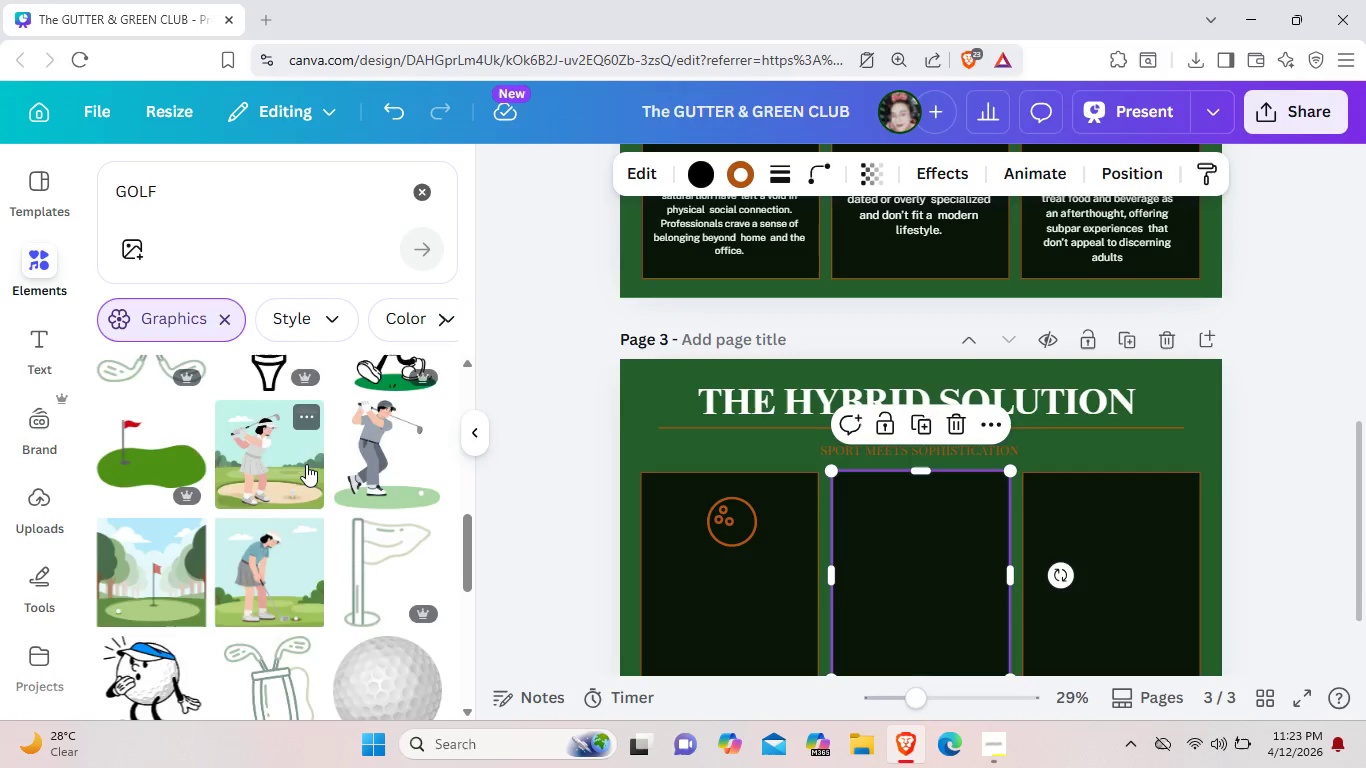 
scroll: coordinate [306, 464], scroll_direction: up, amount: 2.0
 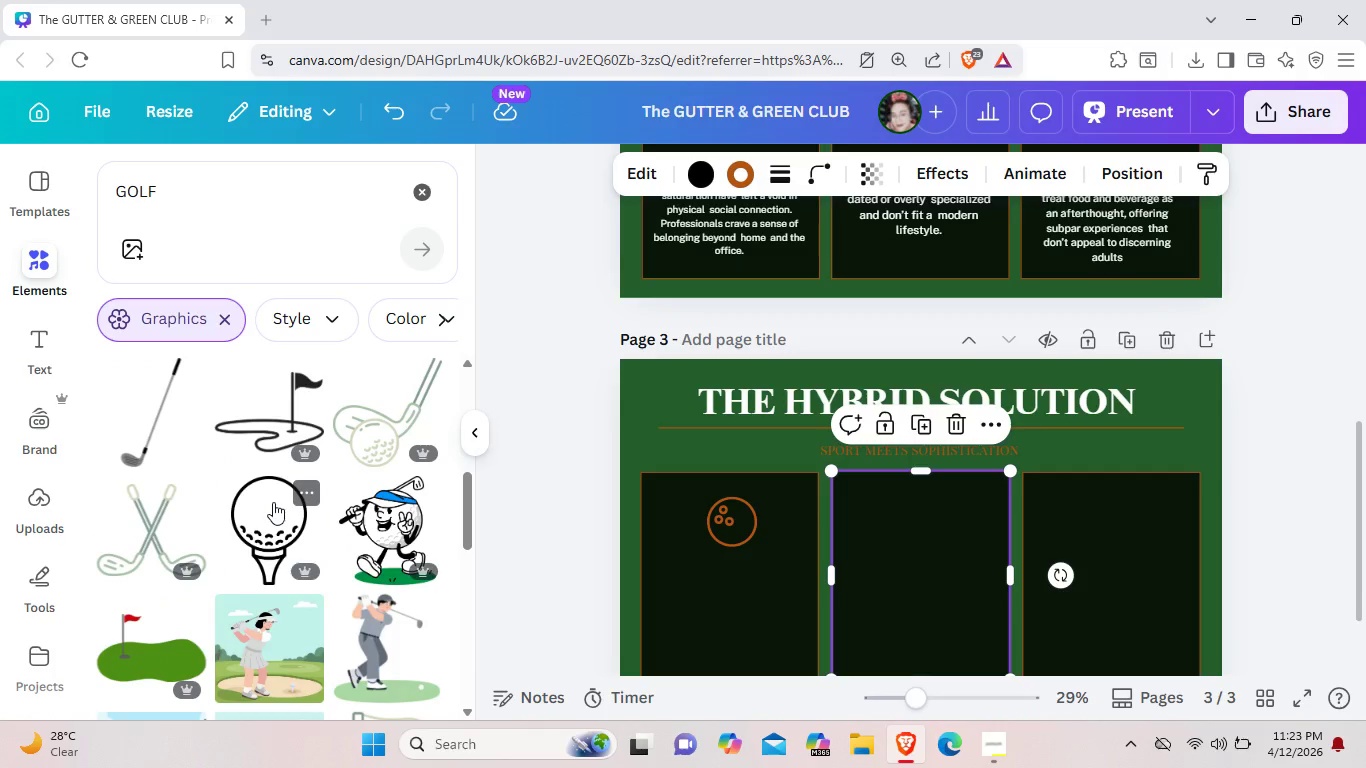 
left_click([273, 502])
 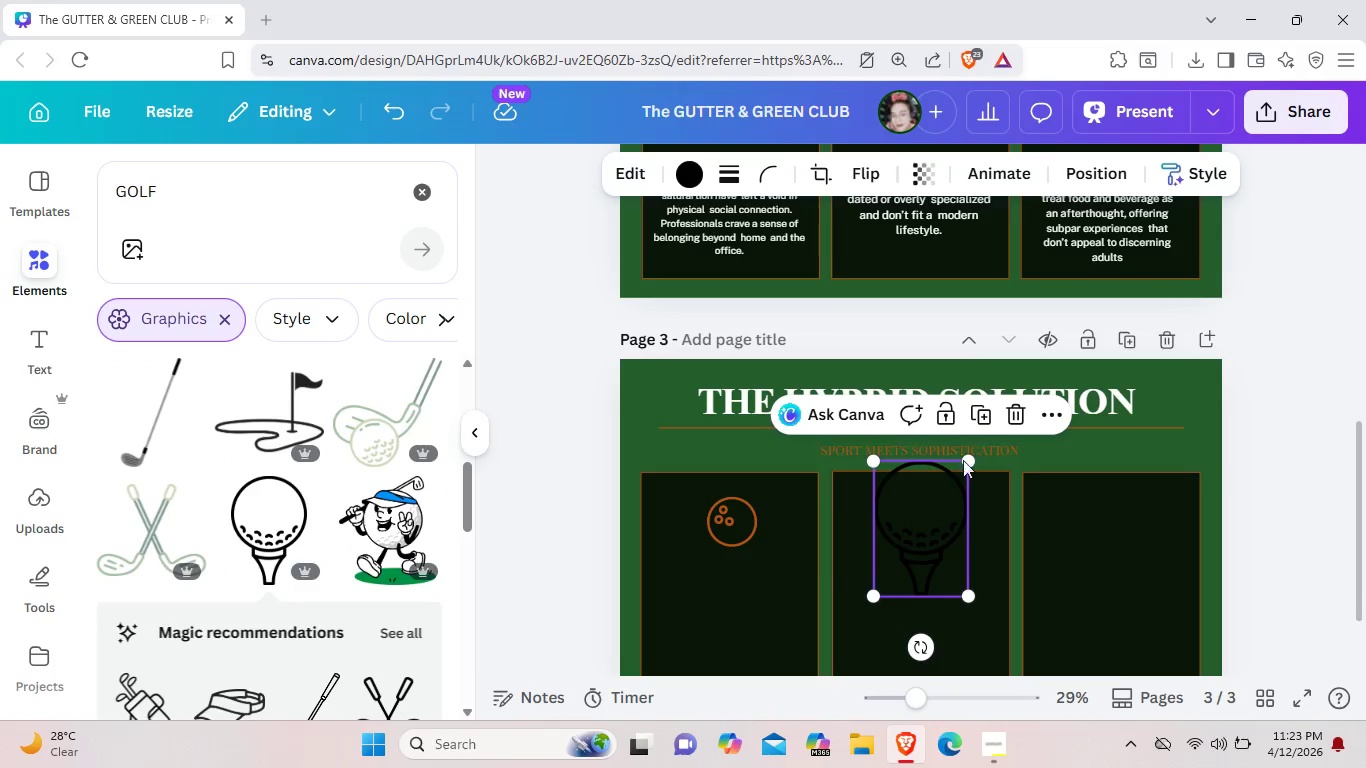 
left_click([1010, 414])
 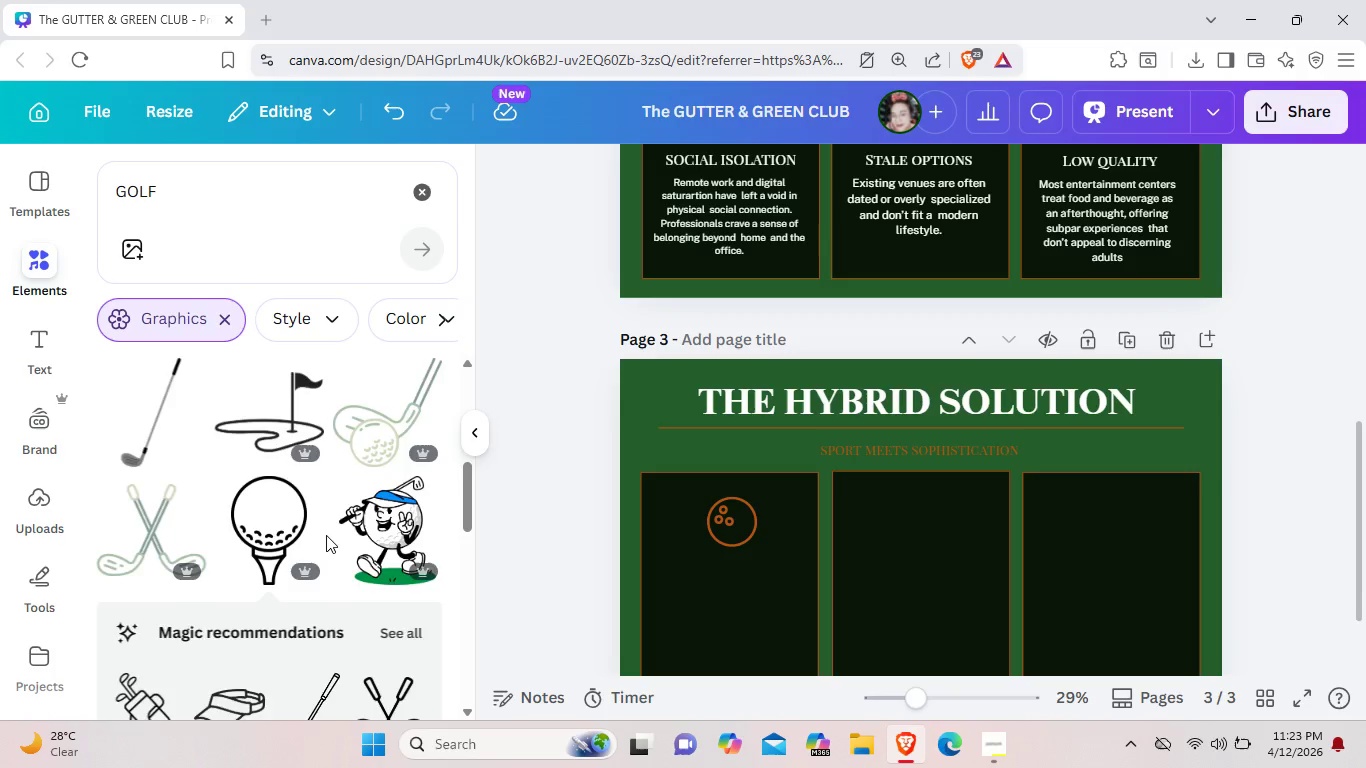 
scroll: coordinate [328, 543], scroll_direction: down, amount: 10.0
 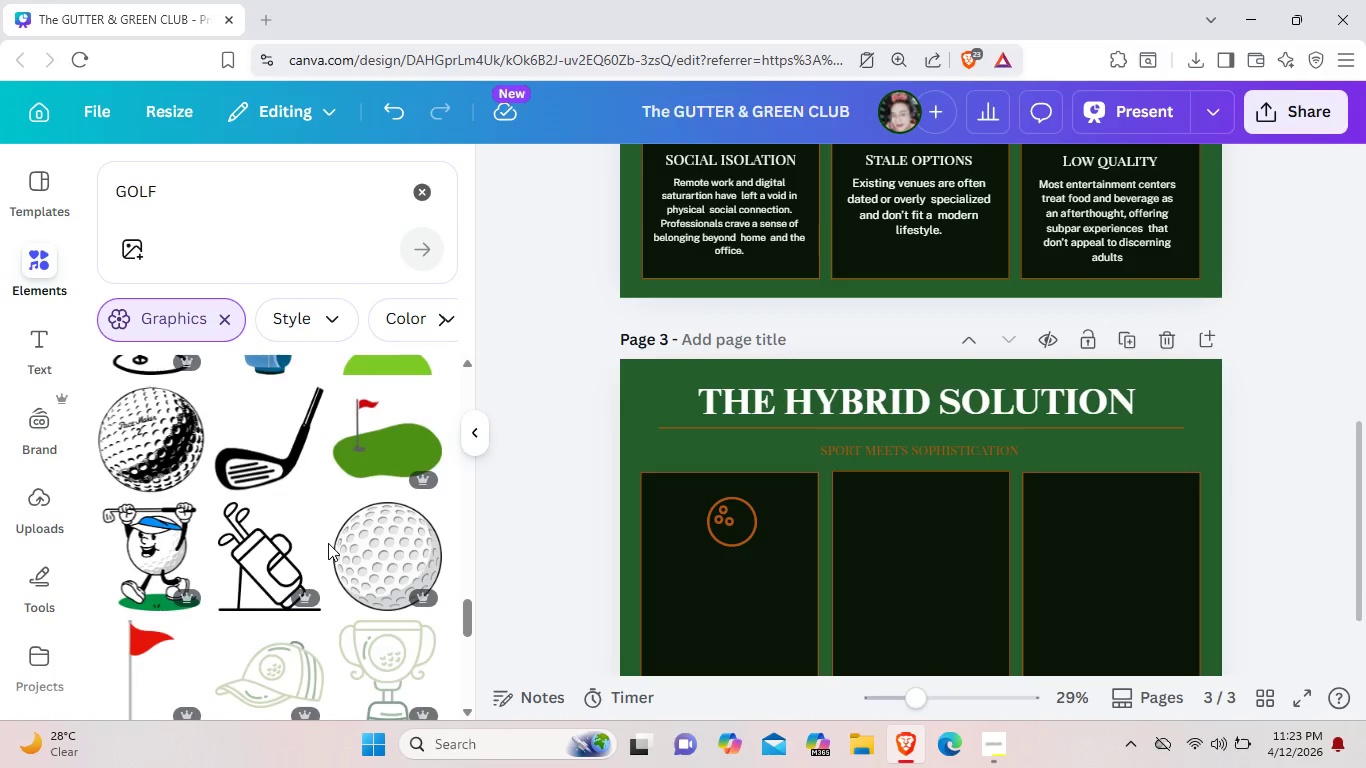 
scroll: coordinate [328, 545], scroll_direction: down, amount: 12.0
 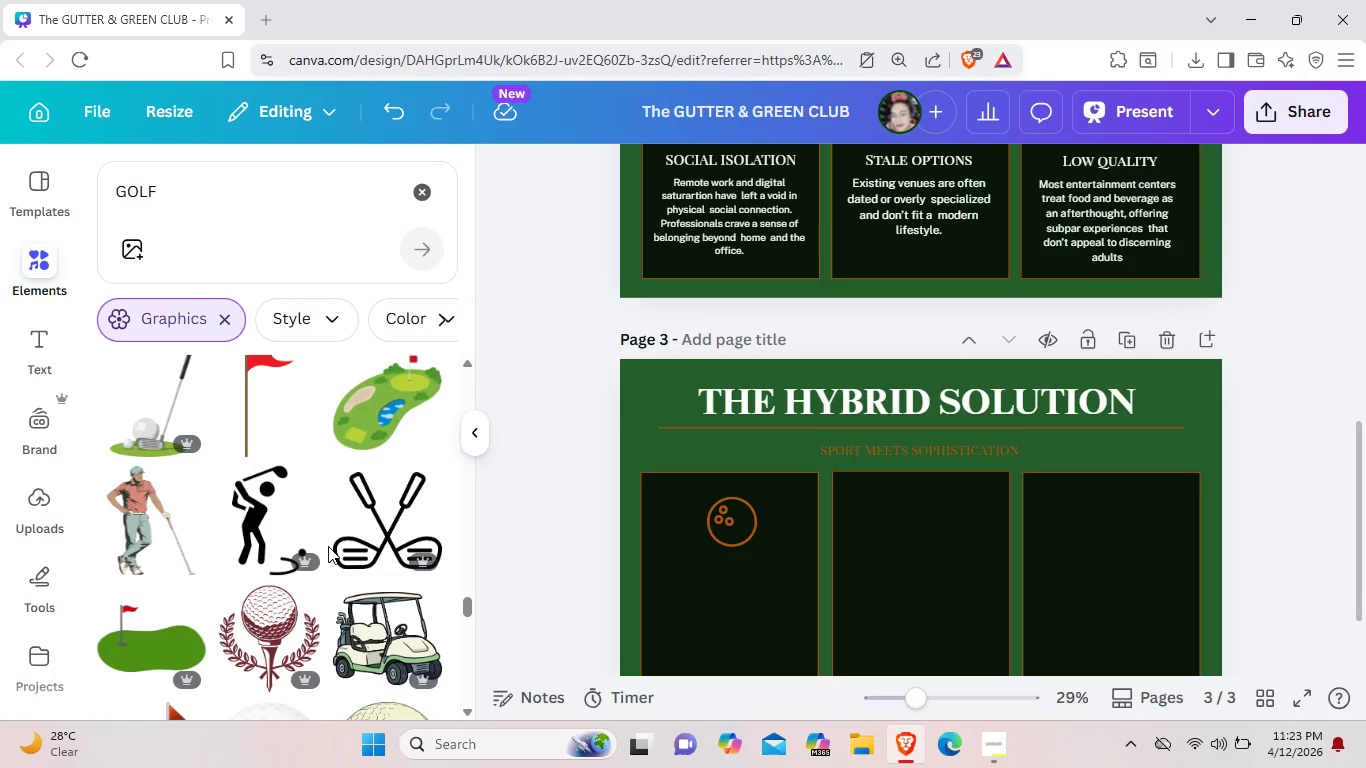 
wait(5.28)
 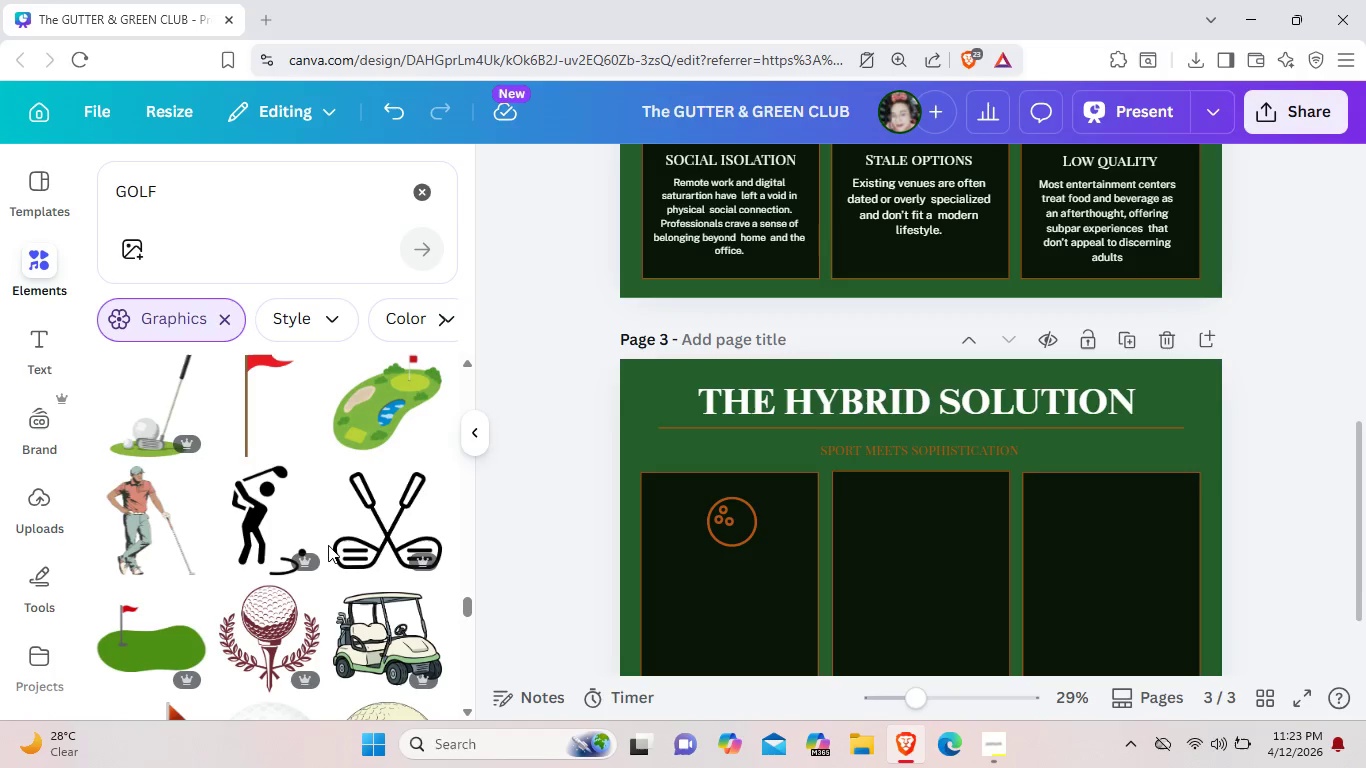 
scroll: coordinate [328, 547], scroll_direction: down, amount: 10.0
 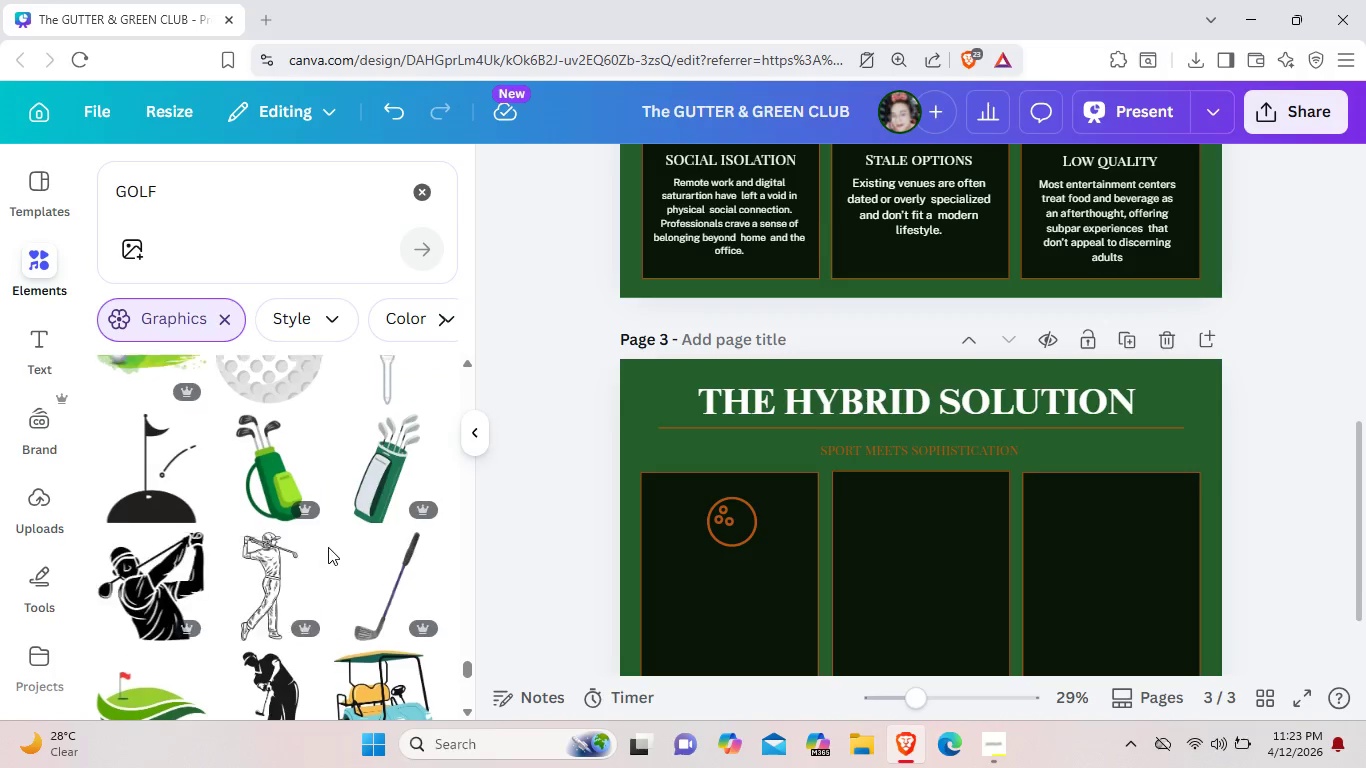 
scroll: coordinate [328, 547], scroll_direction: up, amount: 2.0
 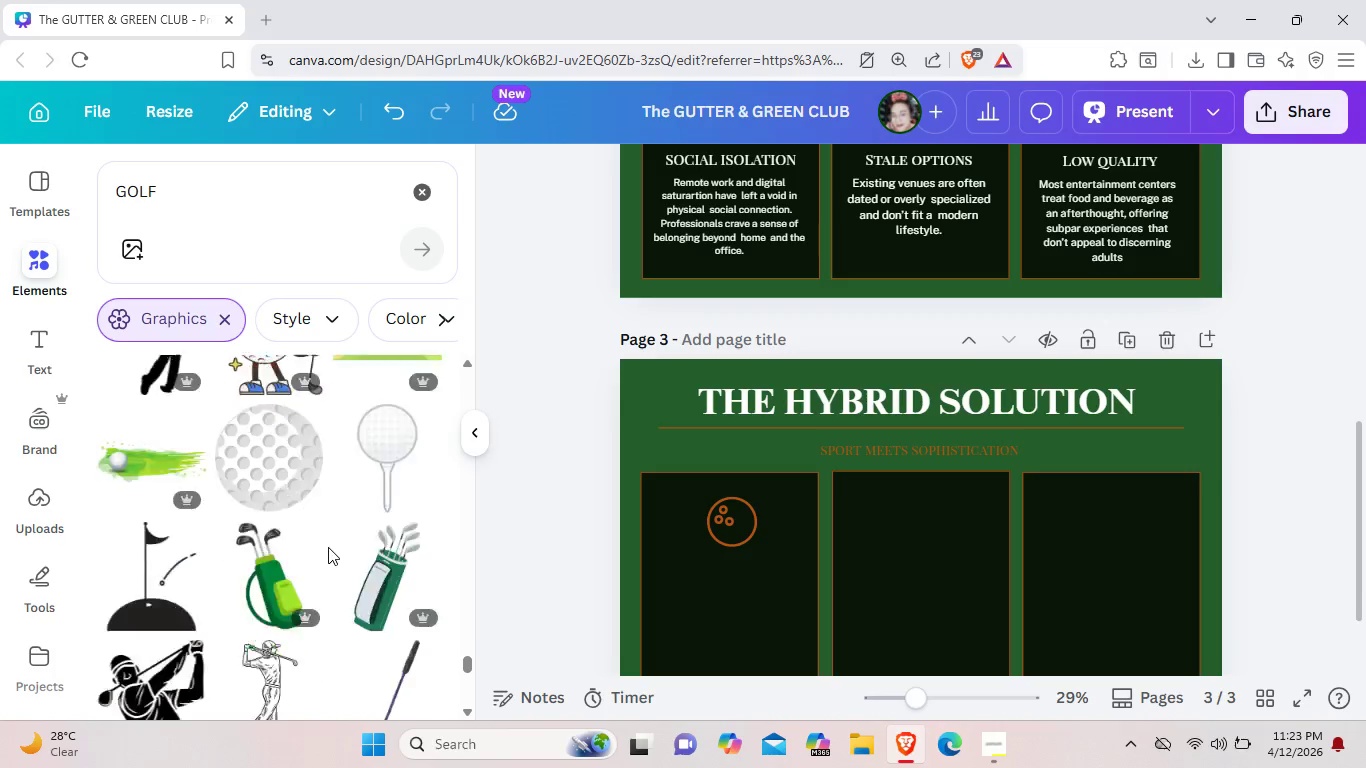 
scroll: coordinate [328, 548], scroll_direction: down, amount: 12.0
 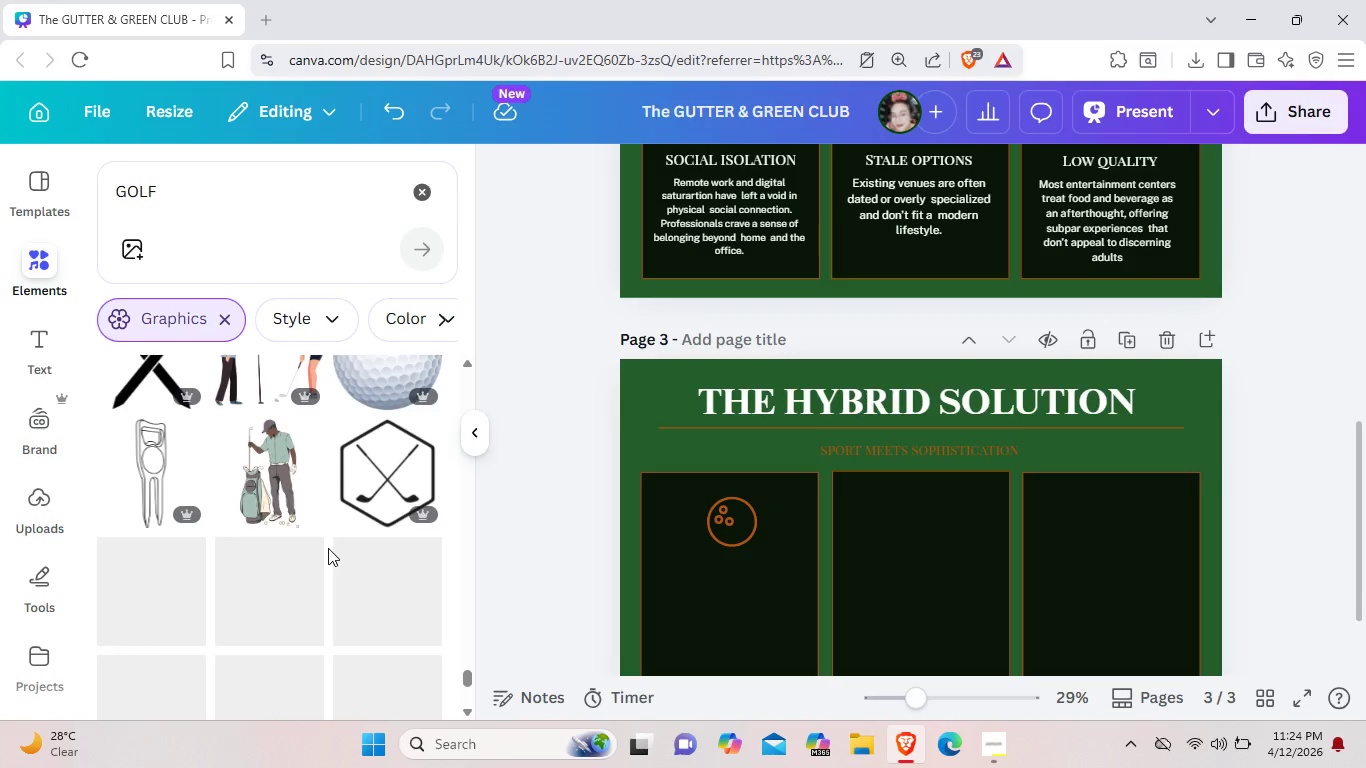 
scroll: coordinate [328, 550], scroll_direction: down, amount: 5.0
 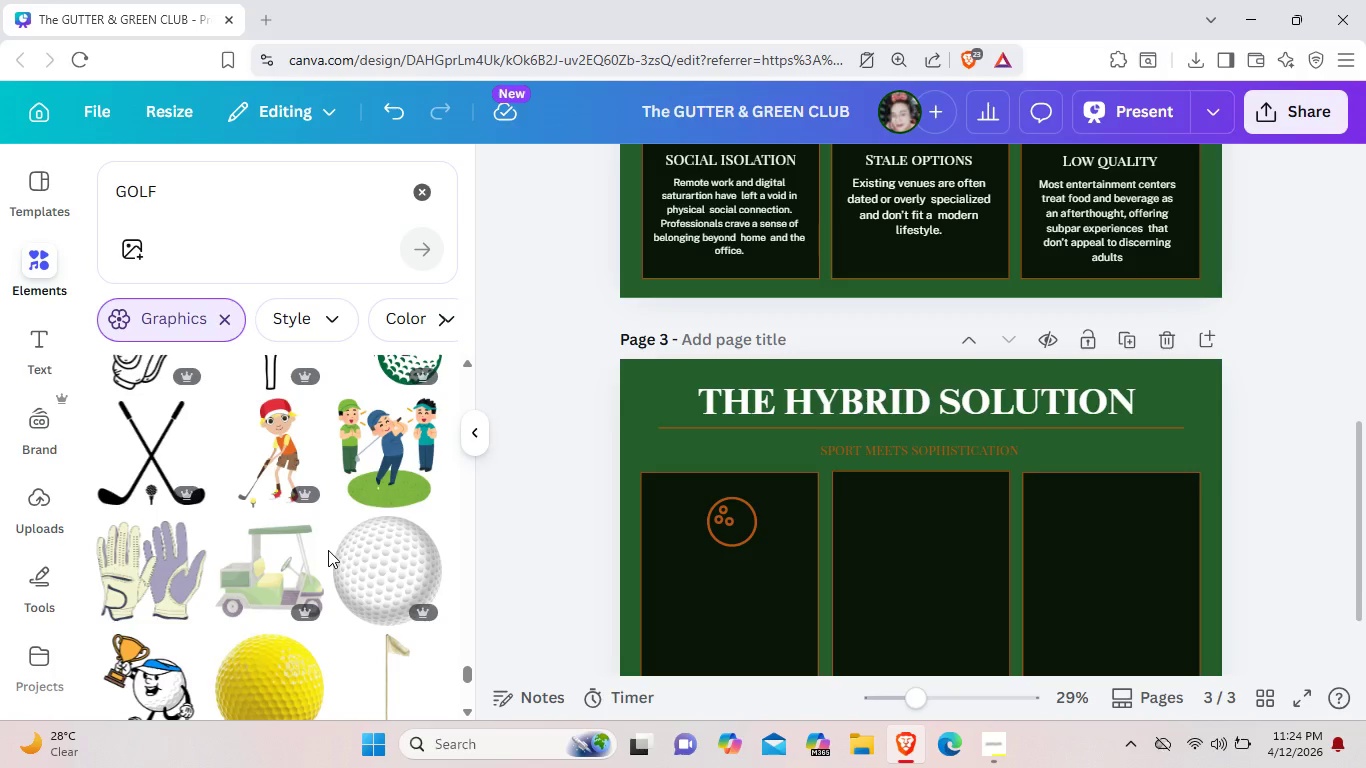 
scroll: coordinate [328, 550], scroll_direction: up, amount: 2.0
 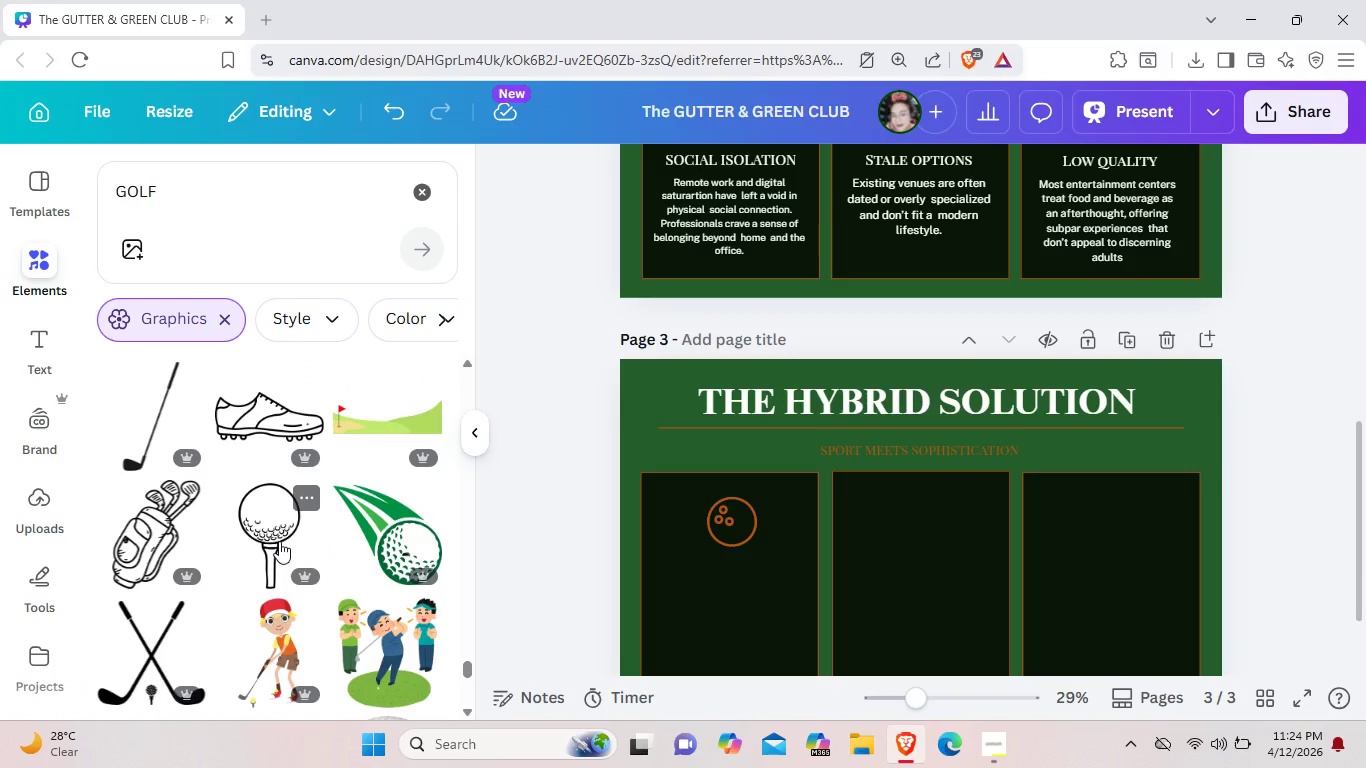 
left_click([279, 541])
 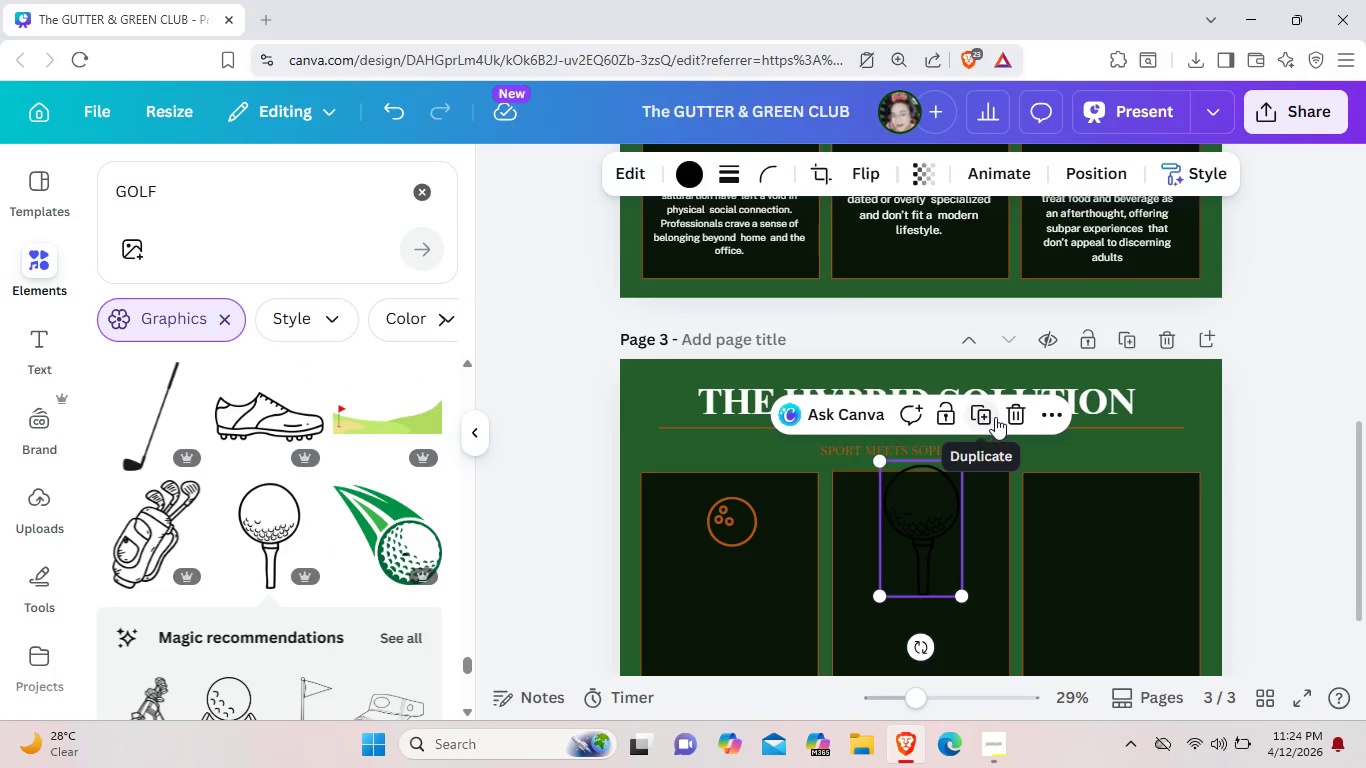 
wait(6.7)
 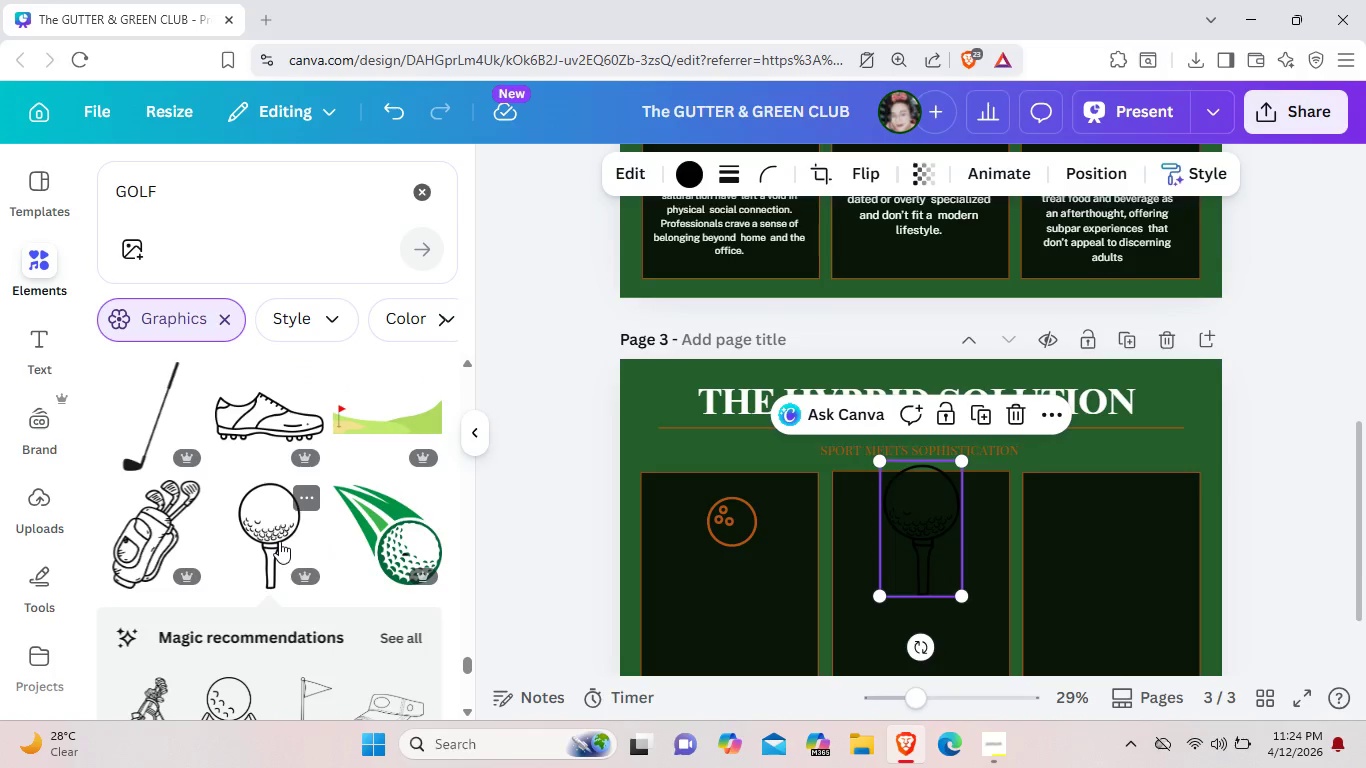 
scroll: coordinate [406, 532], scroll_direction: down, amount: 10.0
 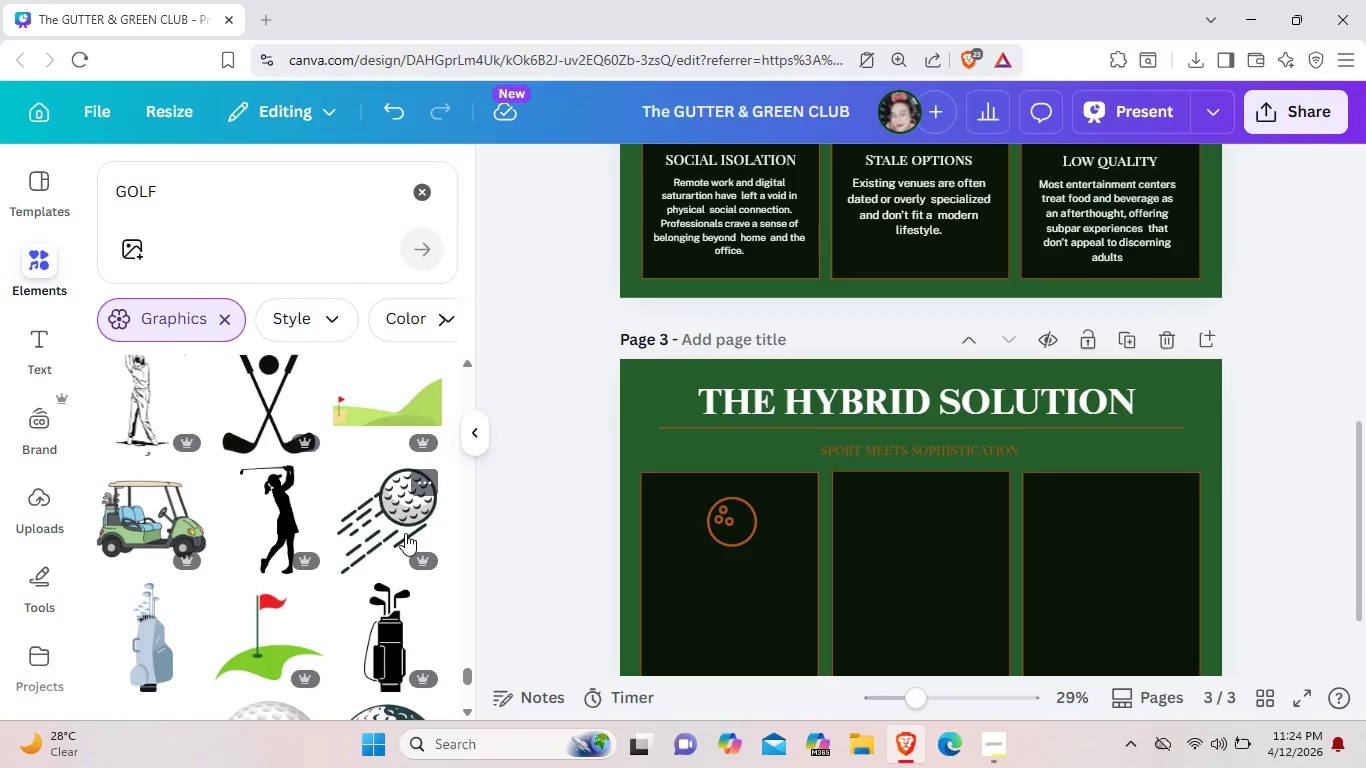 
scroll: coordinate [405, 533], scroll_direction: down, amount: 2.0
 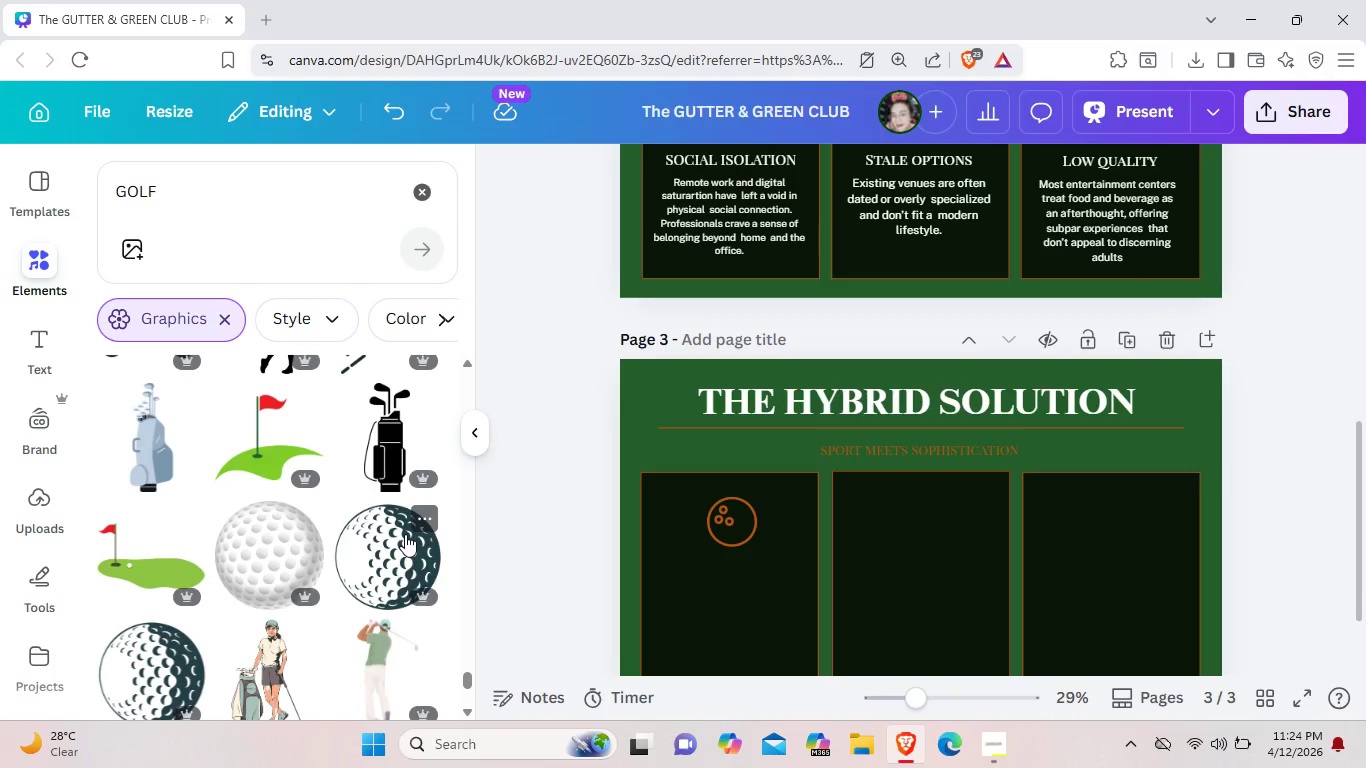 
wait(10.37)
 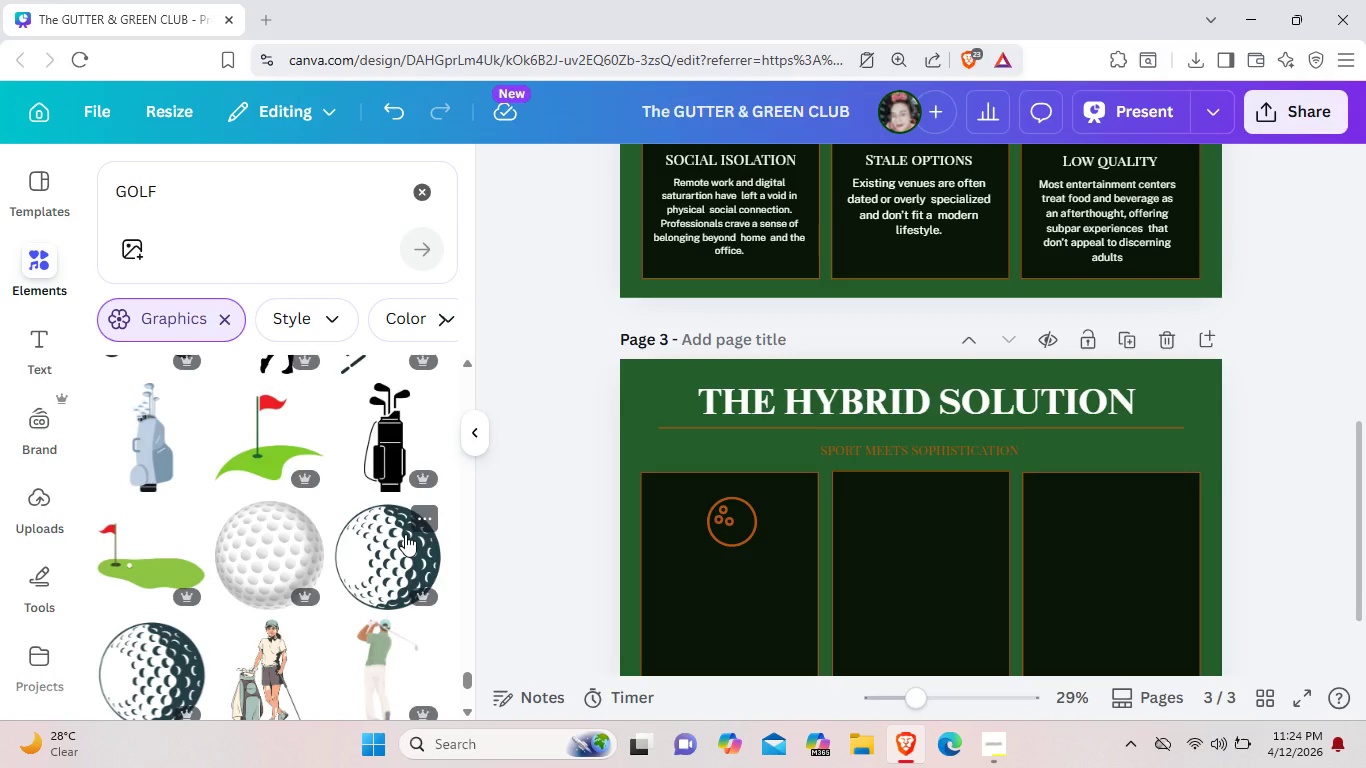 
scroll: coordinate [326, 544], scroll_direction: down, amount: 16.0
 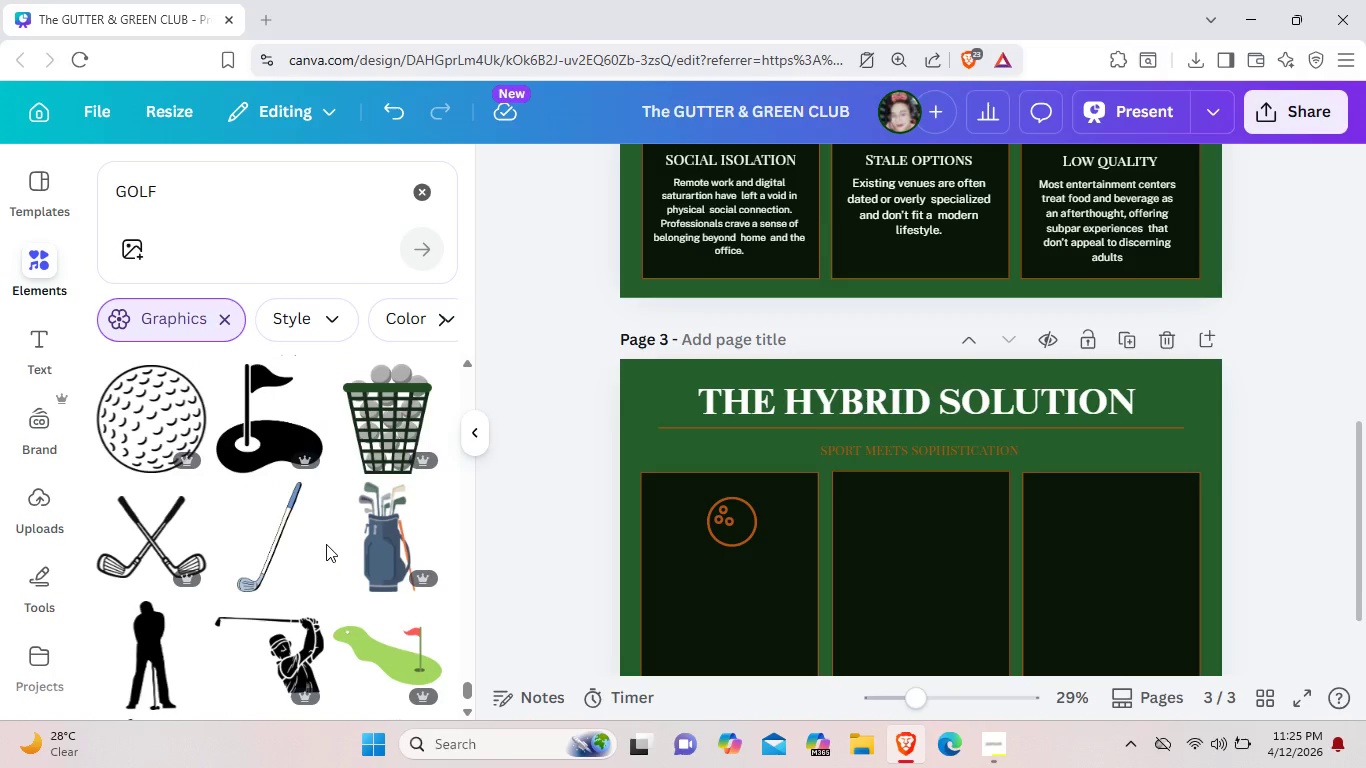 
scroll: coordinate [326, 548], scroll_direction: down, amount: 13.0
 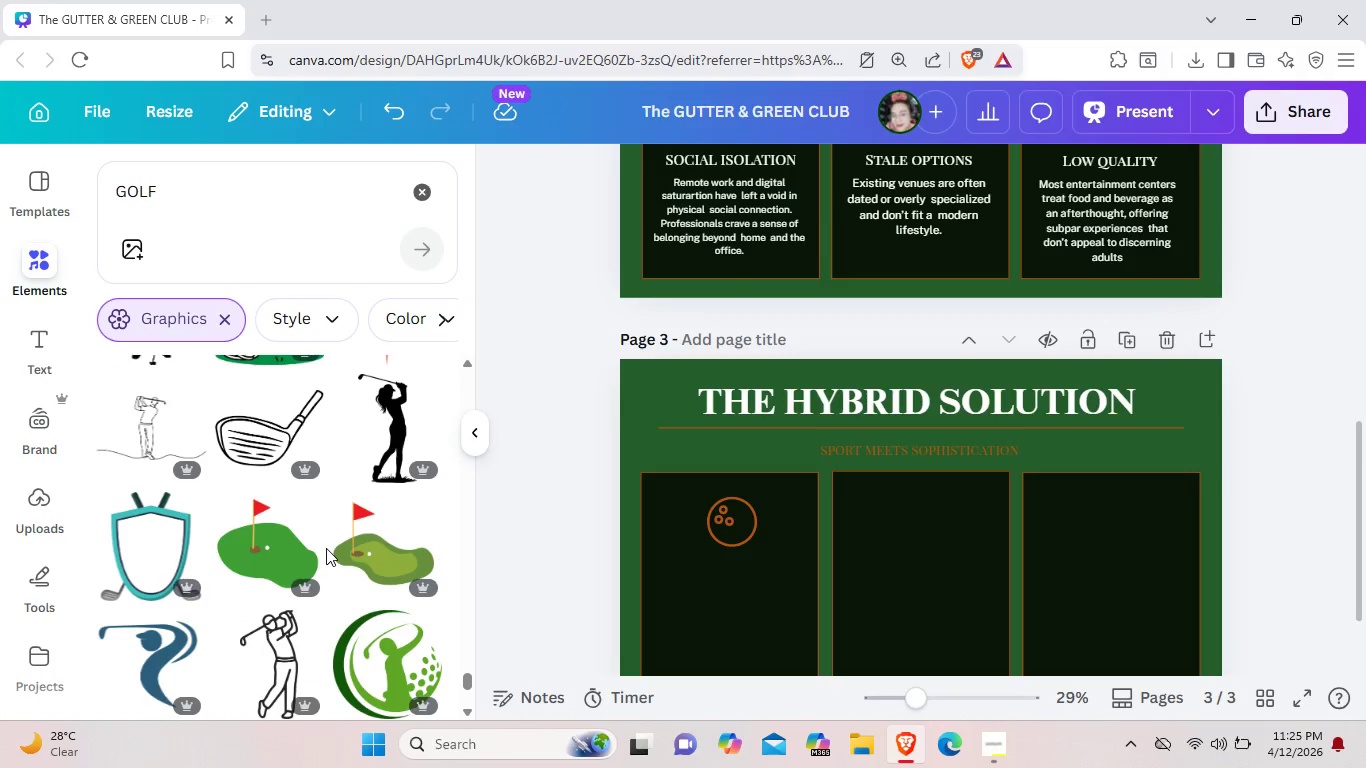 
scroll: coordinate [326, 552], scroll_direction: down, amount: 14.0
 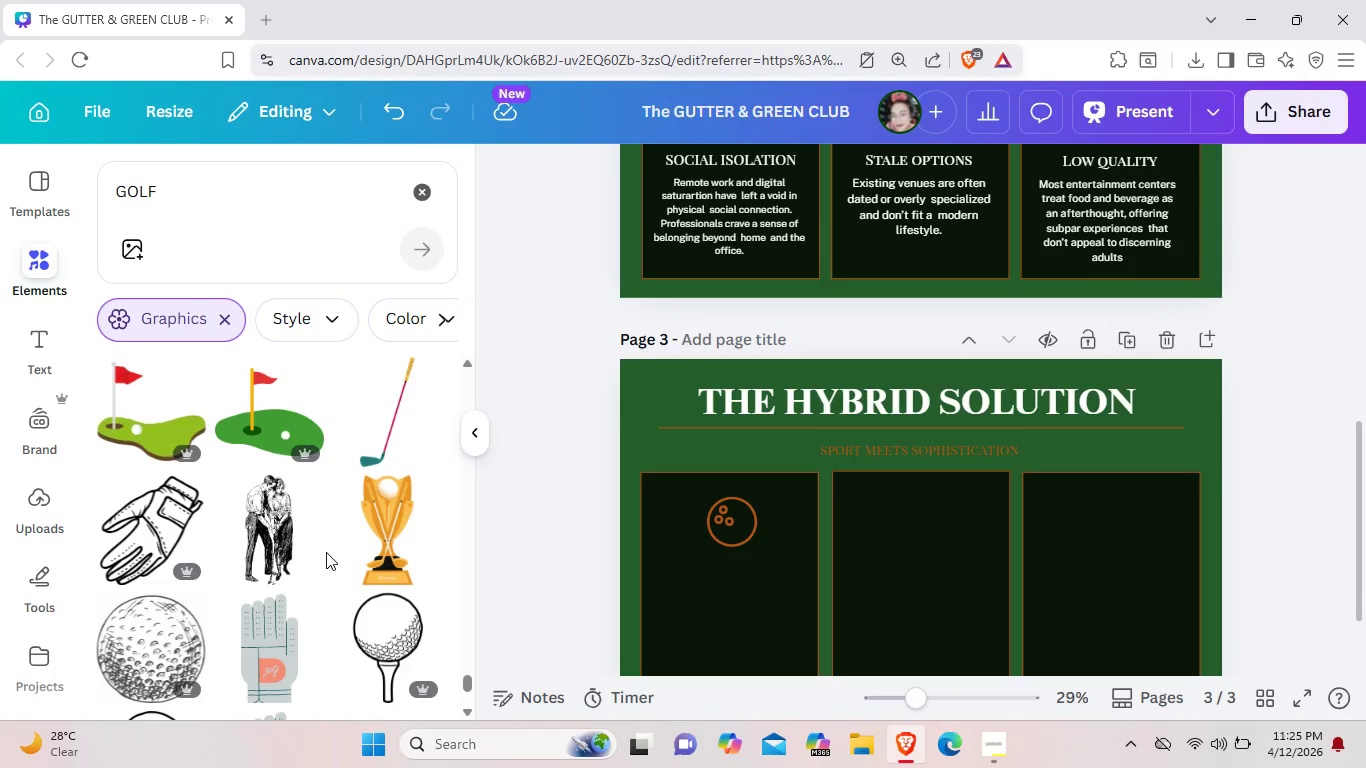 
scroll: coordinate [326, 552], scroll_direction: up, amount: 2.0
 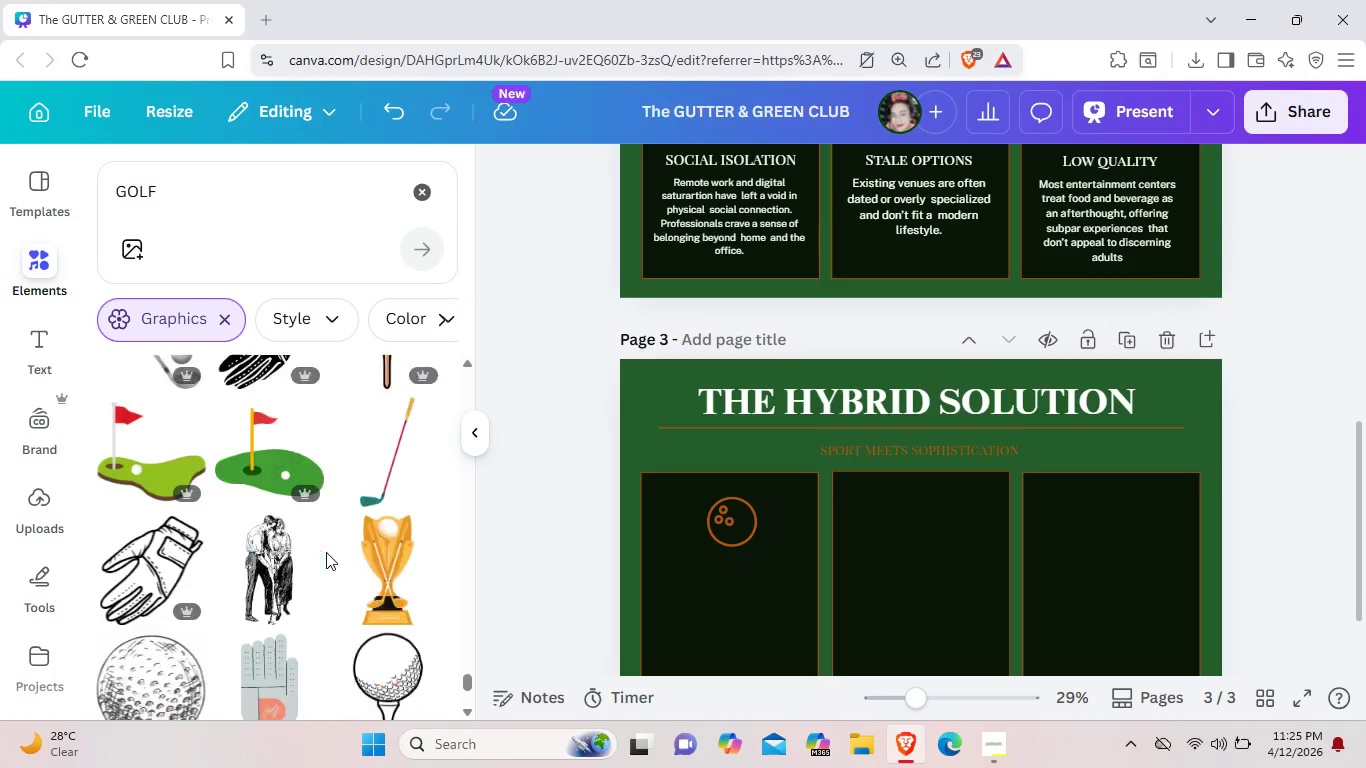 
scroll: coordinate [326, 552], scroll_direction: down, amount: 4.0
 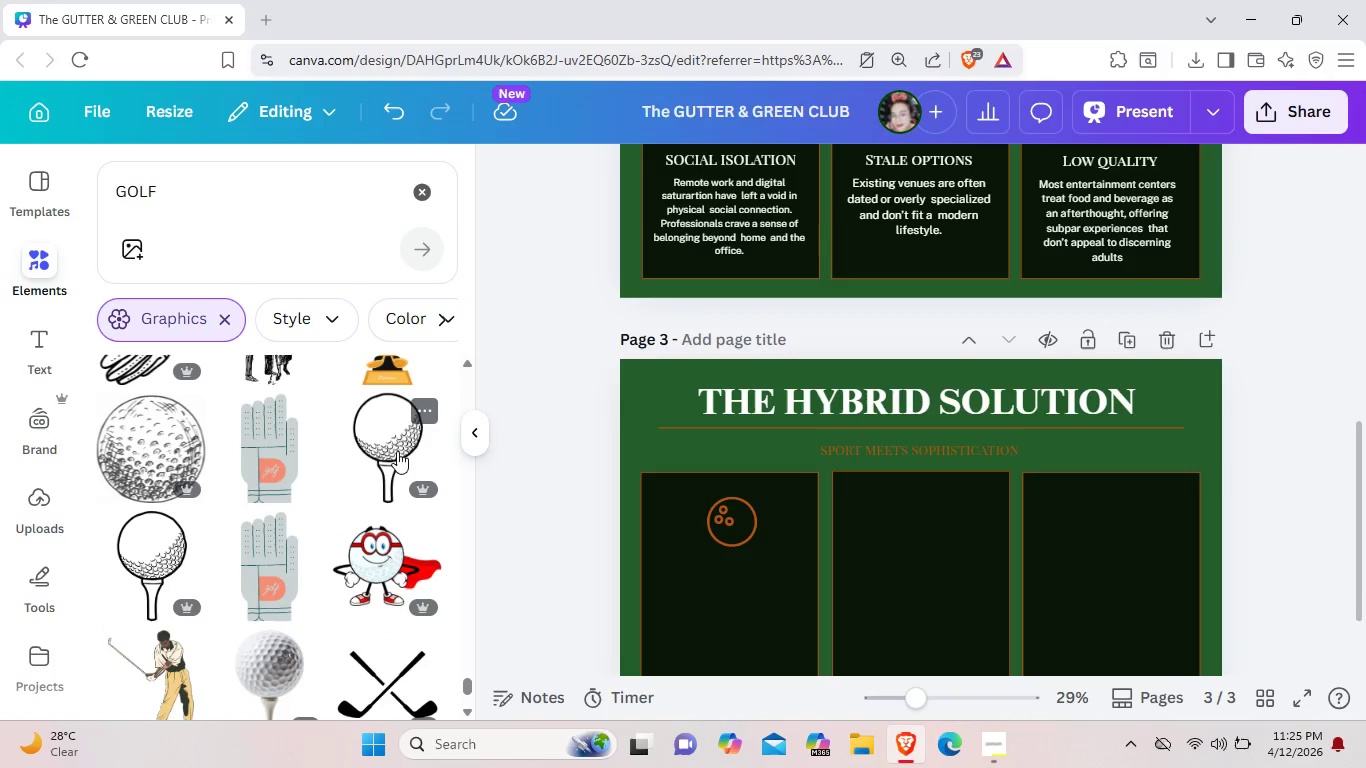 
mouse_move([417, 466])
 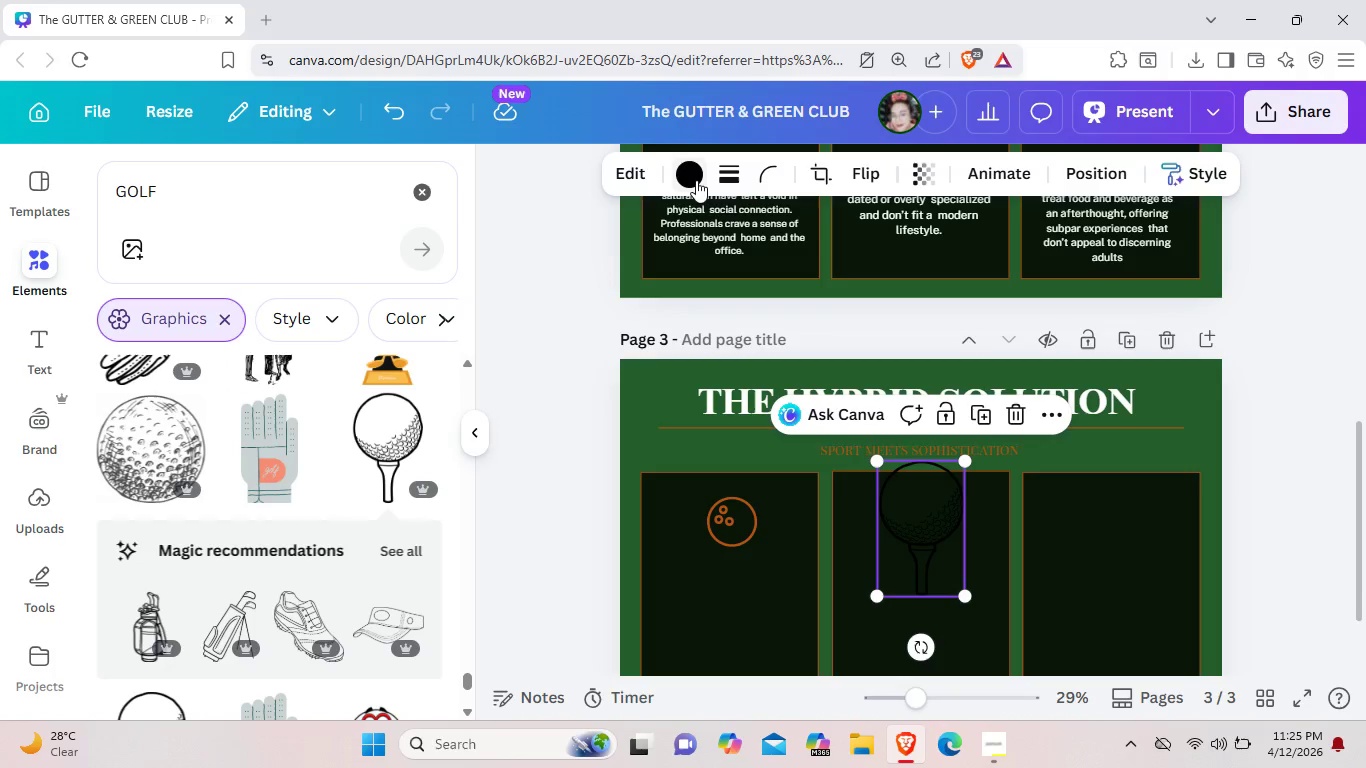 
left_click([696, 180])
 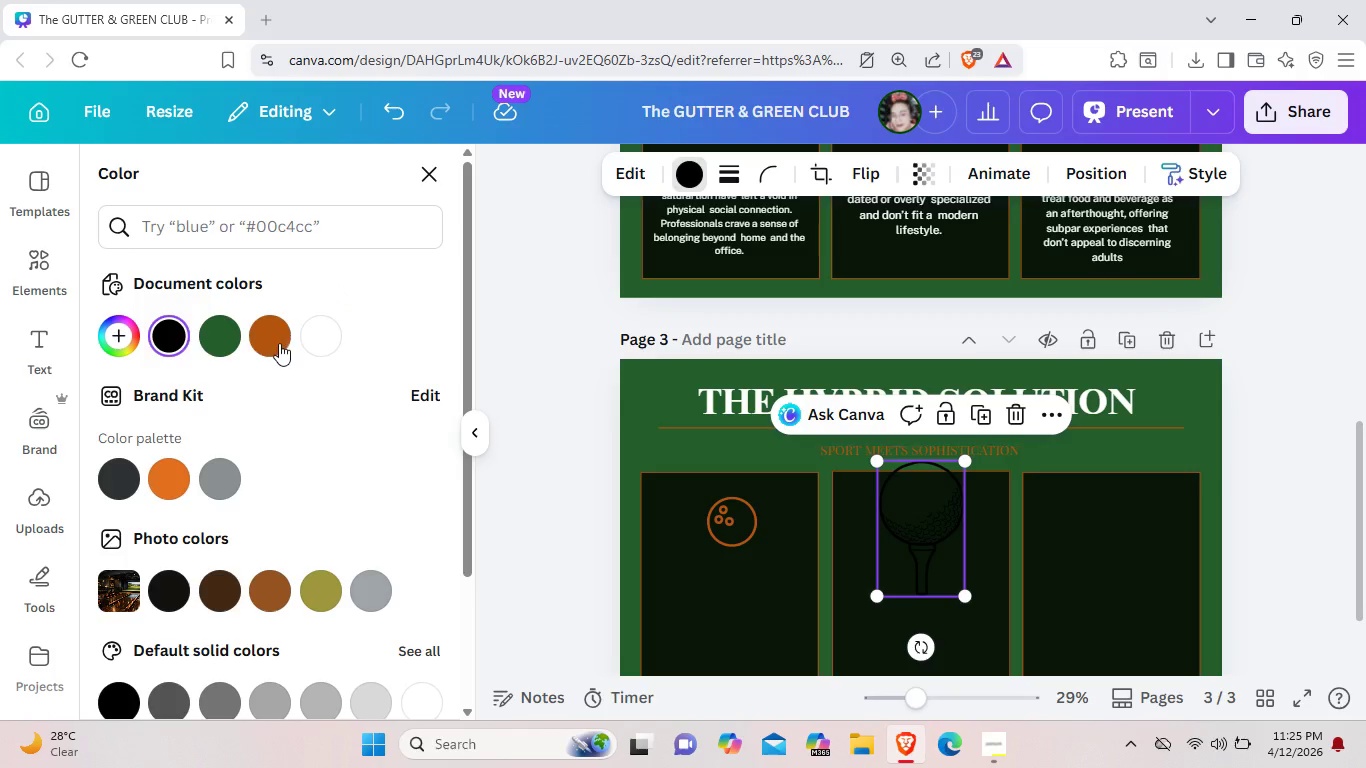 
left_click([279, 343])
 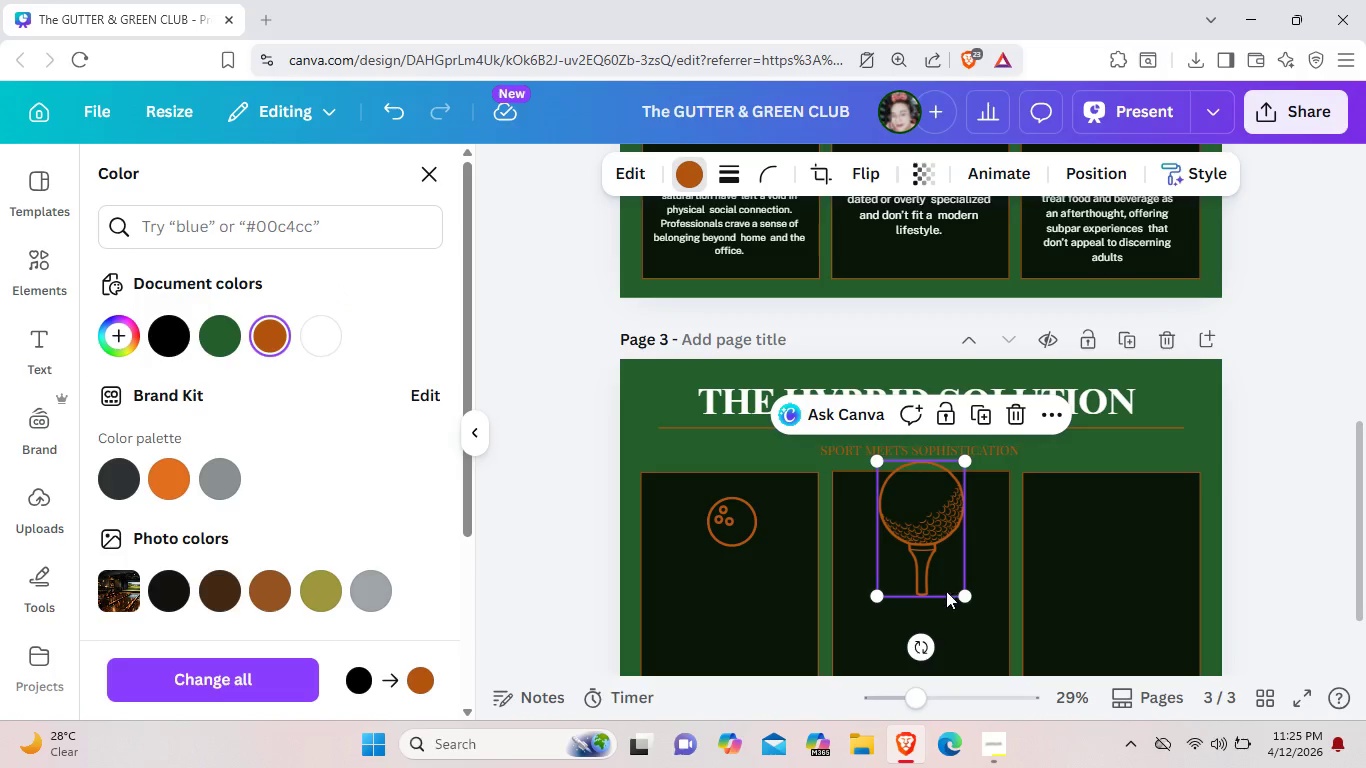 
left_click_drag(start_coordinate=[966, 598], to_coordinate=[936, 515])
 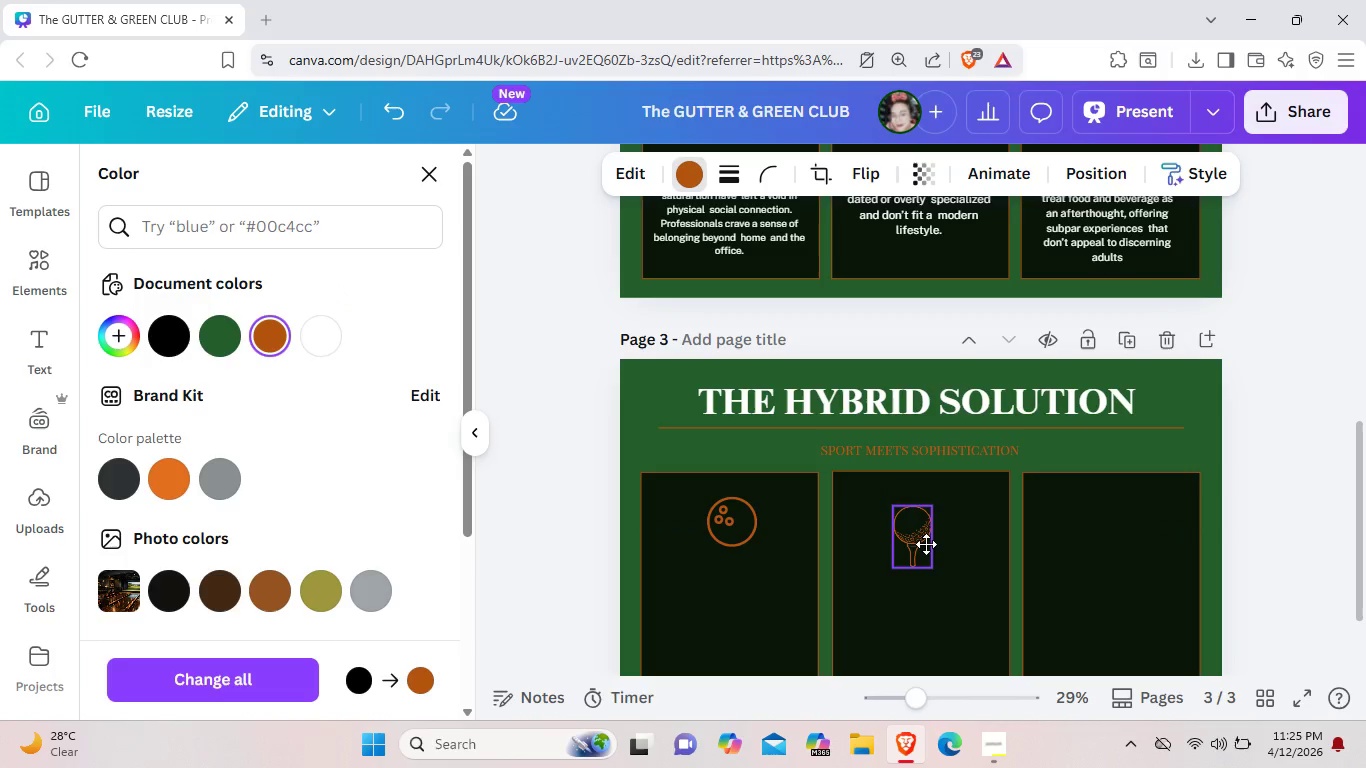 
left_click_drag(start_coordinate=[909, 498], to_coordinate=[929, 537])
 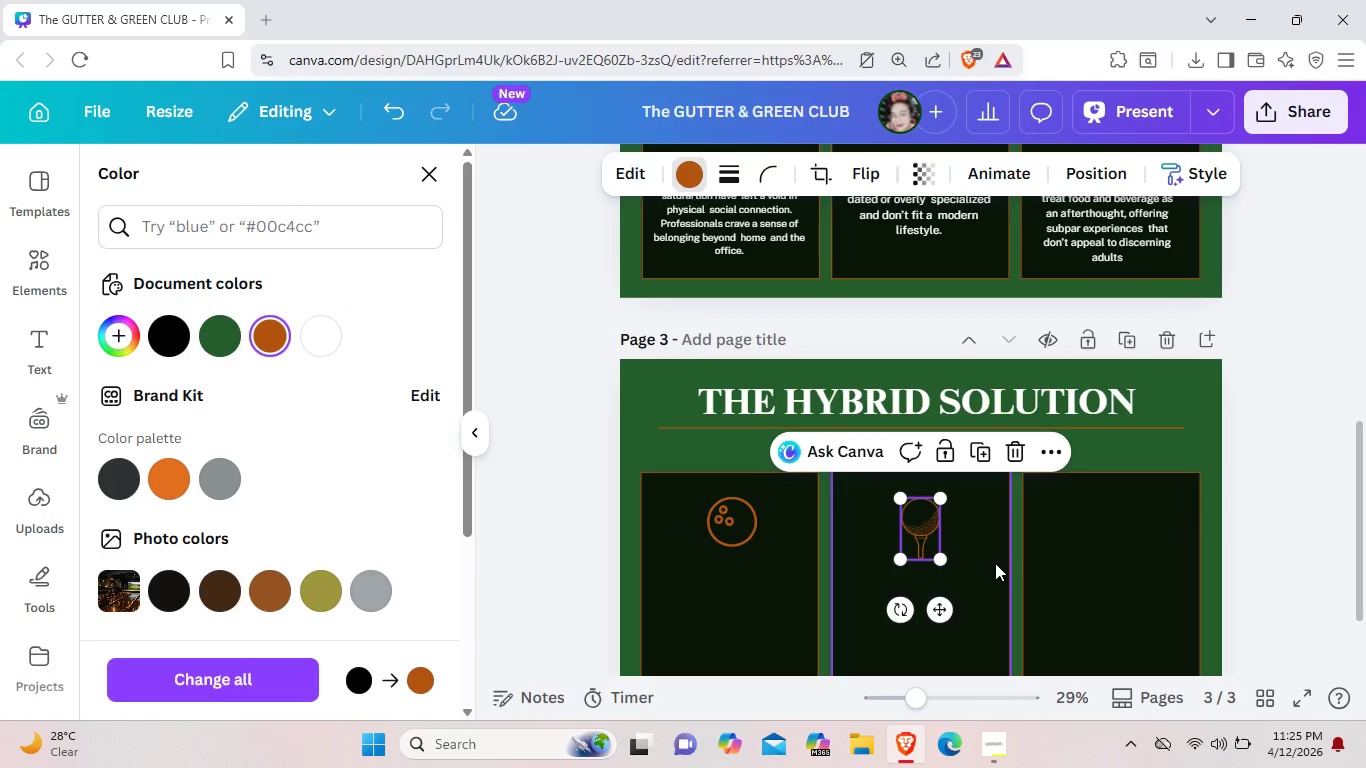 
left_click([995, 563])
 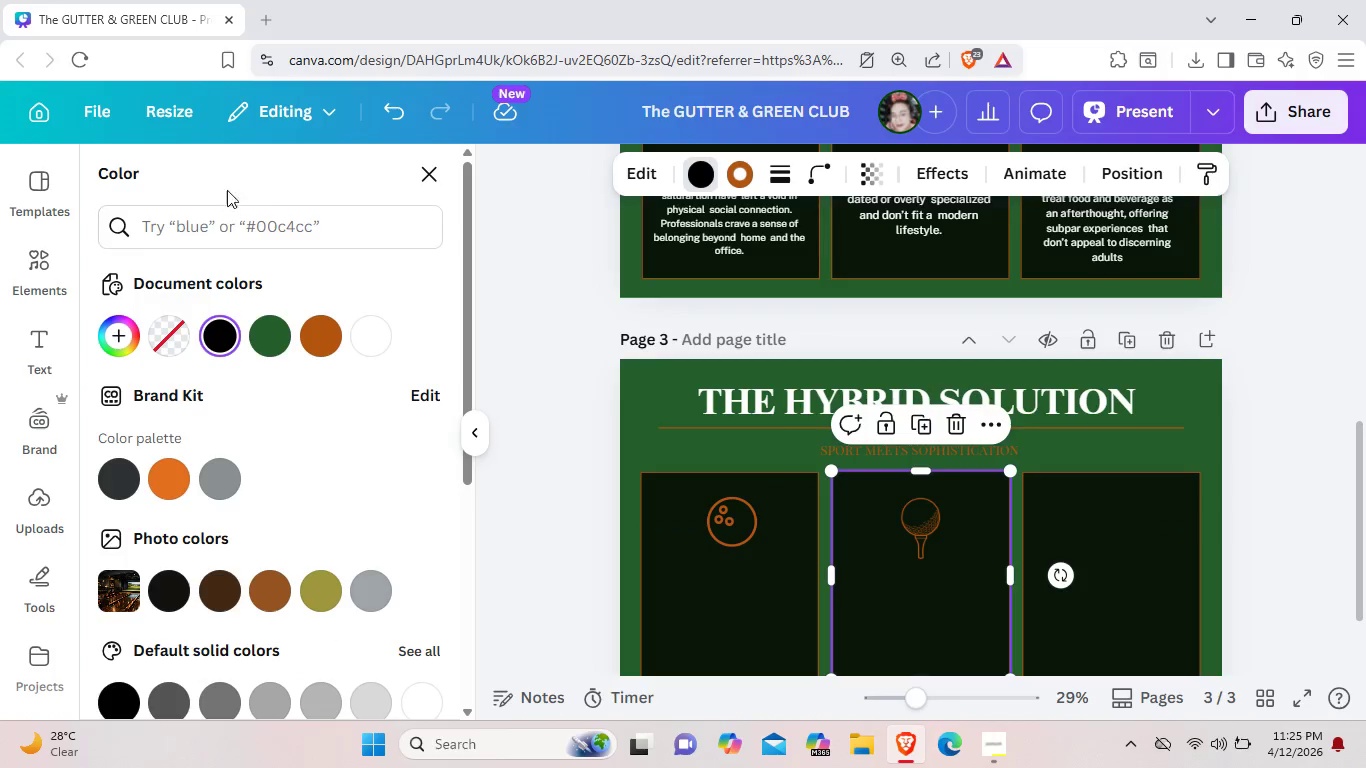 
left_click([422, 173])
 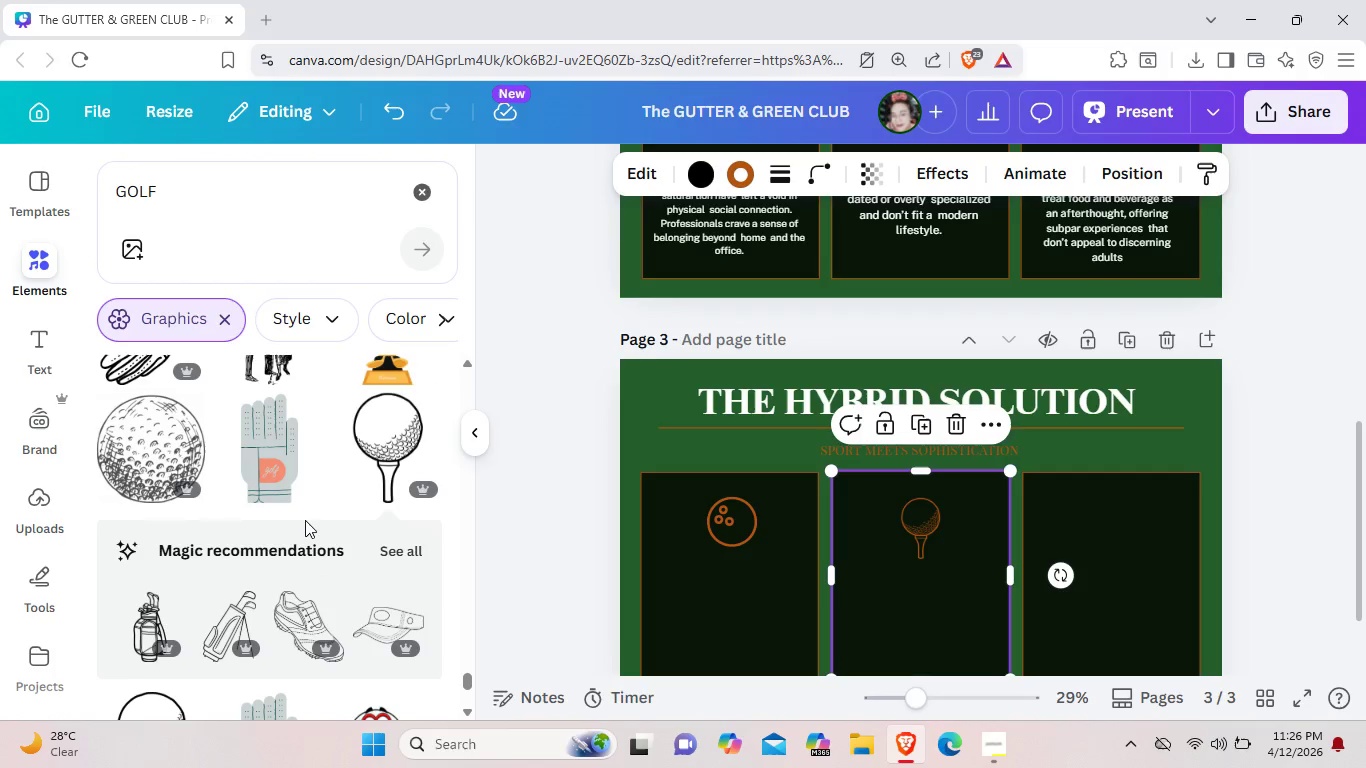 
scroll: coordinate [324, 553], scroll_direction: down, amount: 11.0
 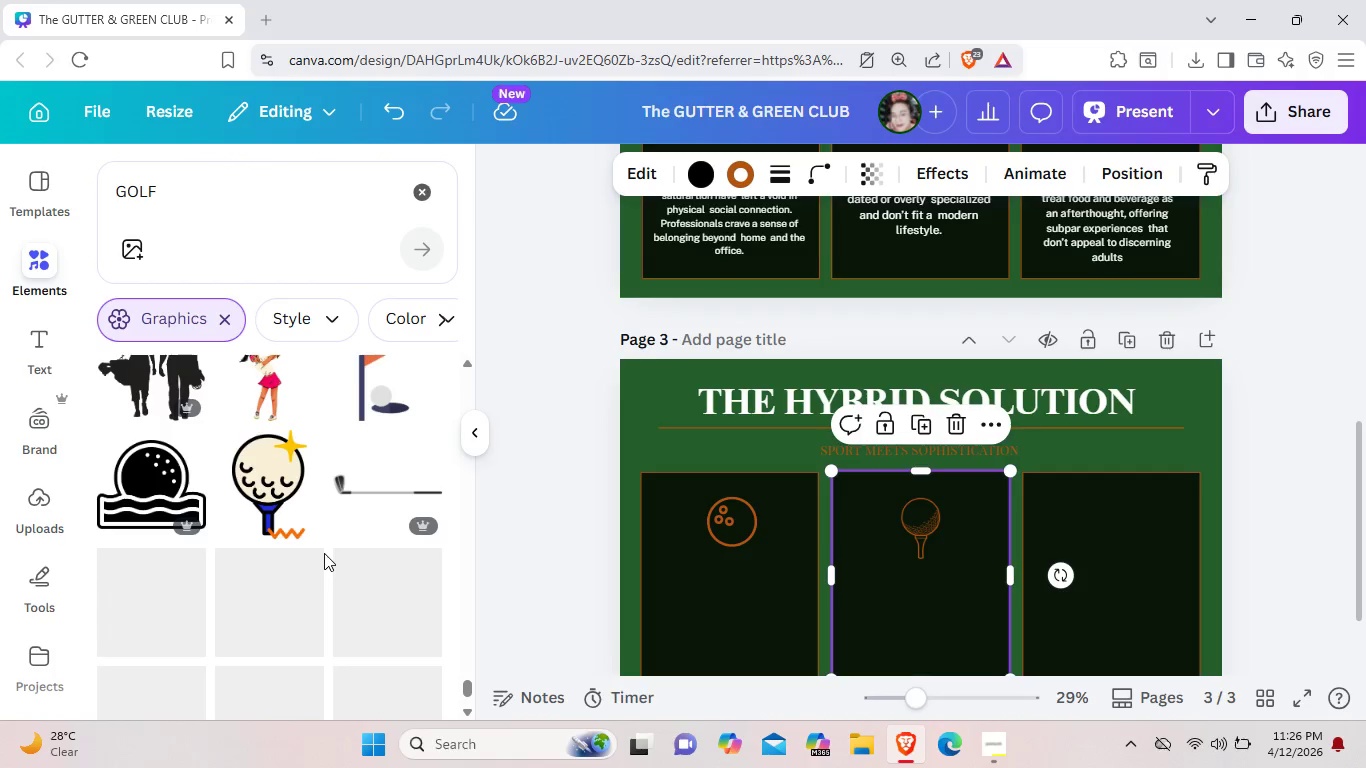 
scroll: coordinate [324, 553], scroll_direction: none, amount: 0.0
 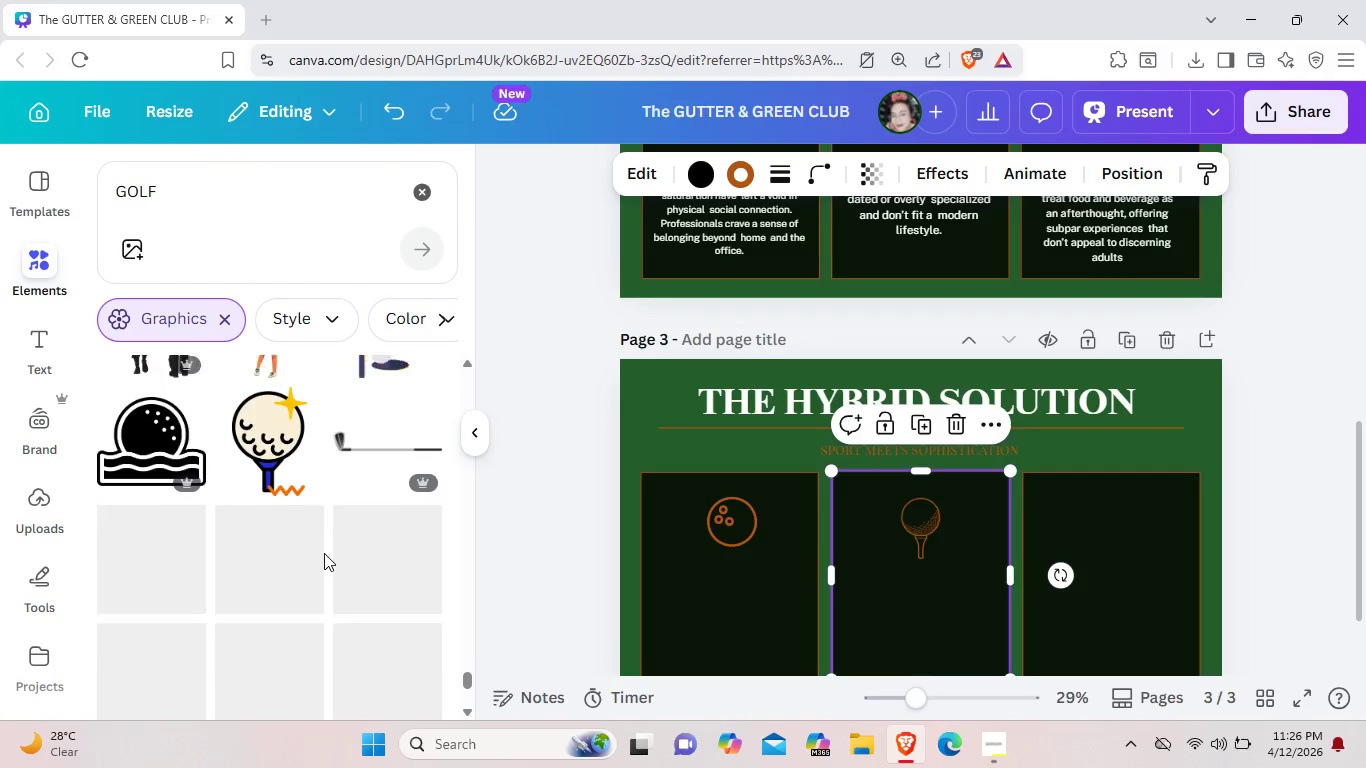 
scroll: coordinate [325, 553], scroll_direction: down, amount: 10.0
 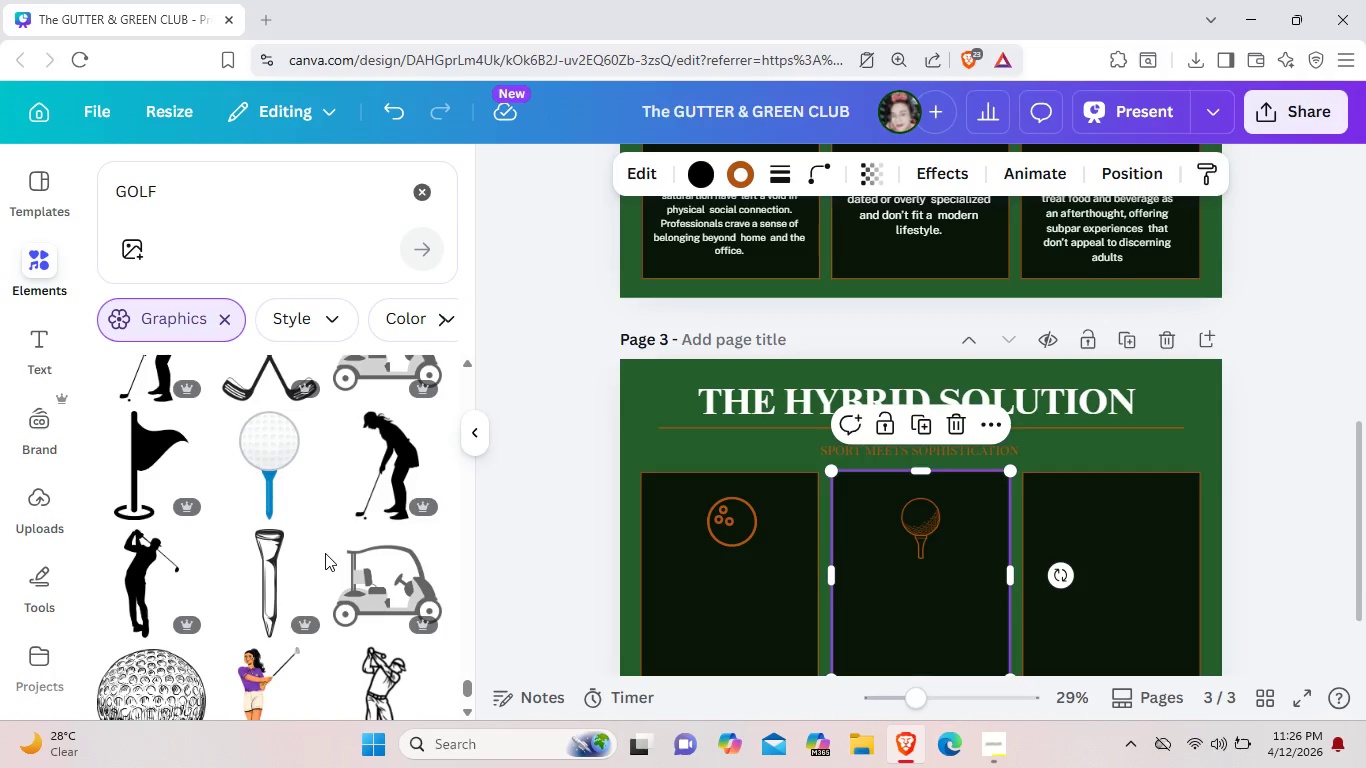 
scroll: coordinate [325, 553], scroll_direction: down, amount: 10.0
 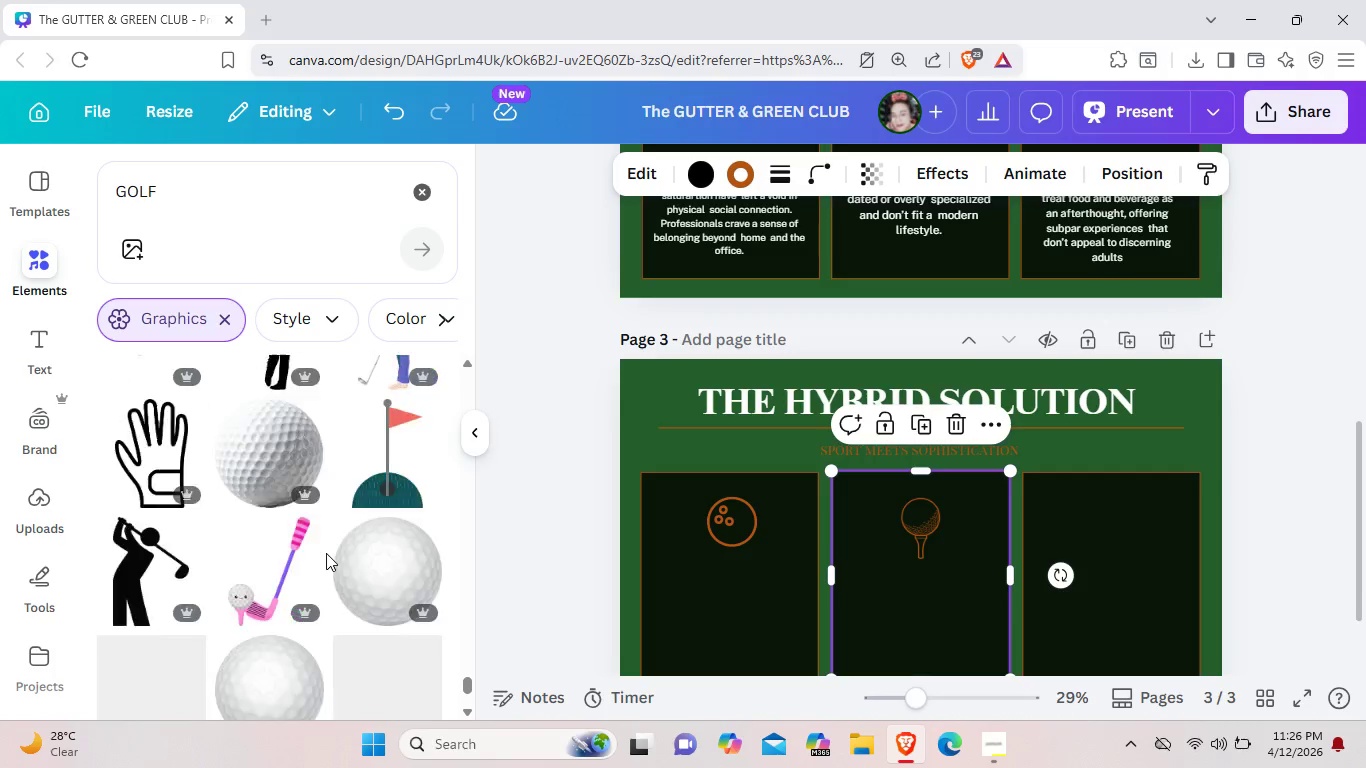 
scroll: coordinate [330, 551], scroll_direction: down, amount: 10.0
 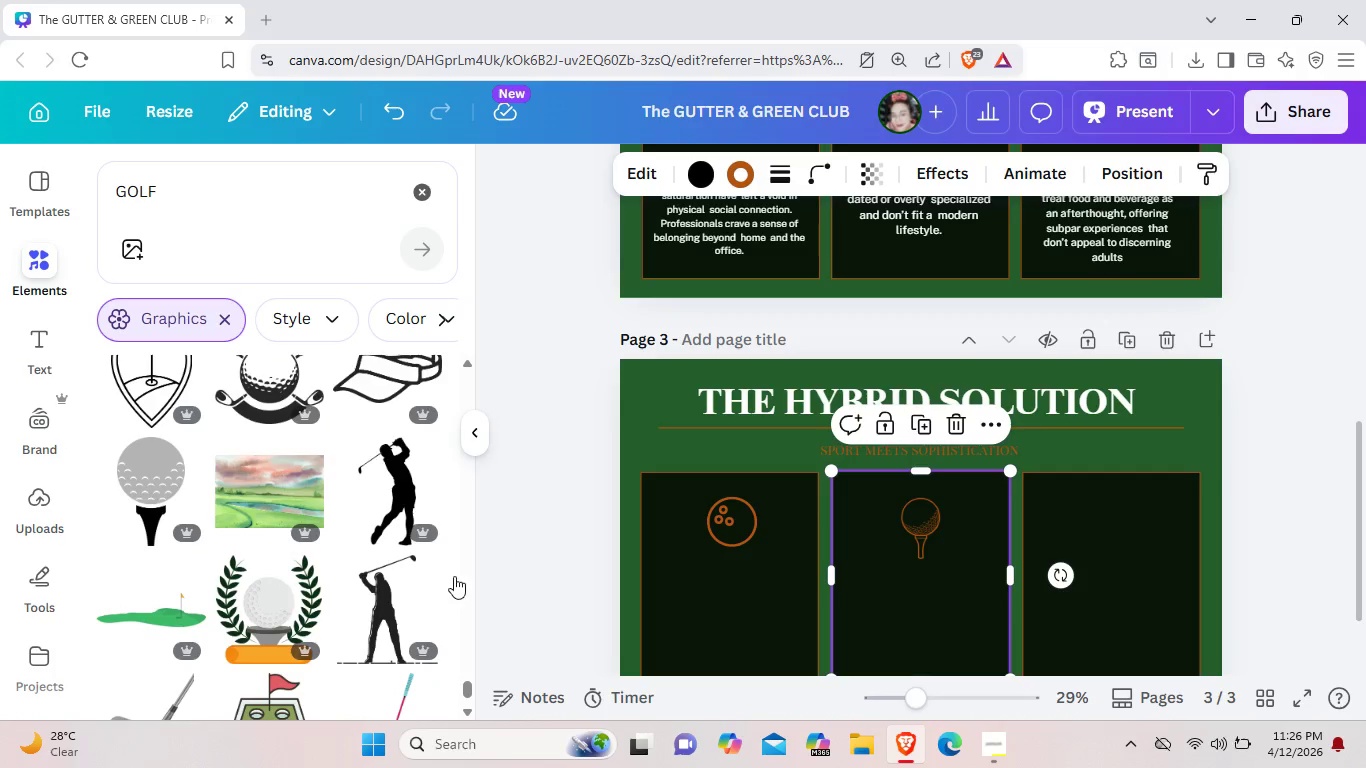 
left_click([923, 533])
 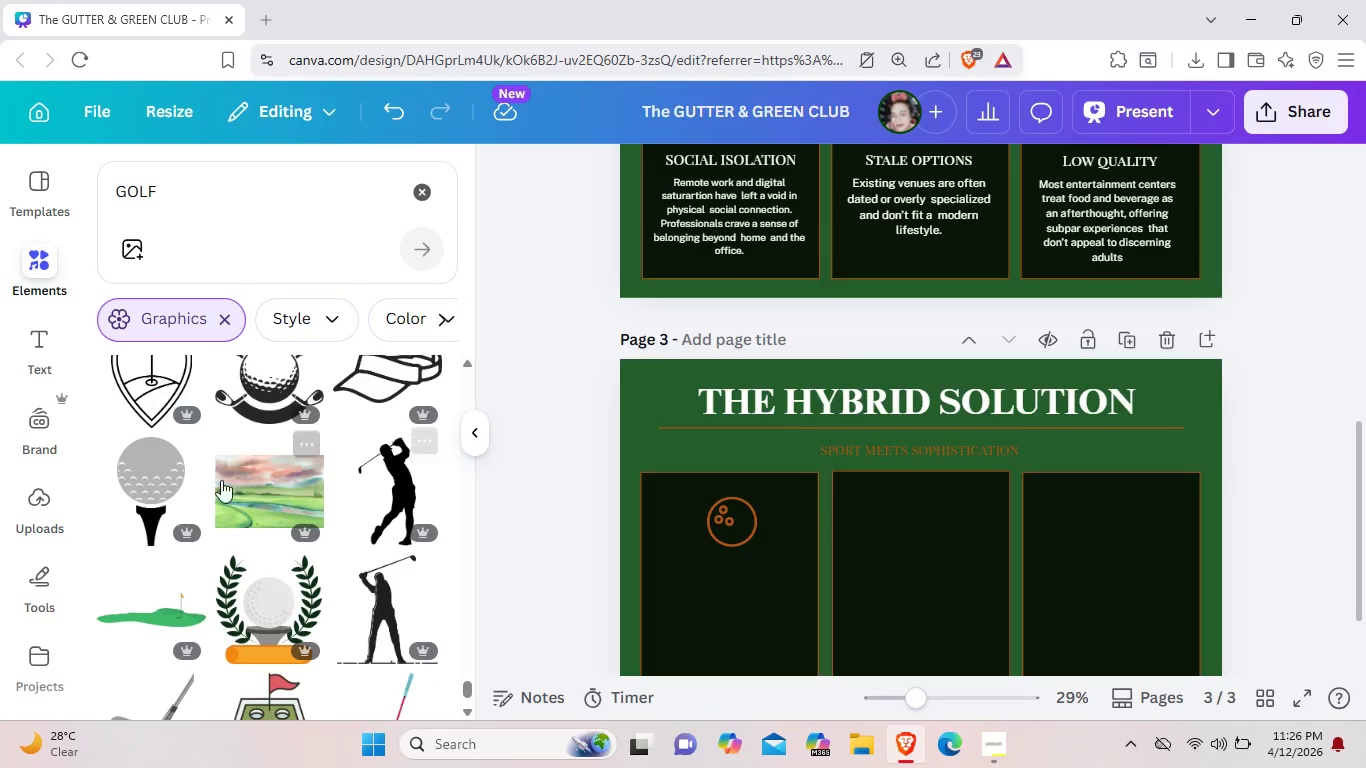 
left_click([153, 476])
 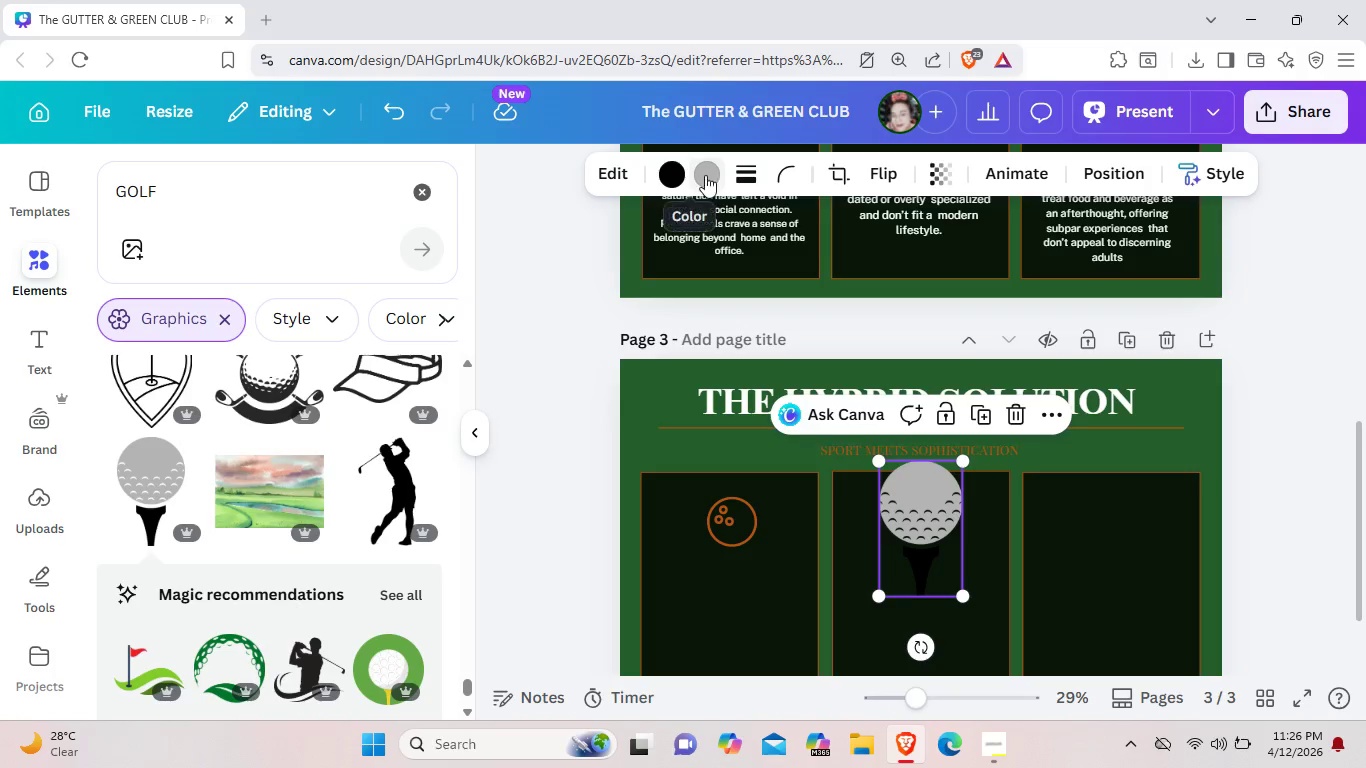 
left_click([669, 172])
 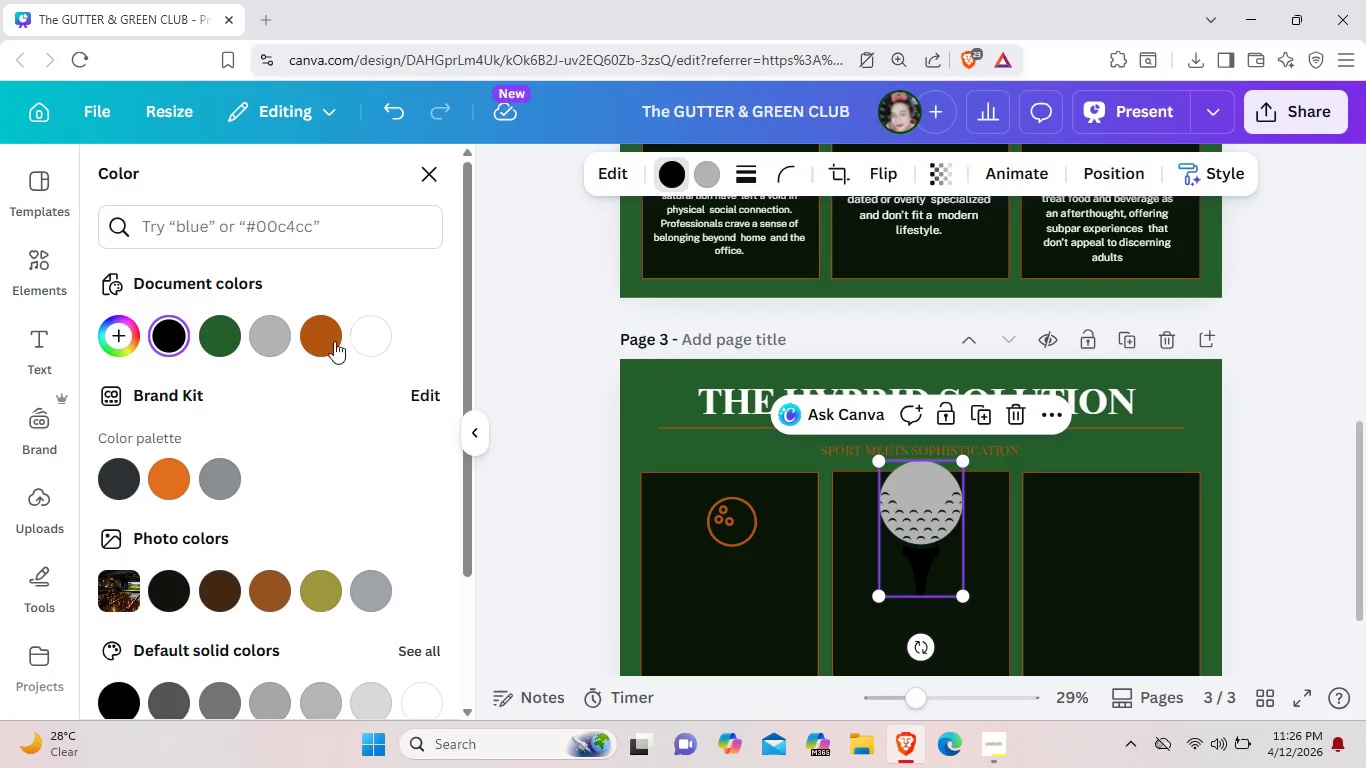 
left_click([334, 341])
 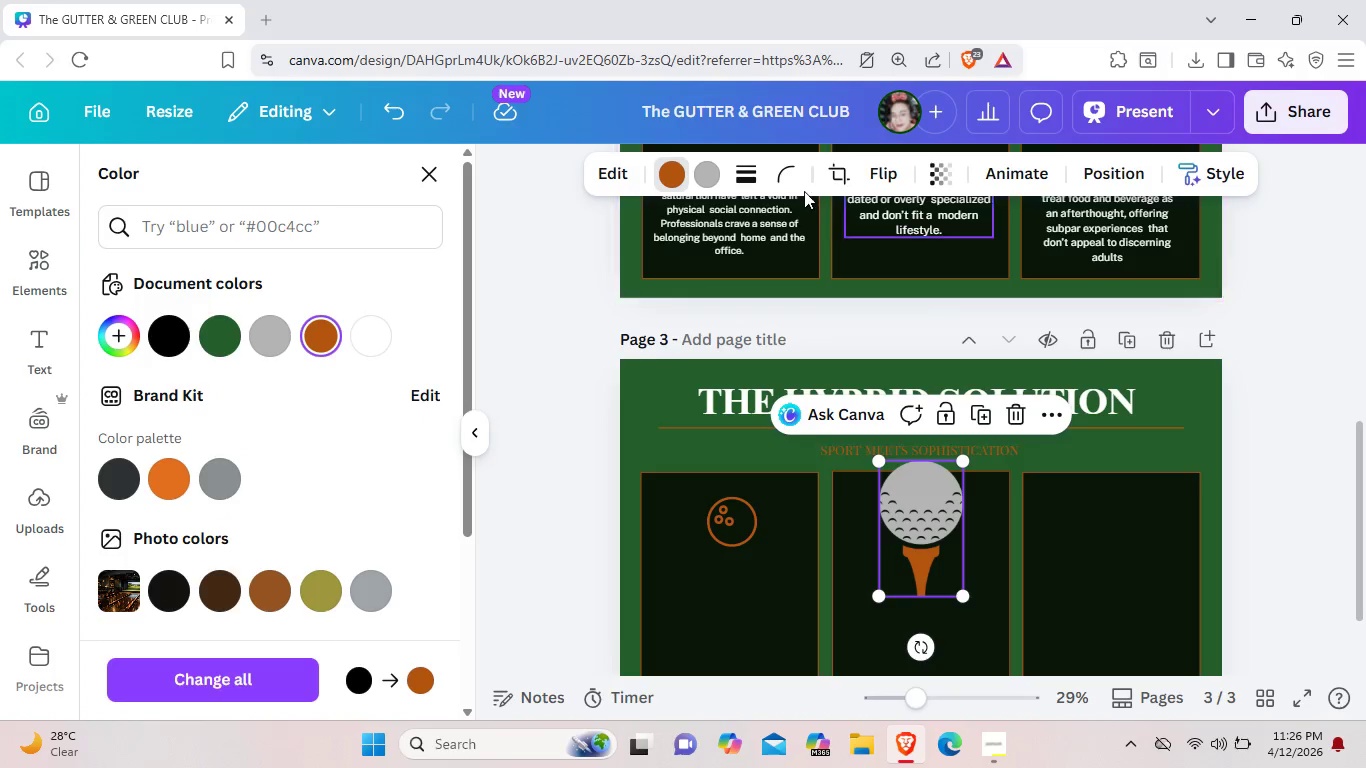 
left_click([715, 172])
 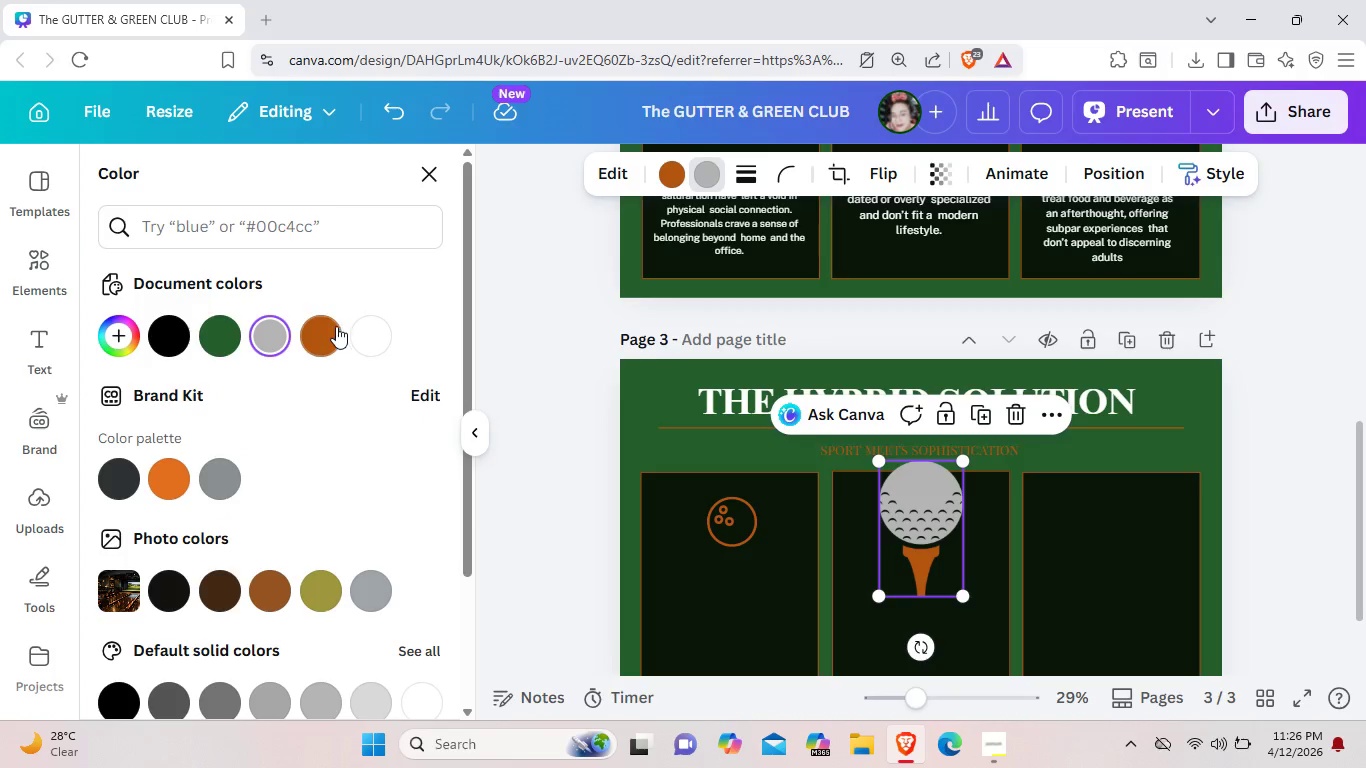 
left_click([333, 328])
 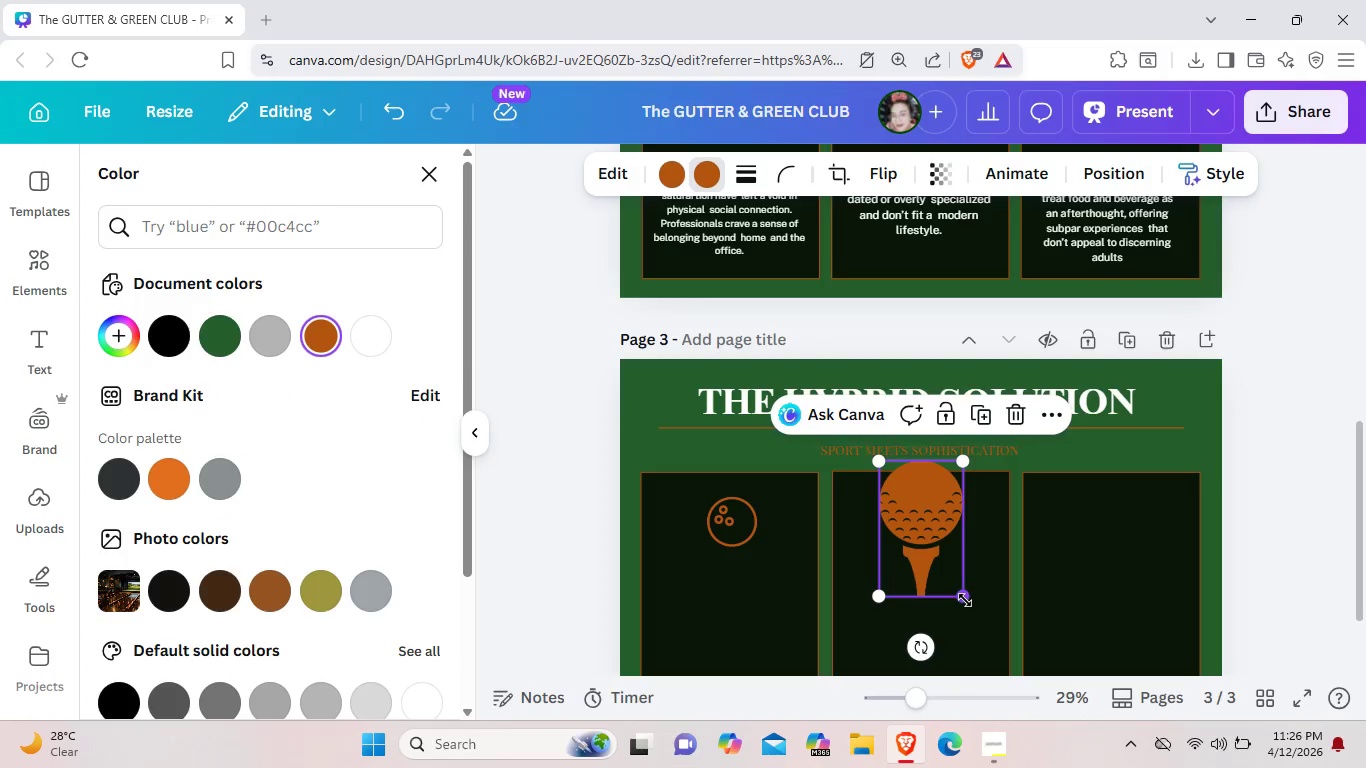 
left_click_drag(start_coordinate=[965, 600], to_coordinate=[930, 528])
 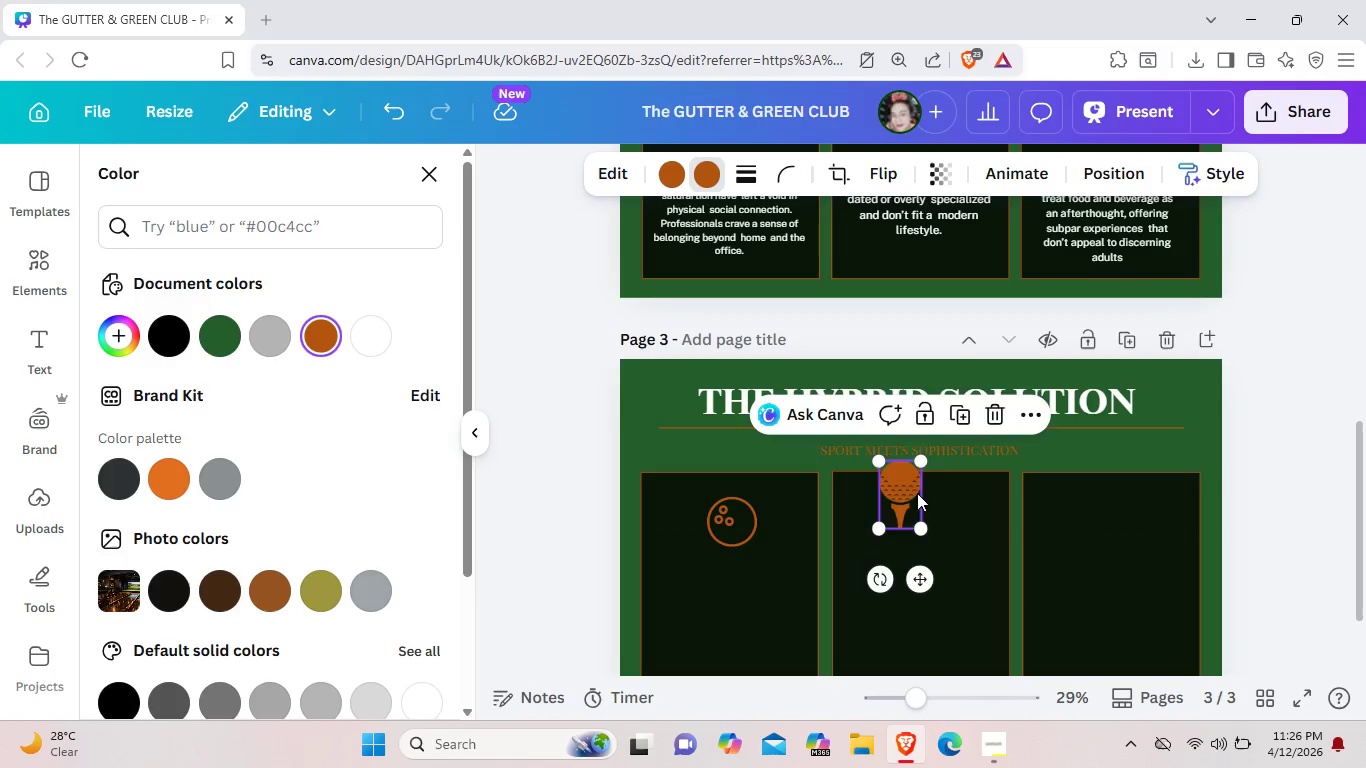 
left_click_drag(start_coordinate=[906, 481], to_coordinate=[931, 512])
 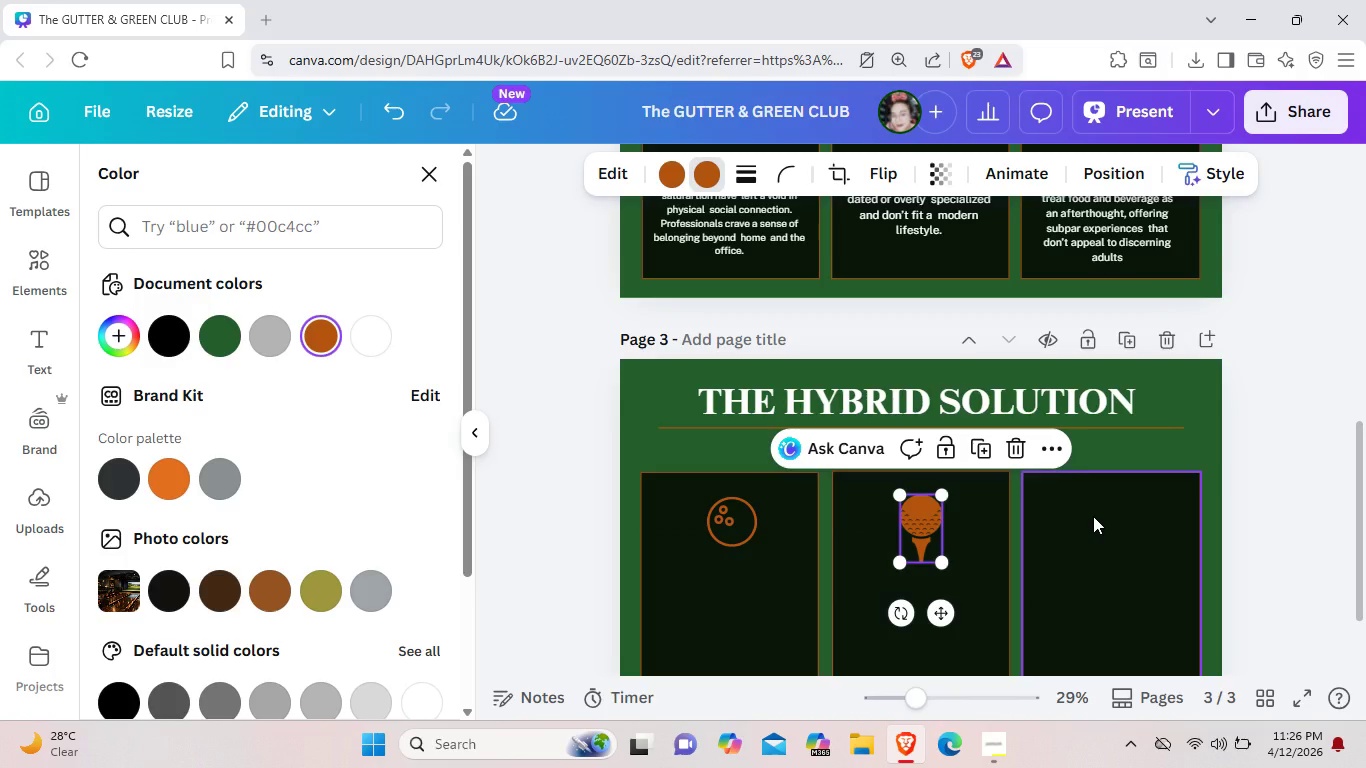 
wait(6.62)
 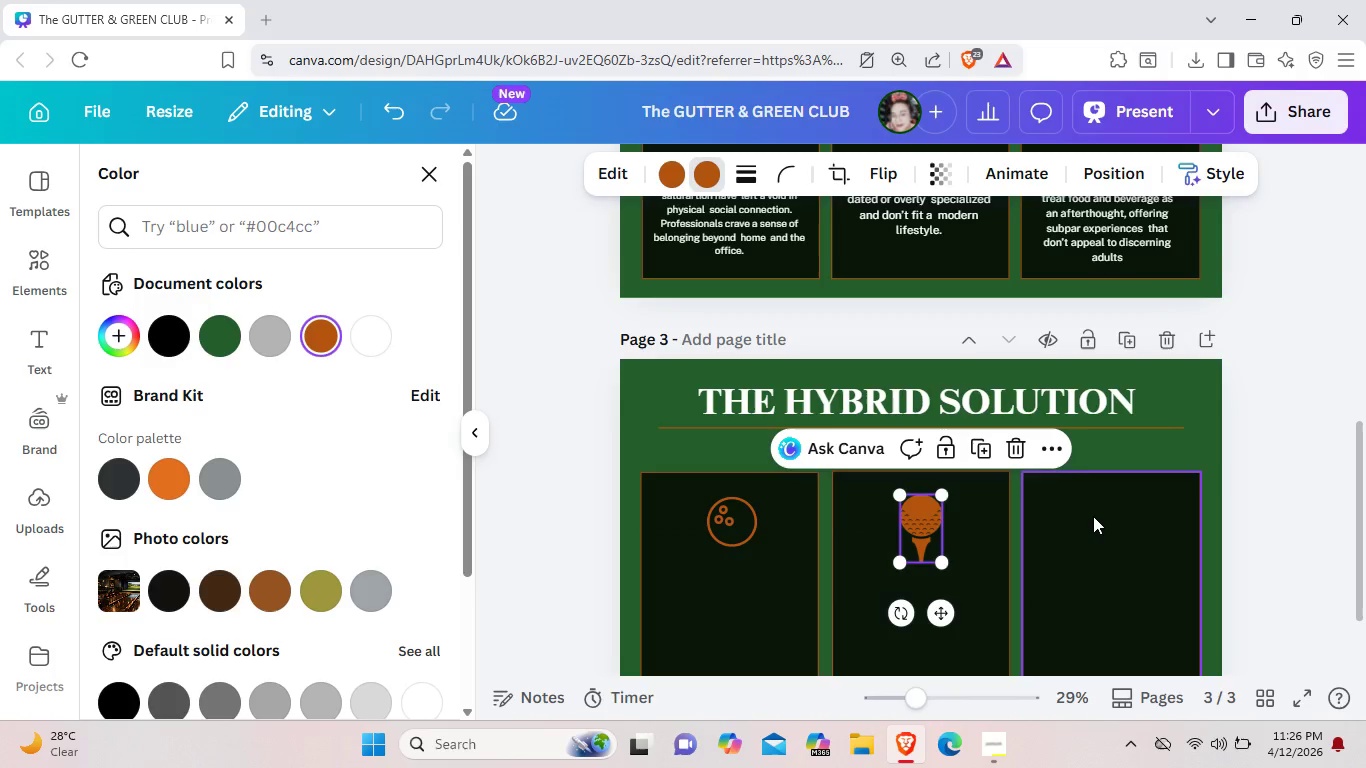 
left_click([1114, 519])
 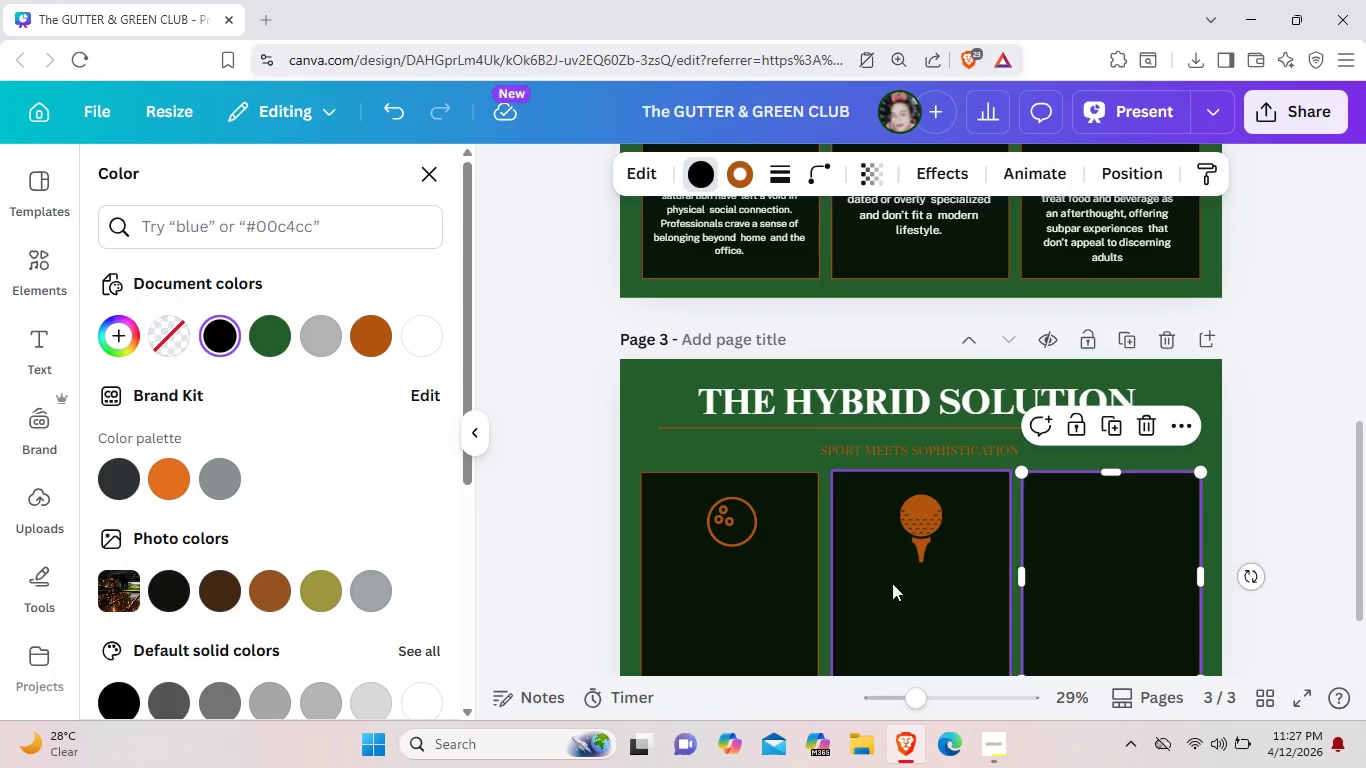 
wait(6.56)
 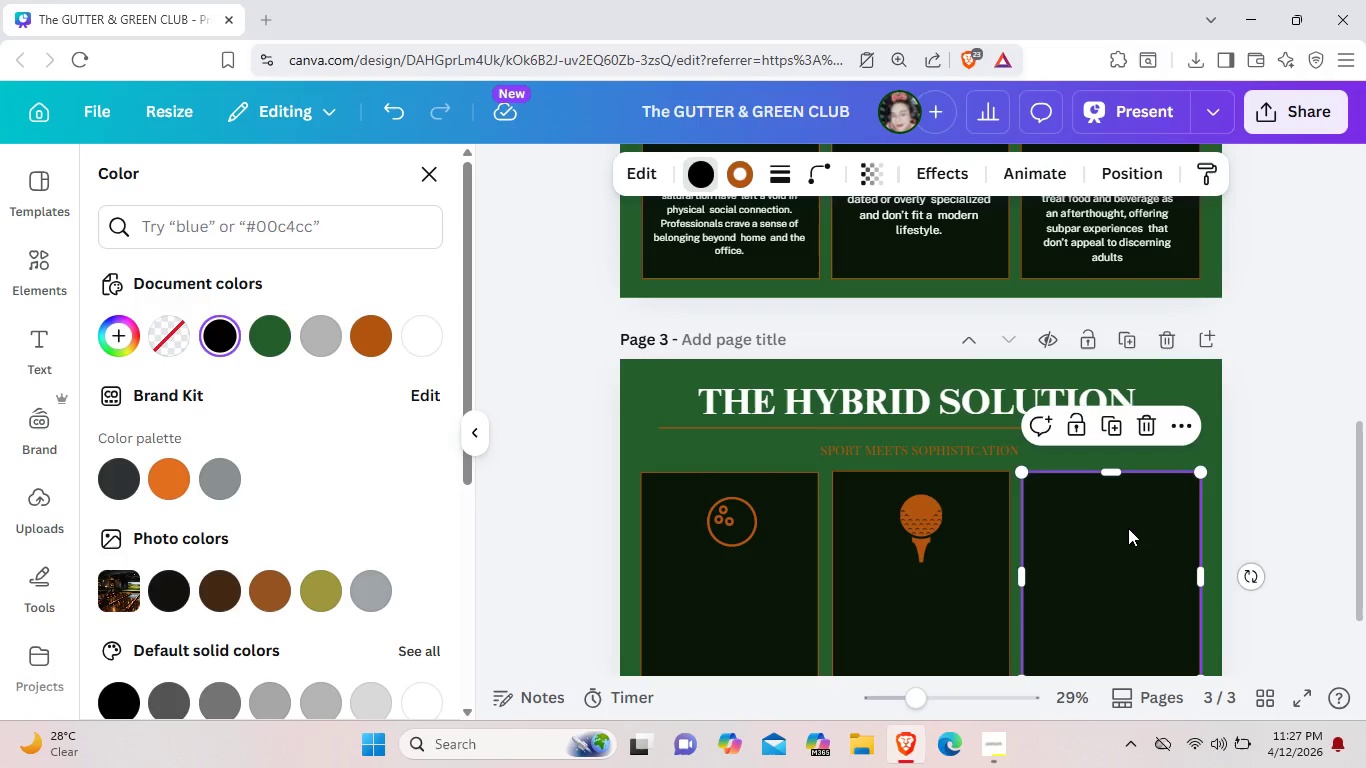 
left_click([43, 255])
 